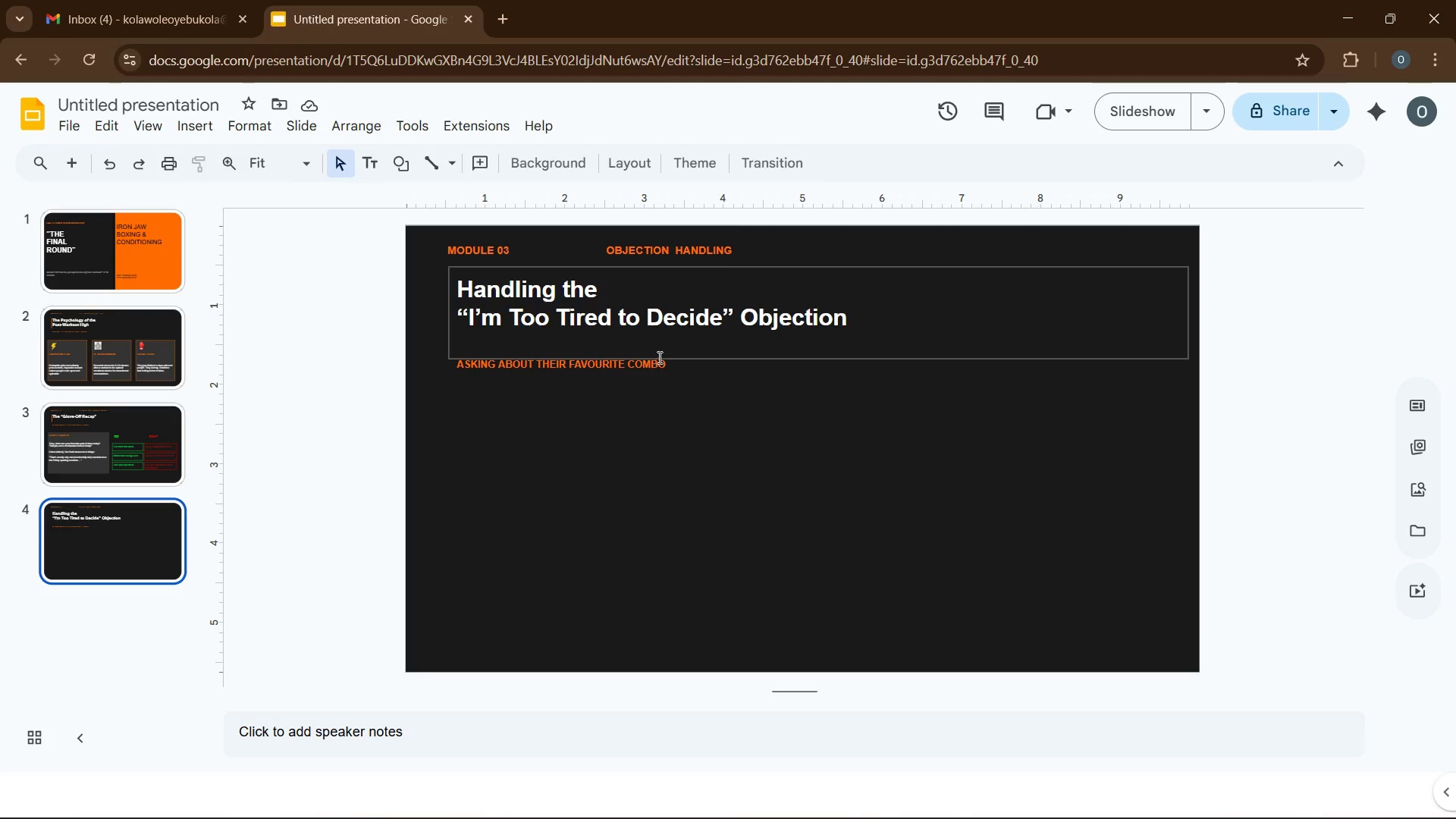 
left_click([695, 335])
 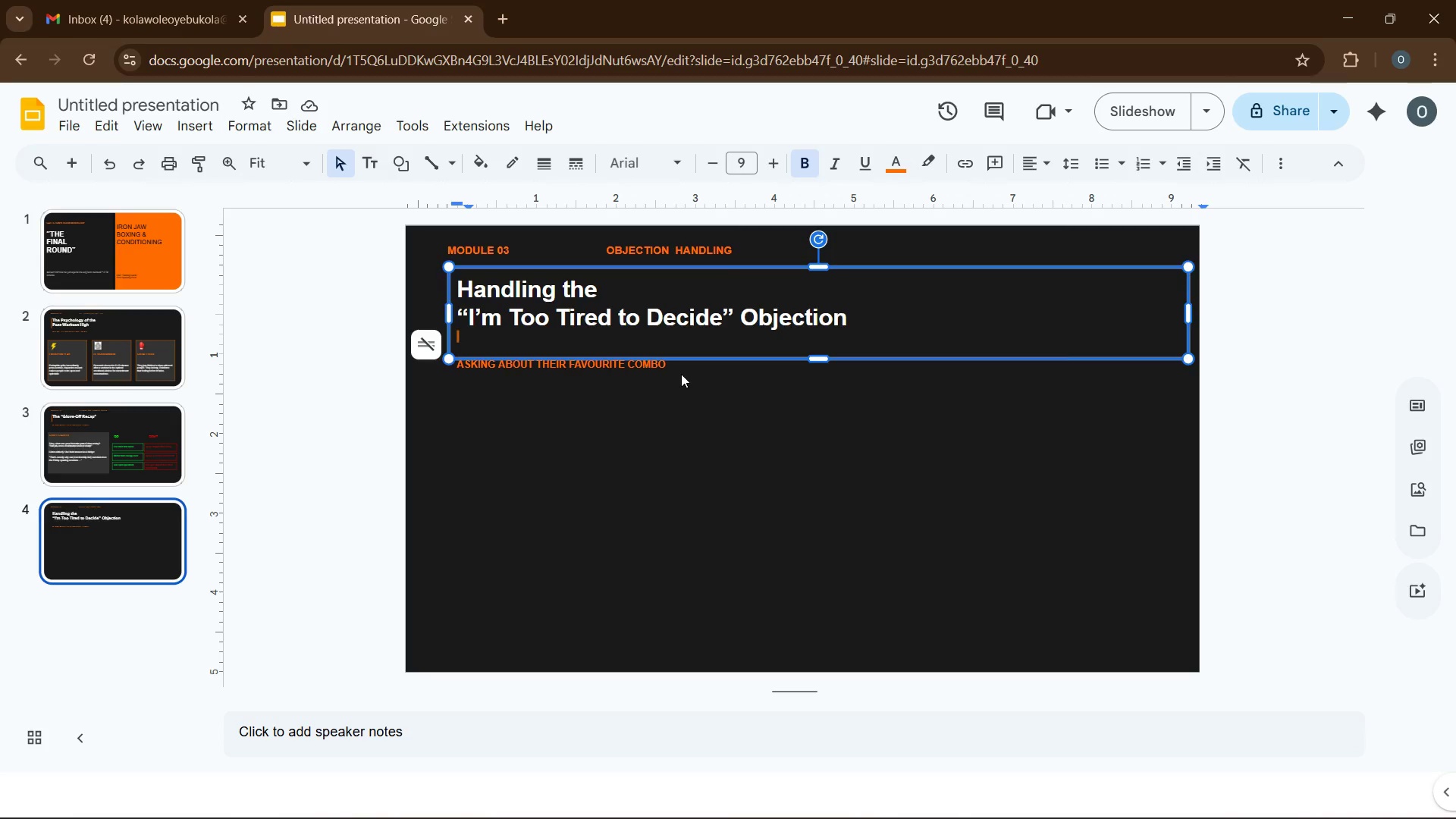 
left_click([523, 430])
 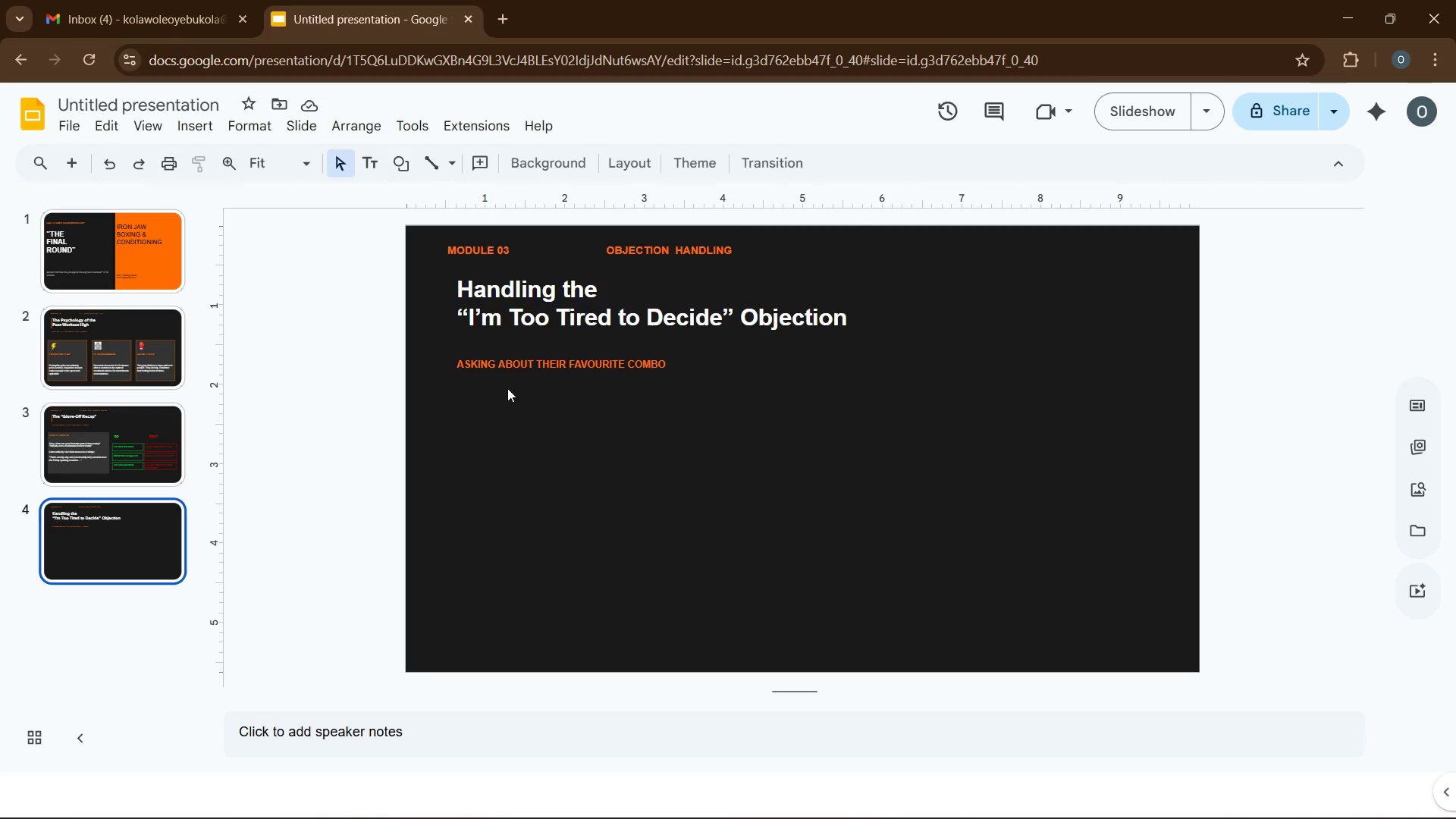 
double_click([520, 362])
 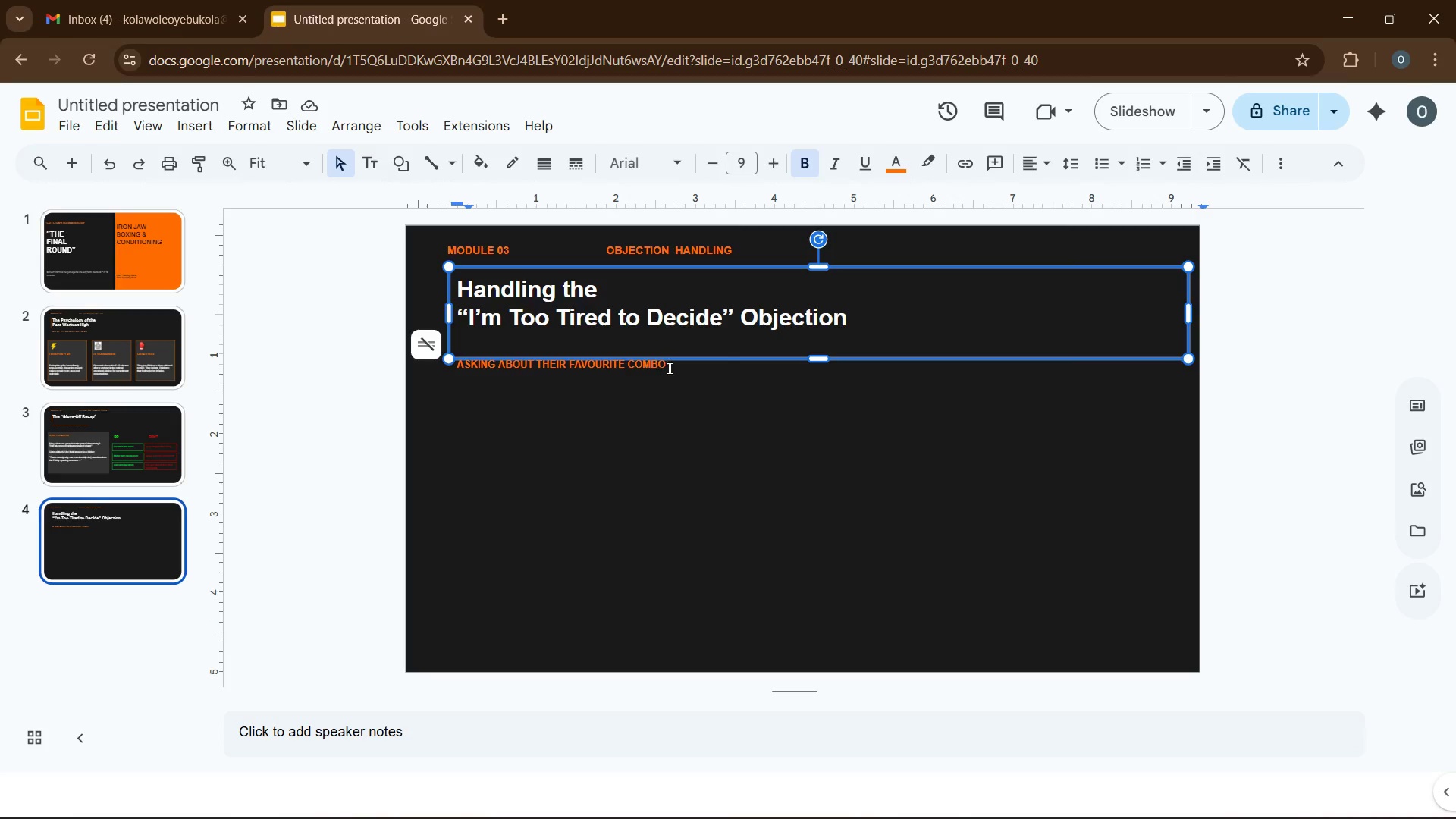 
left_click_drag(start_coordinate=[668, 368], to_coordinate=[499, 354])
 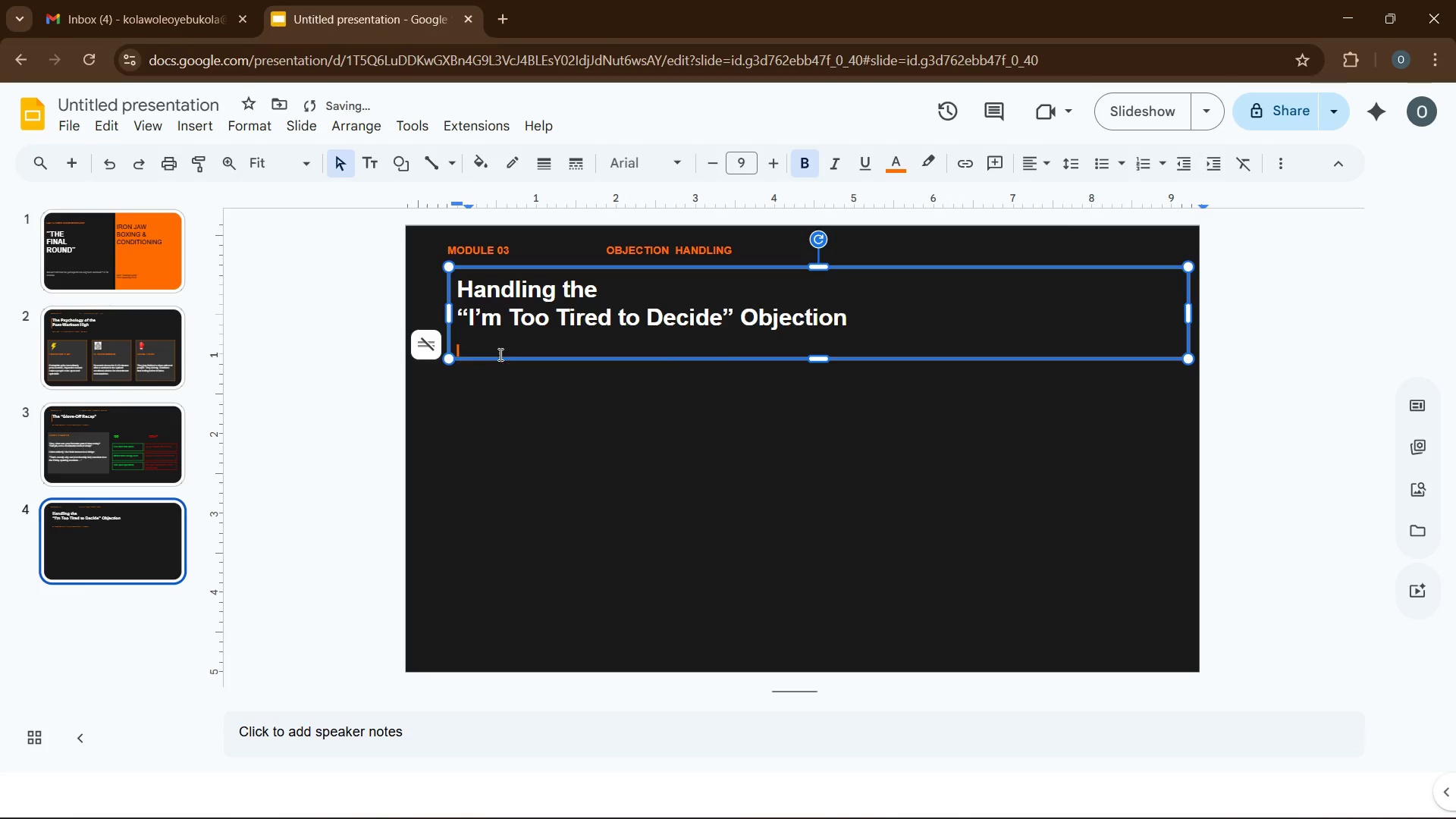 
key(Backspace)
 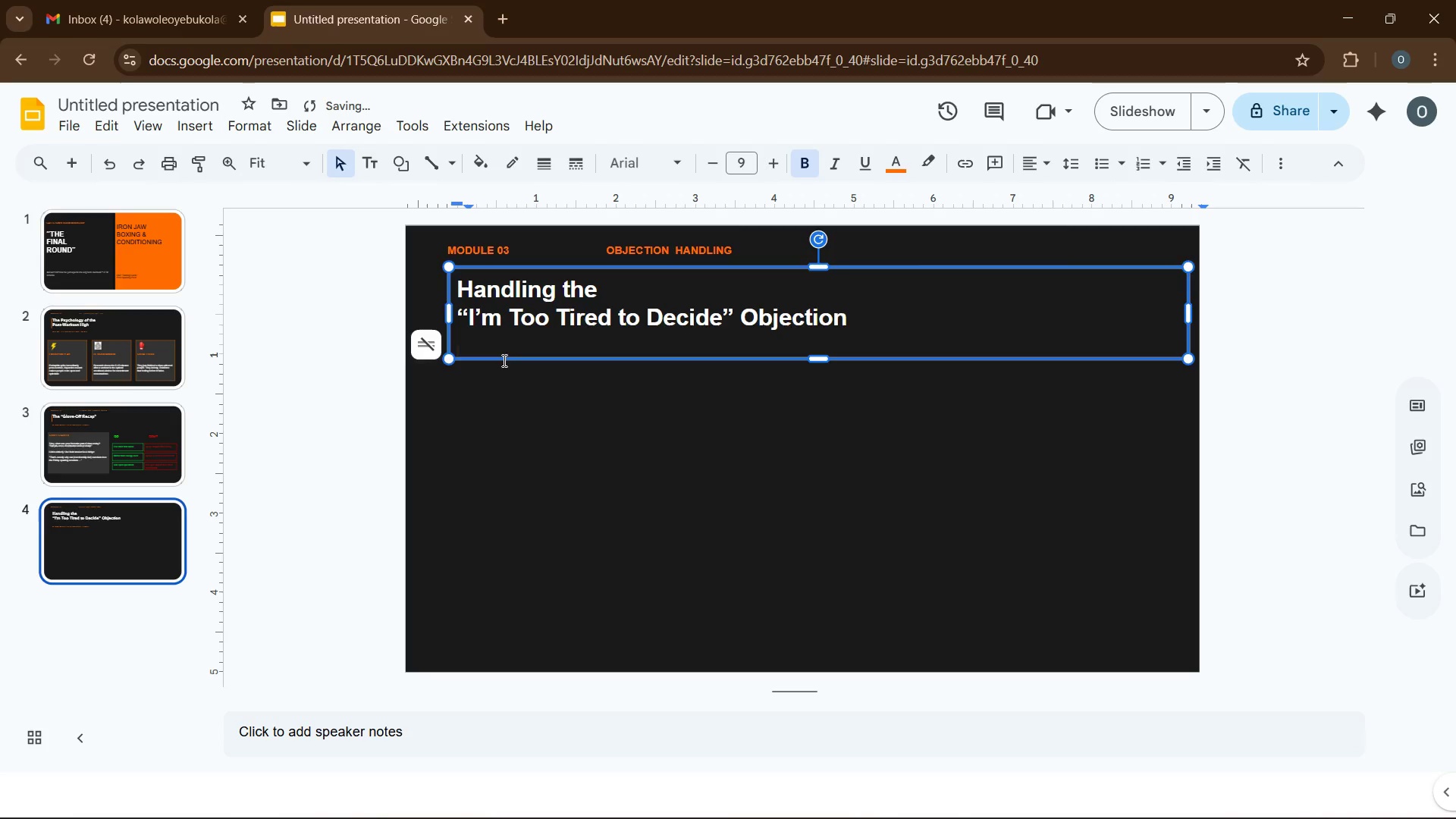 
key(Backspace)
 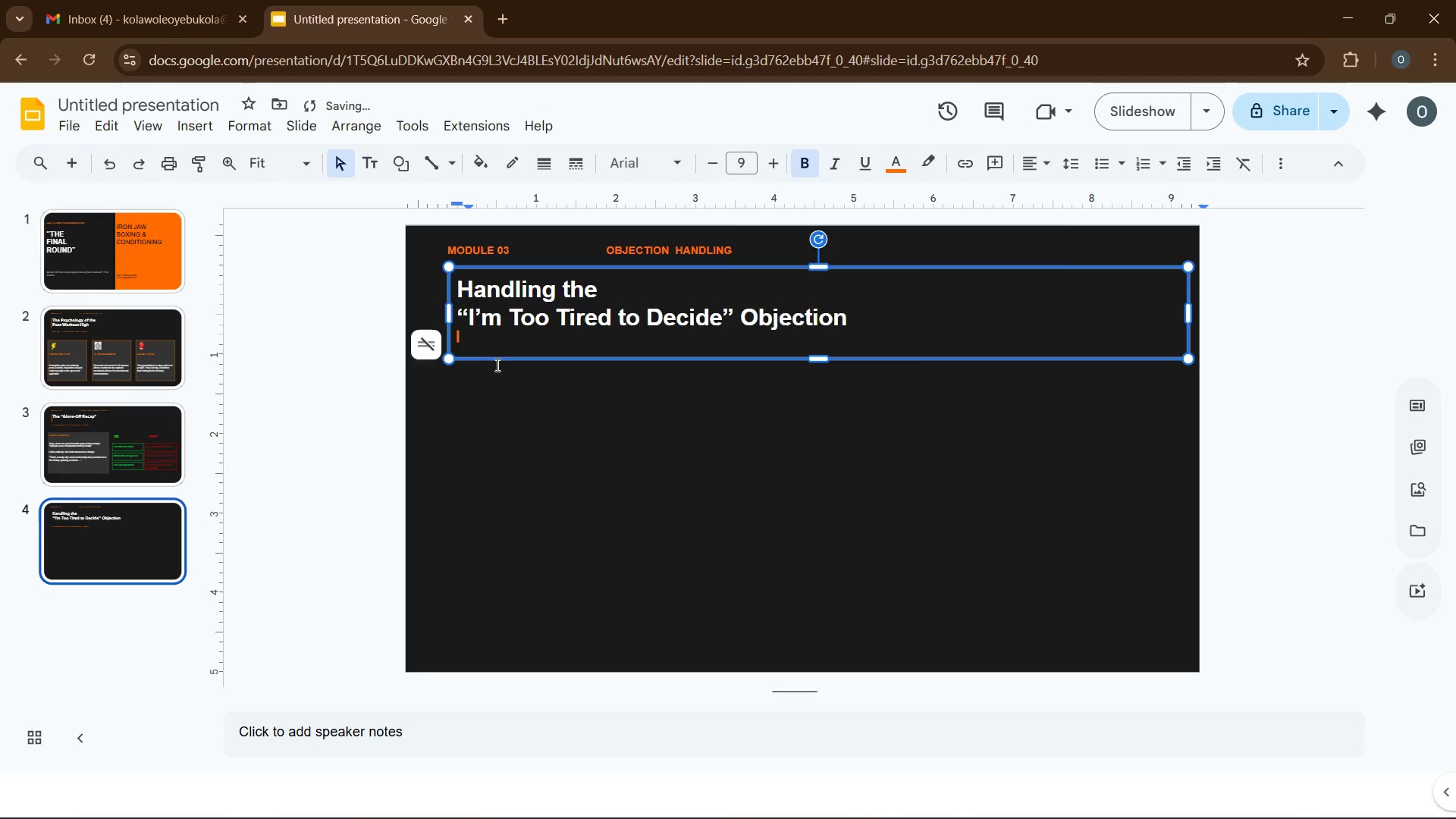 
left_click([529, 411])
 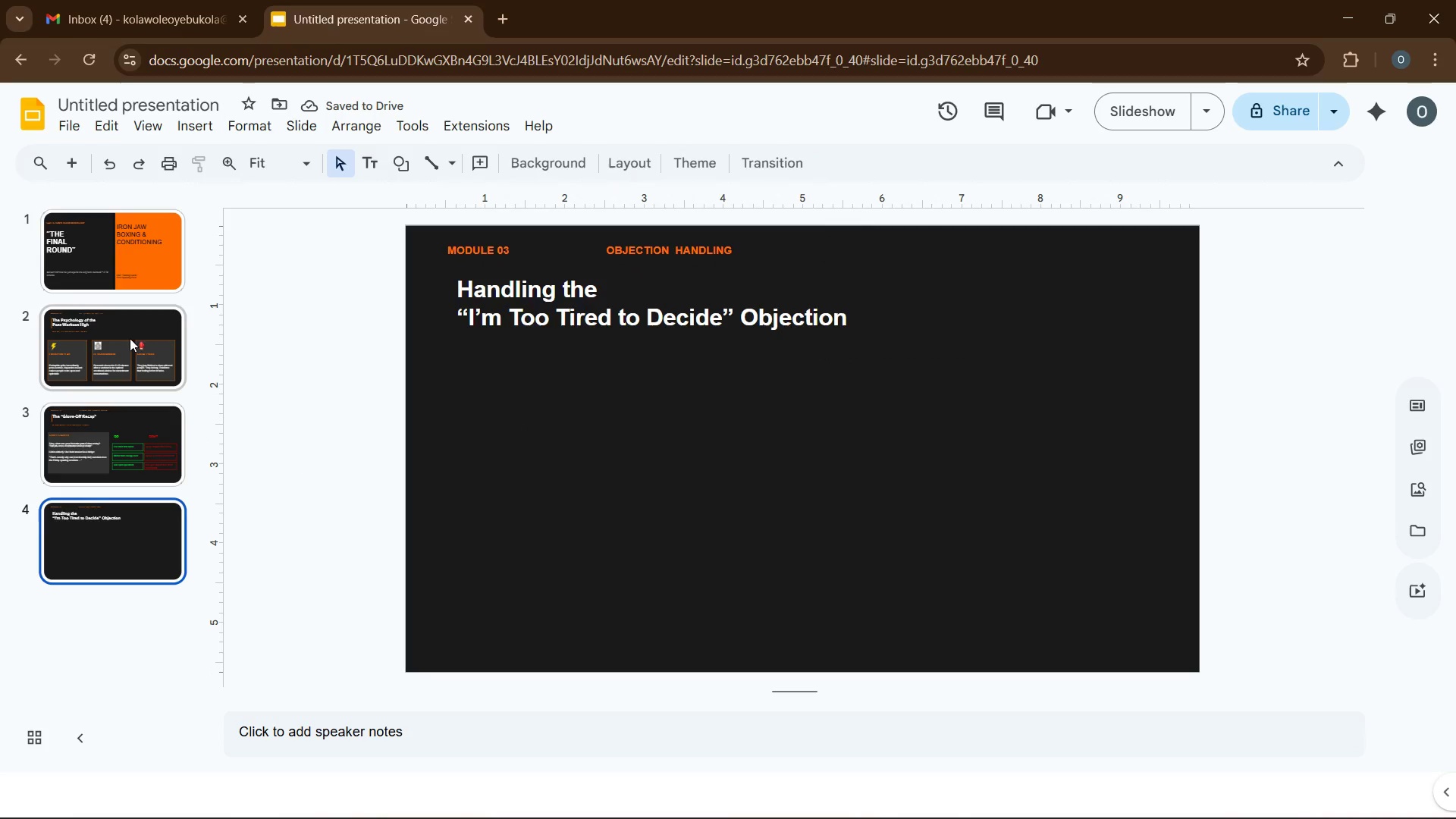 
left_click([52, 457])
 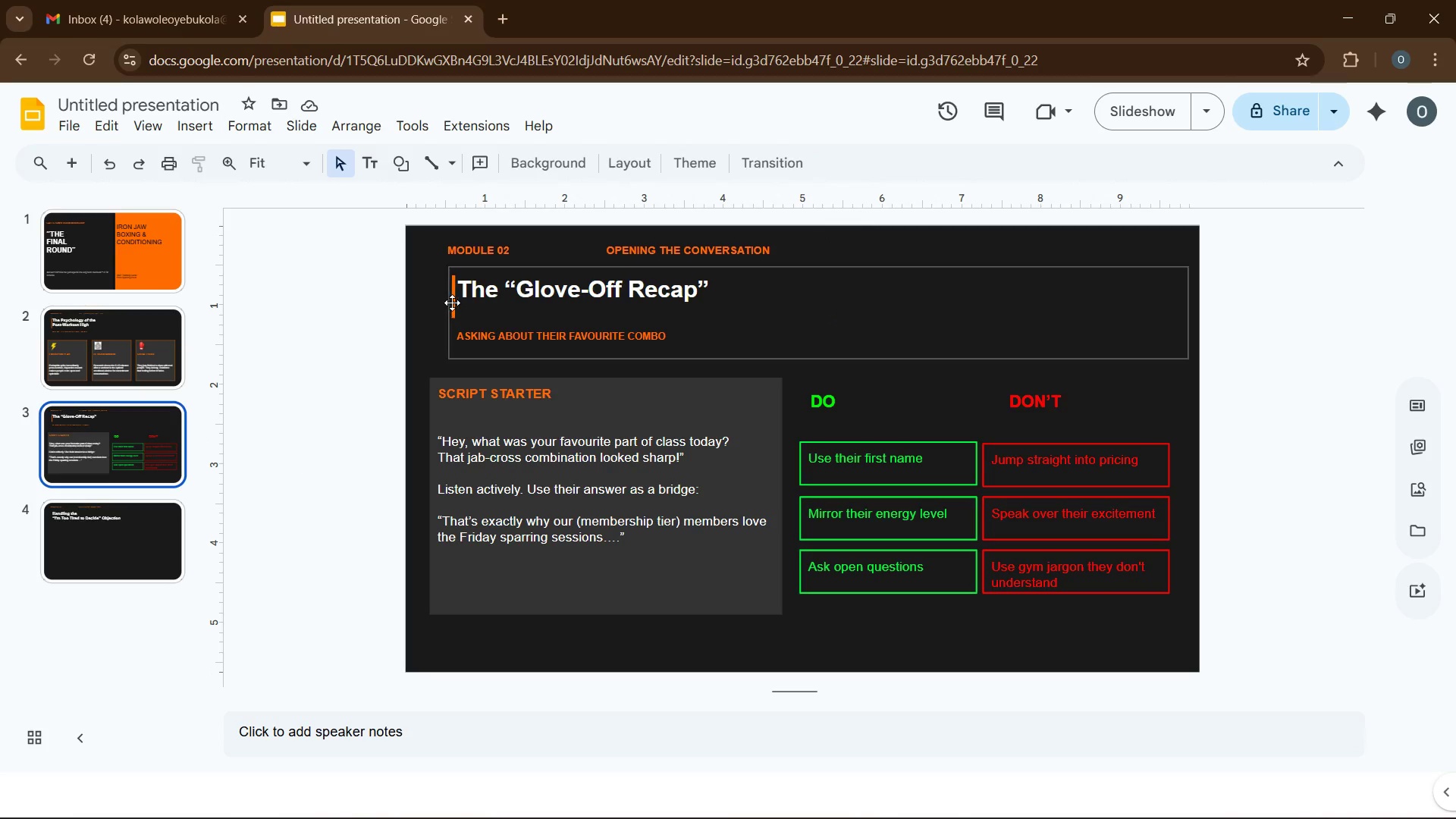 
left_click([452, 303])
 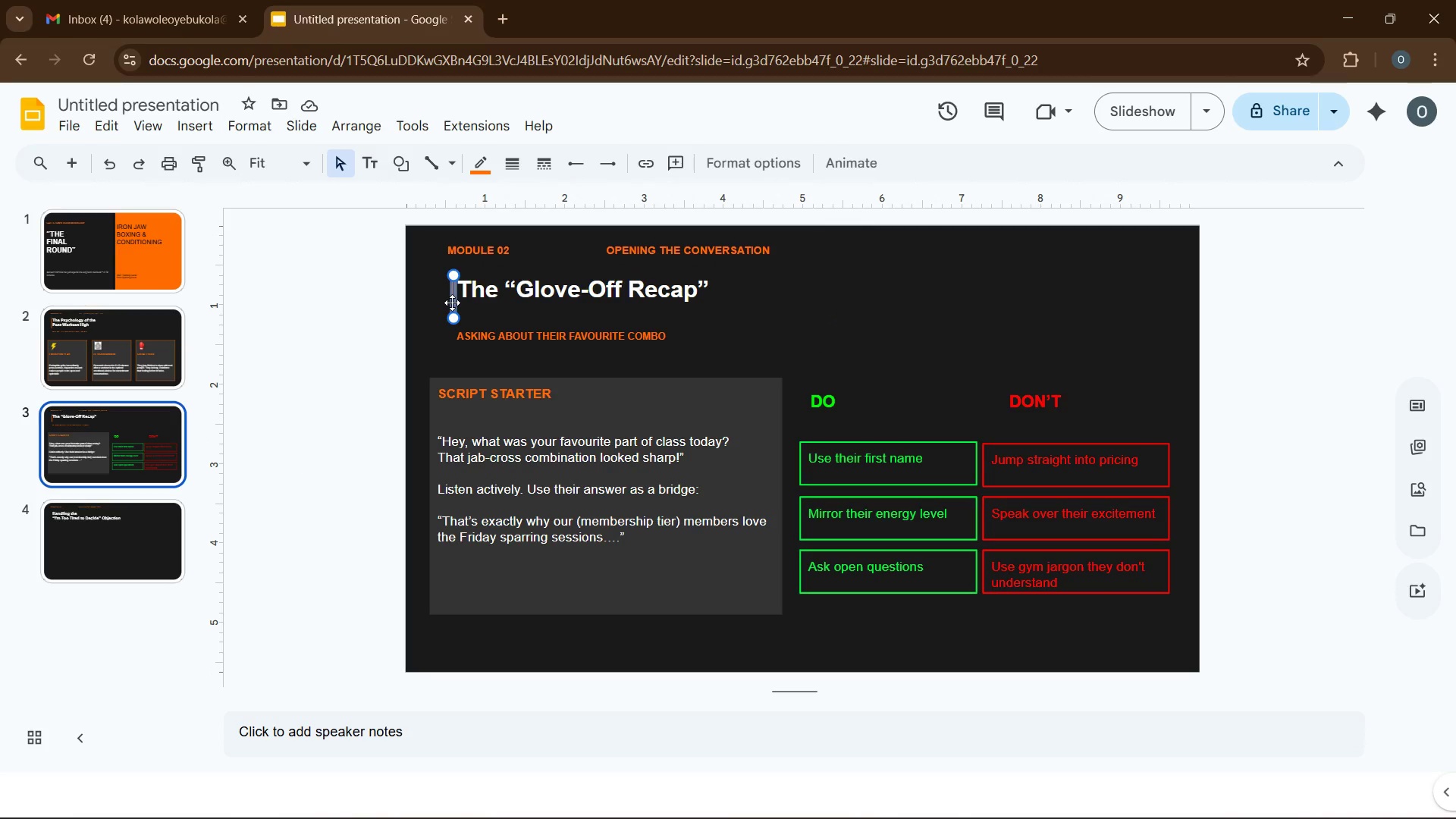 
right_click([452, 303])
 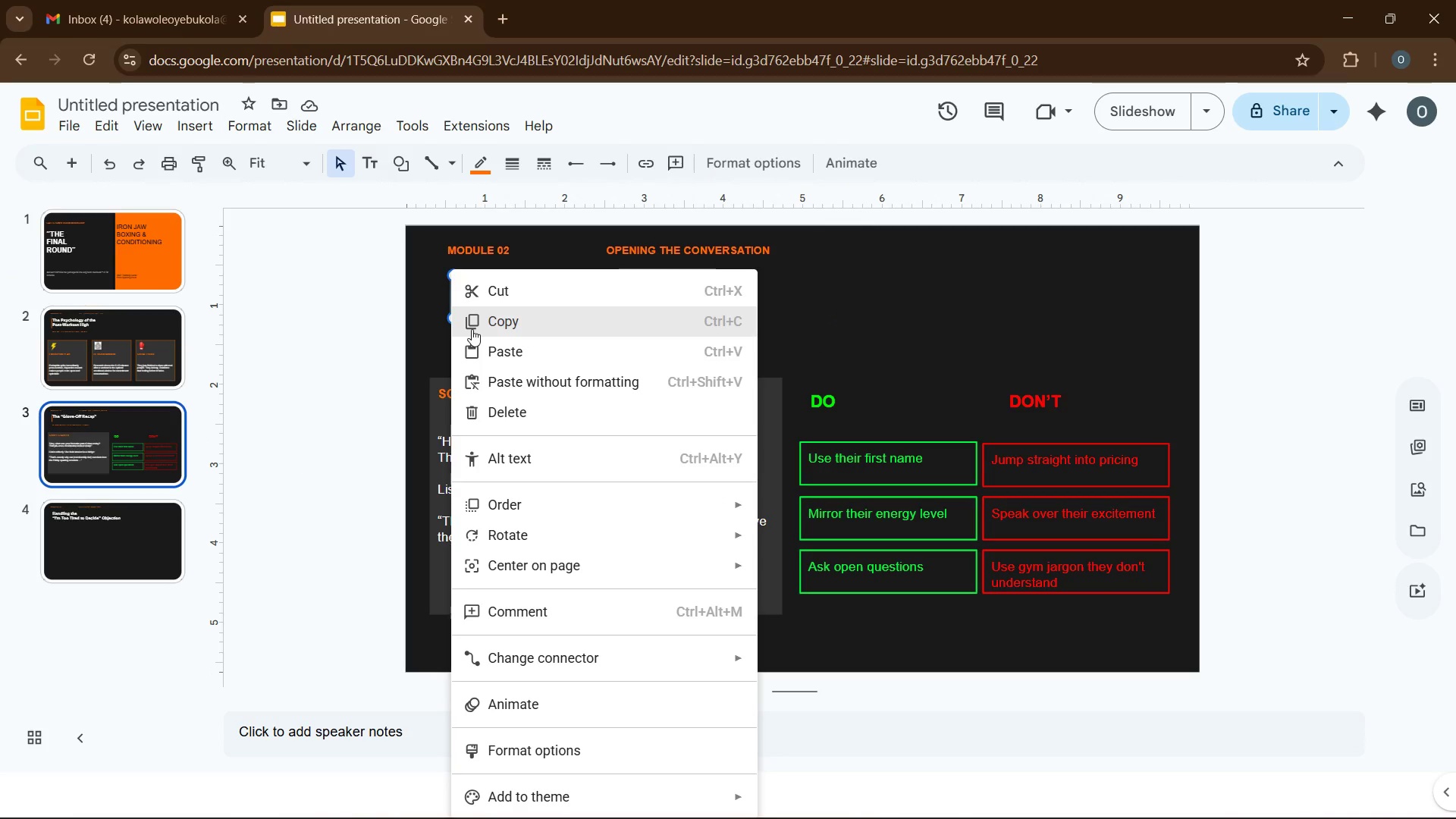 
left_click([472, 329])
 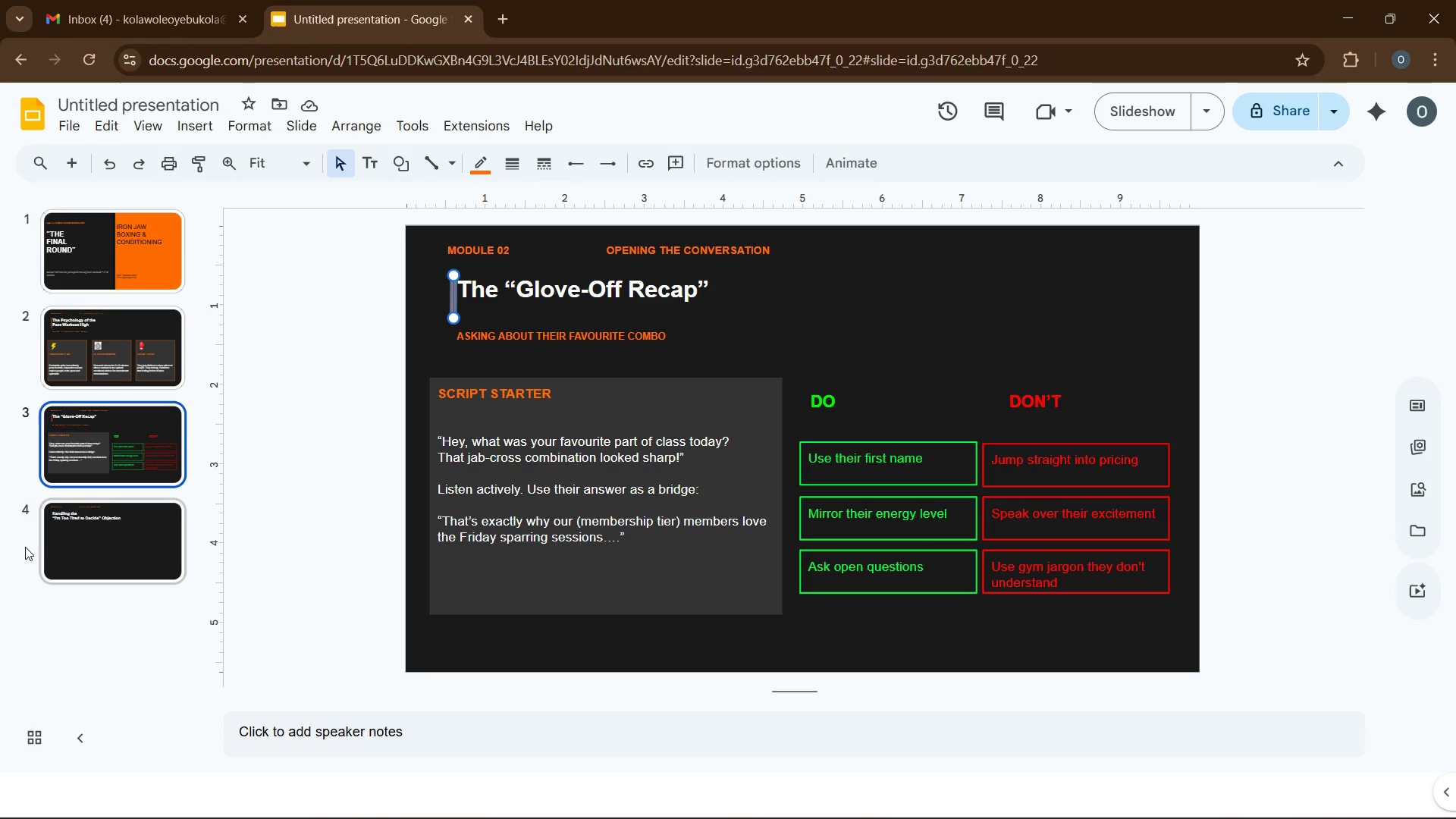 
left_click([56, 545])
 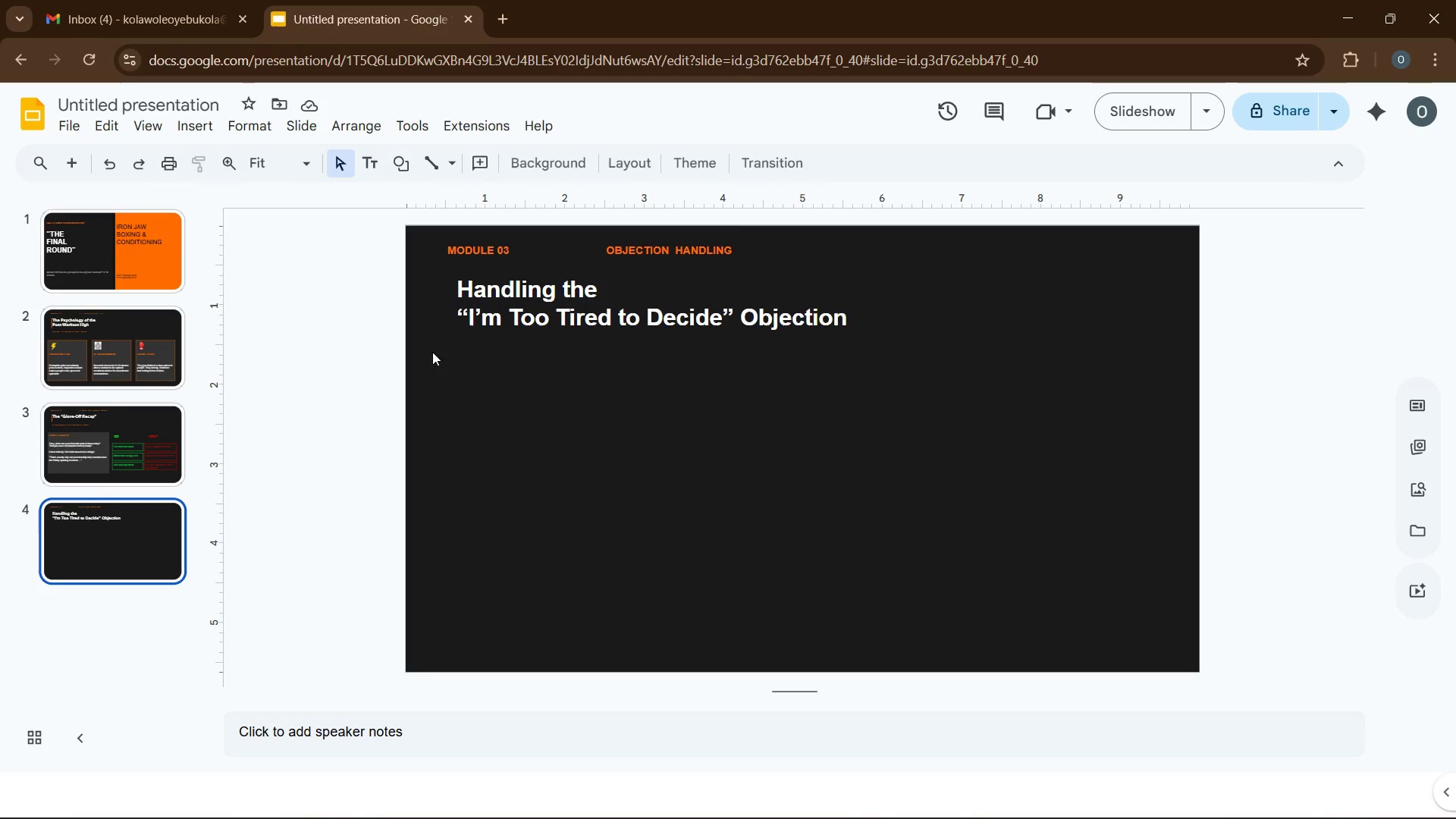 
left_click([451, 317])
 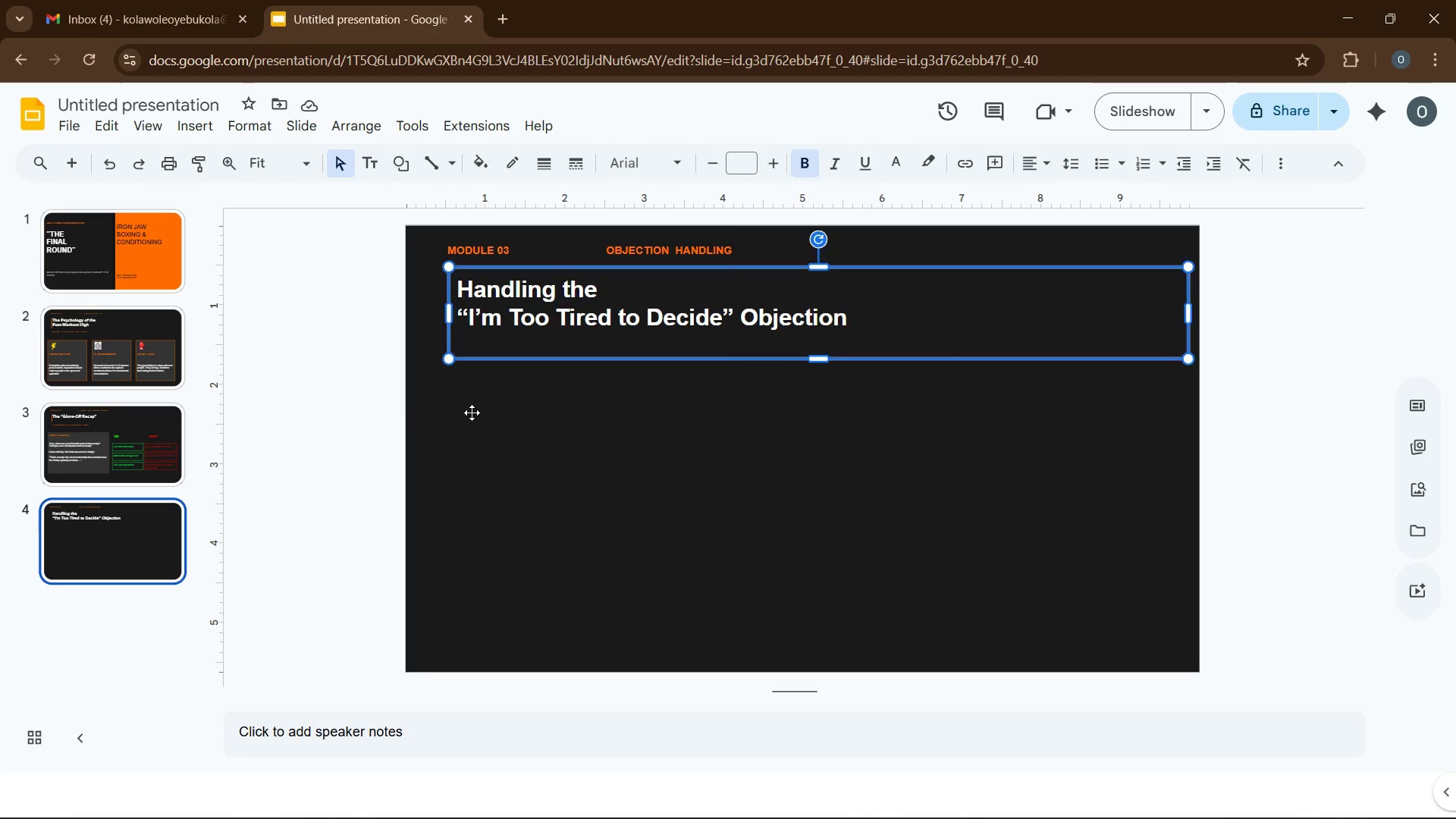 
left_click([472, 413])
 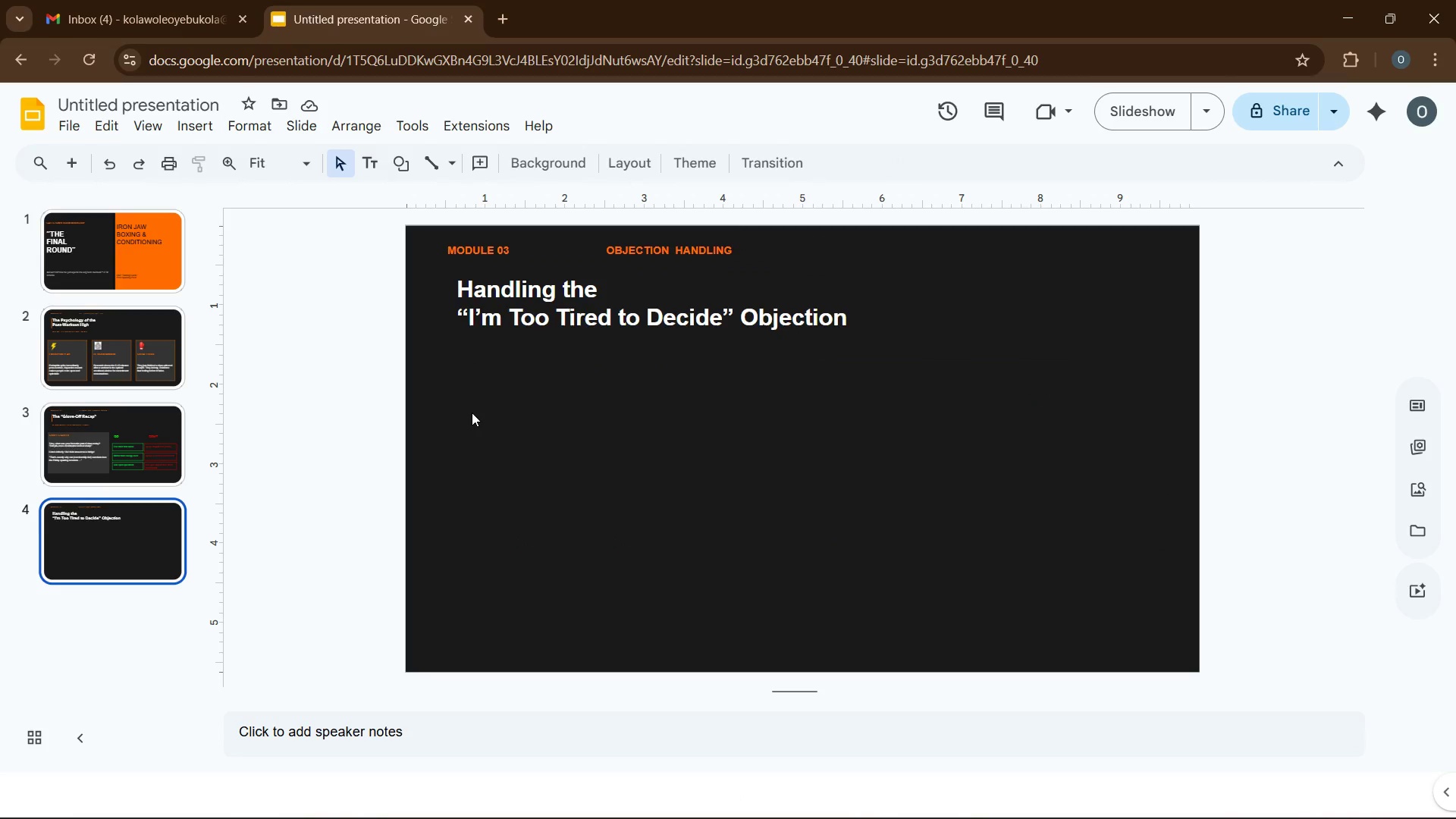 
key(Control+V)
 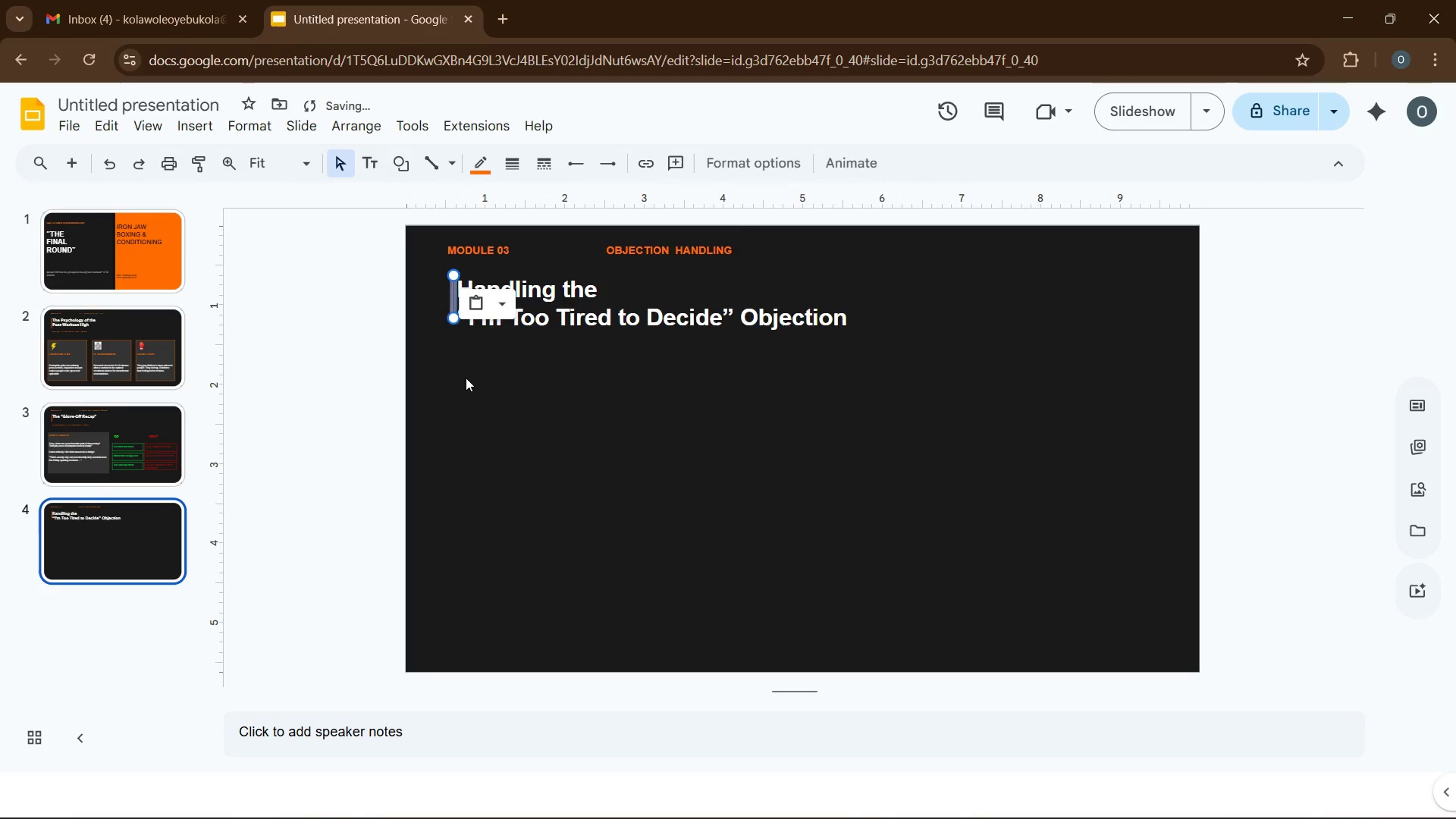 
left_click([466, 378])
 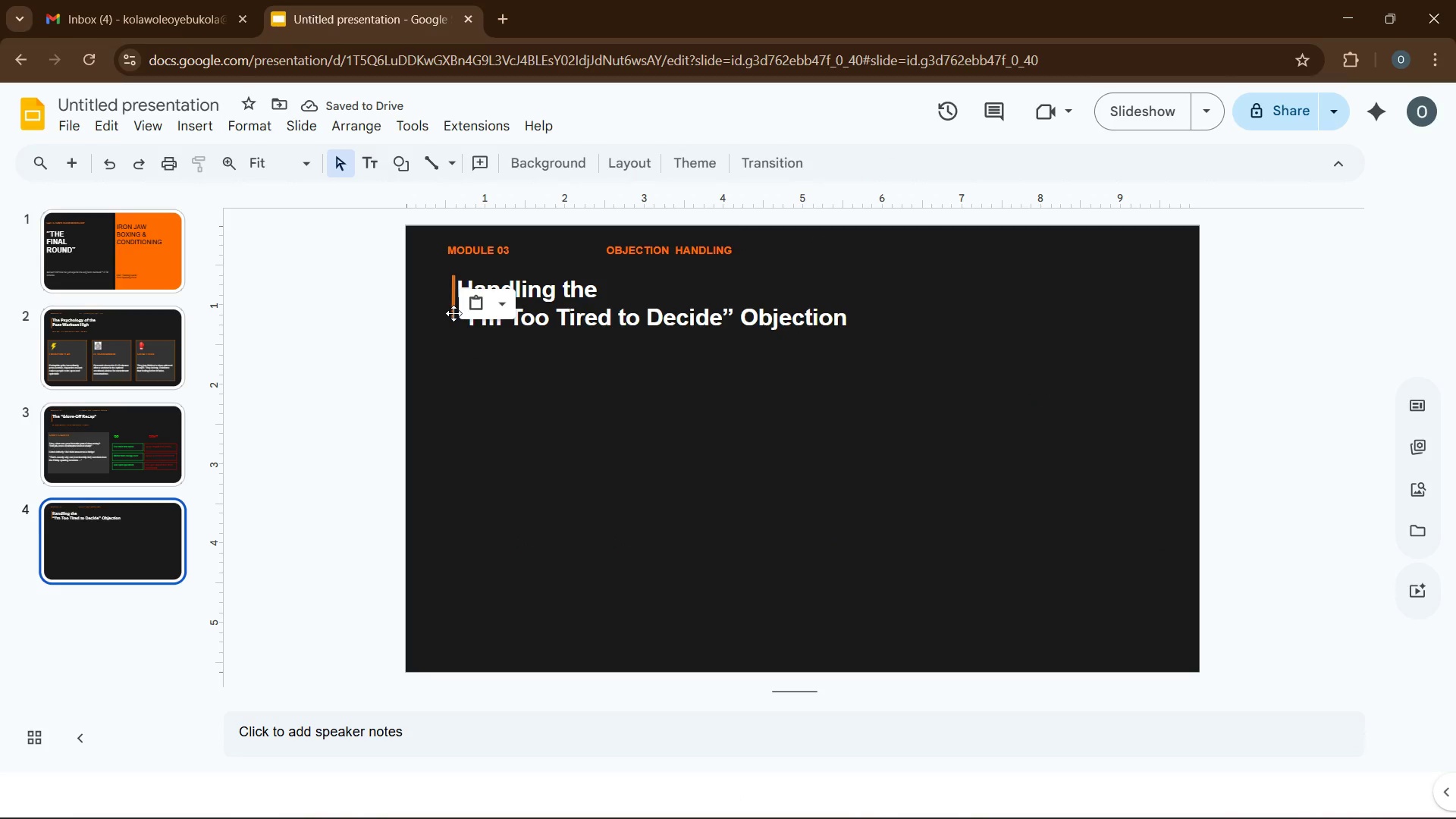 
left_click([453, 313])
 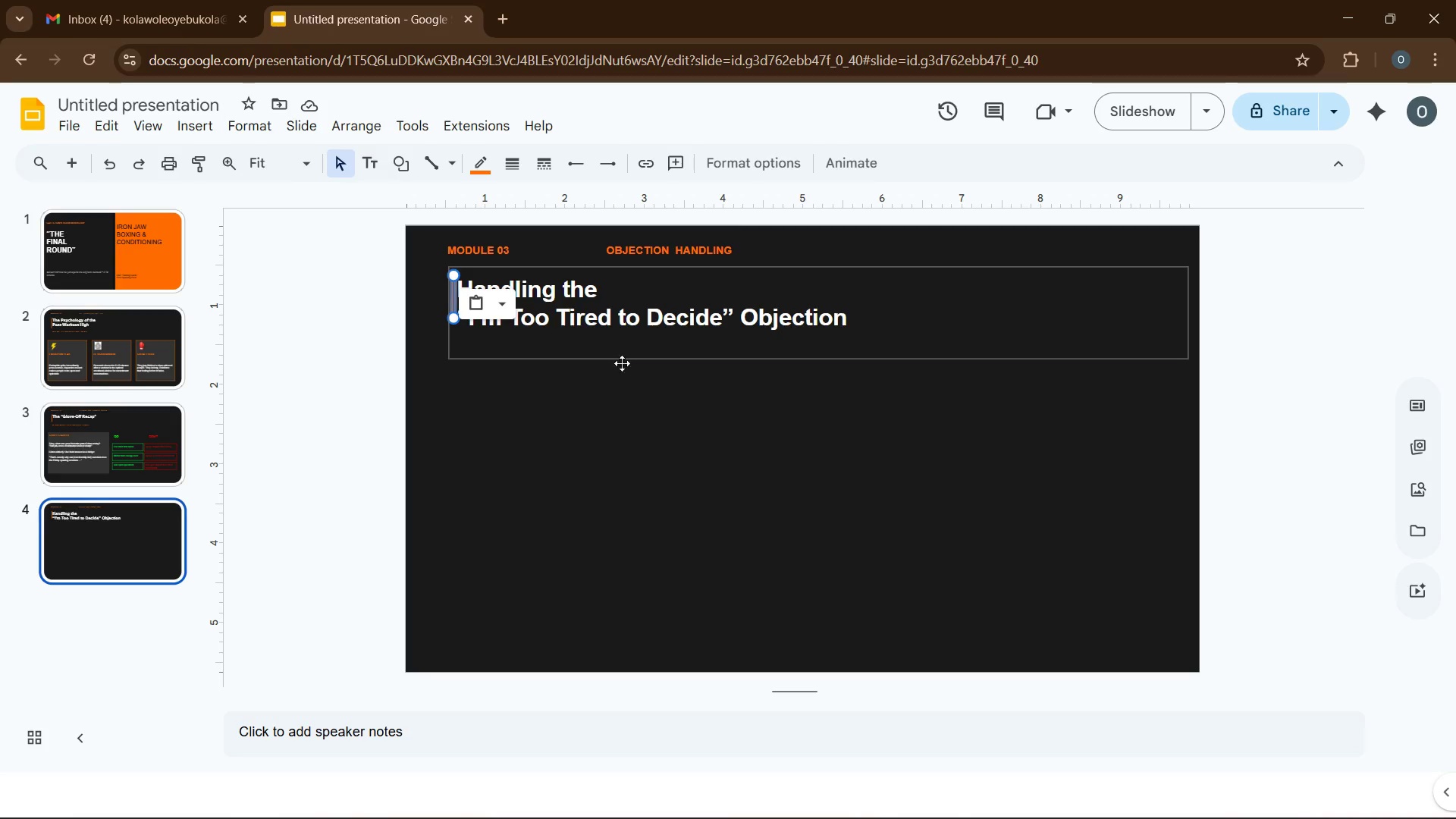 
key(ArrowDown)
 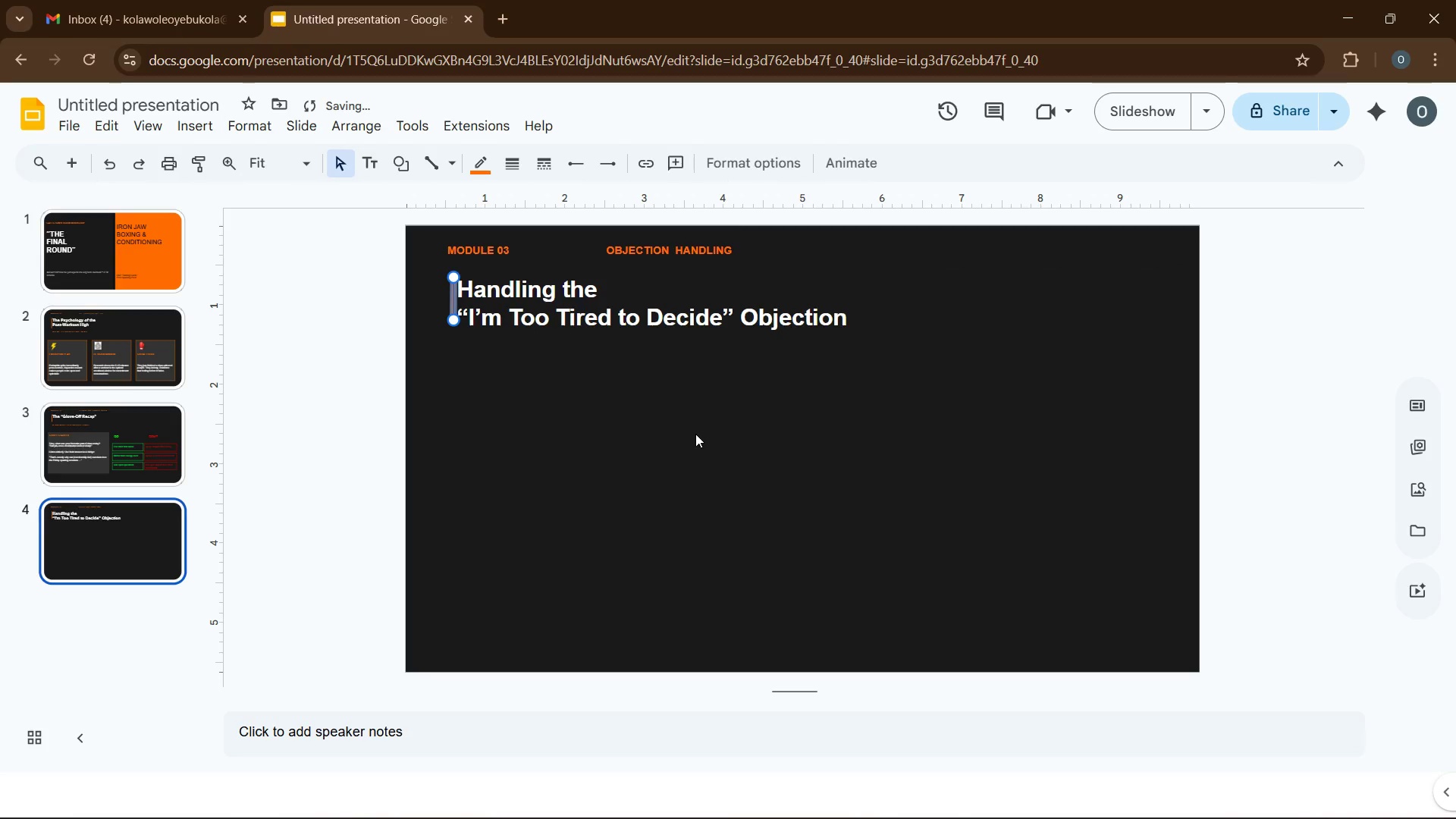 
key(ArrowDown)
 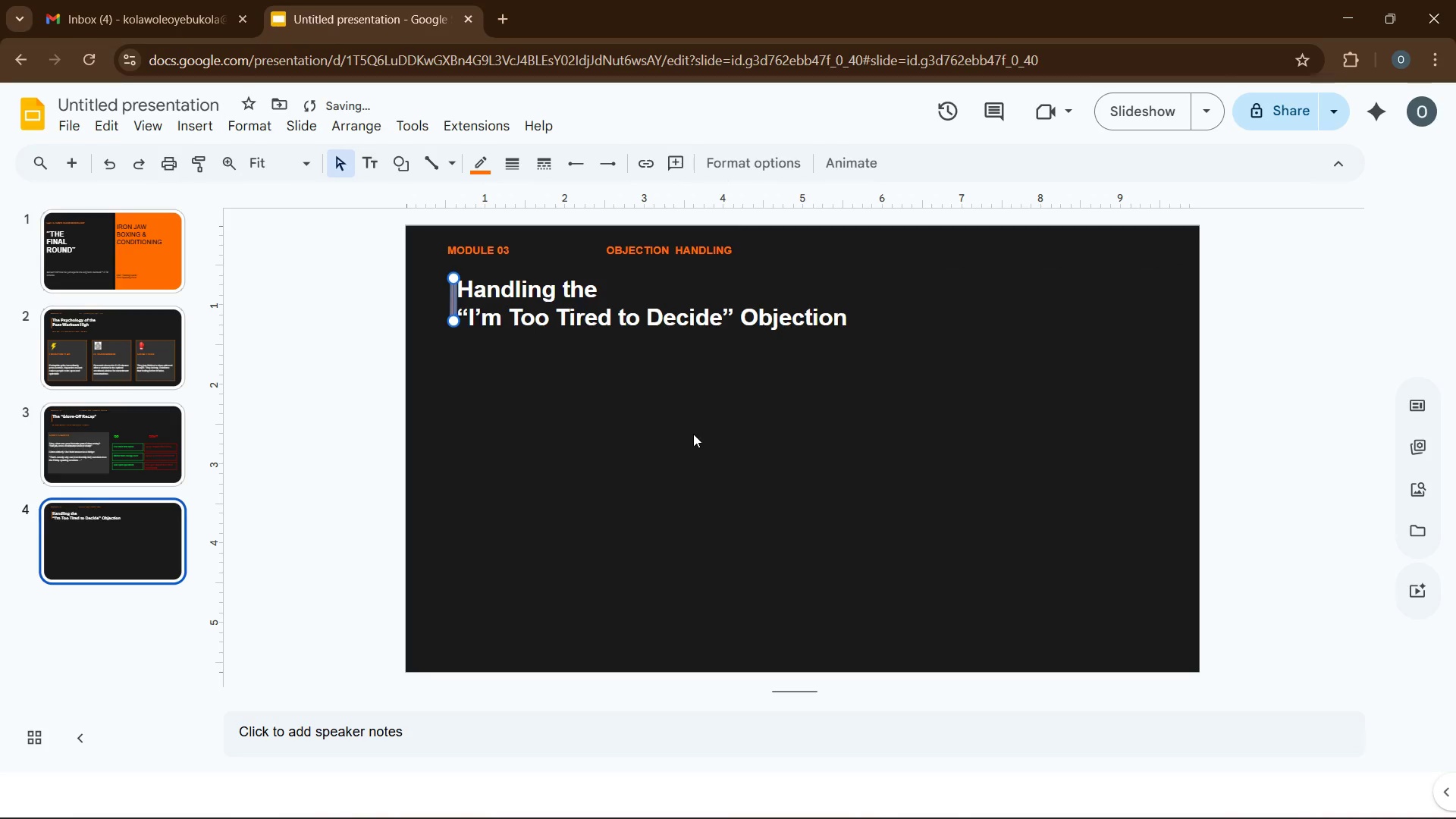 
key(ArrowDown)
 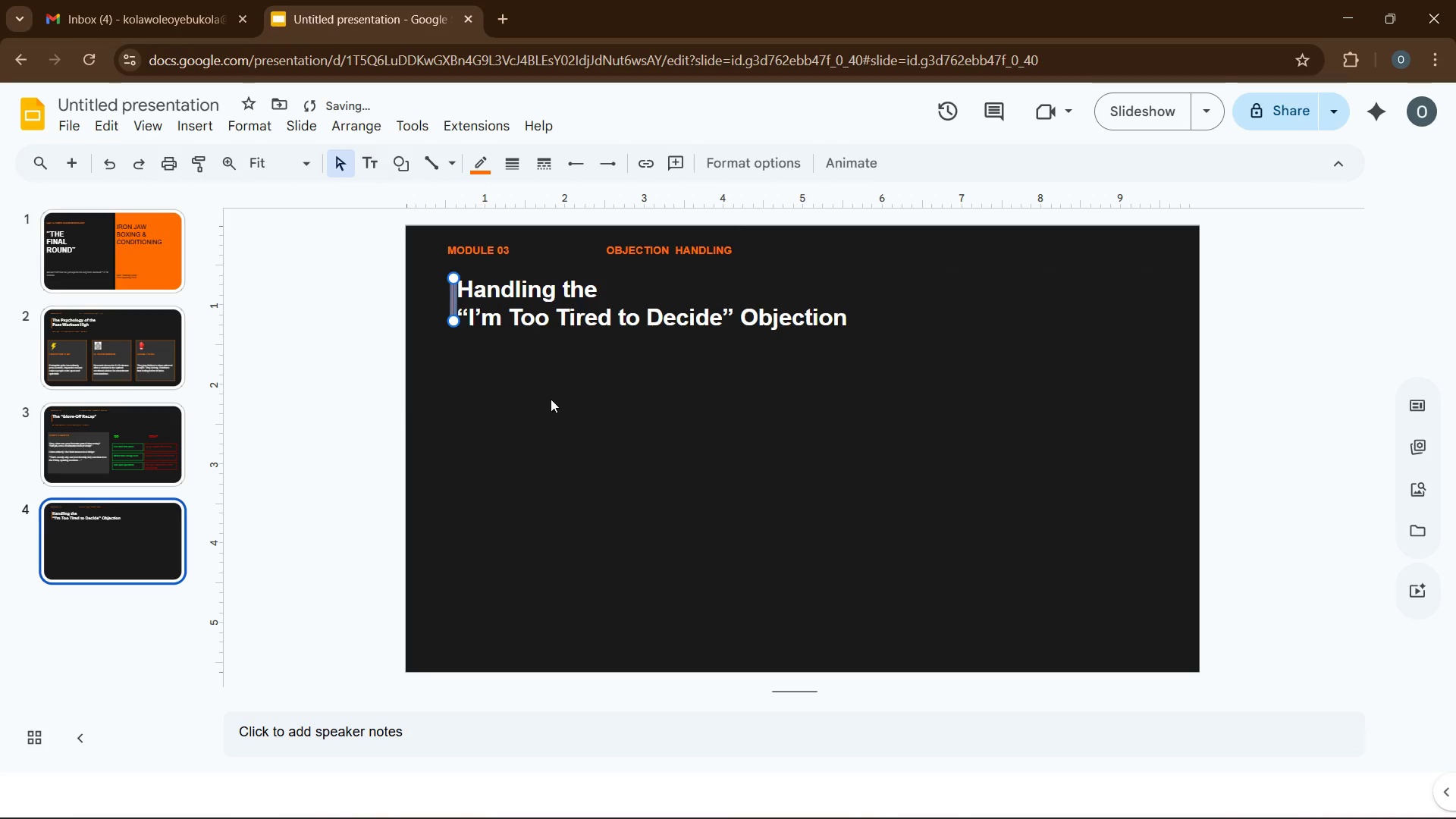 
key(ArrowDown)
 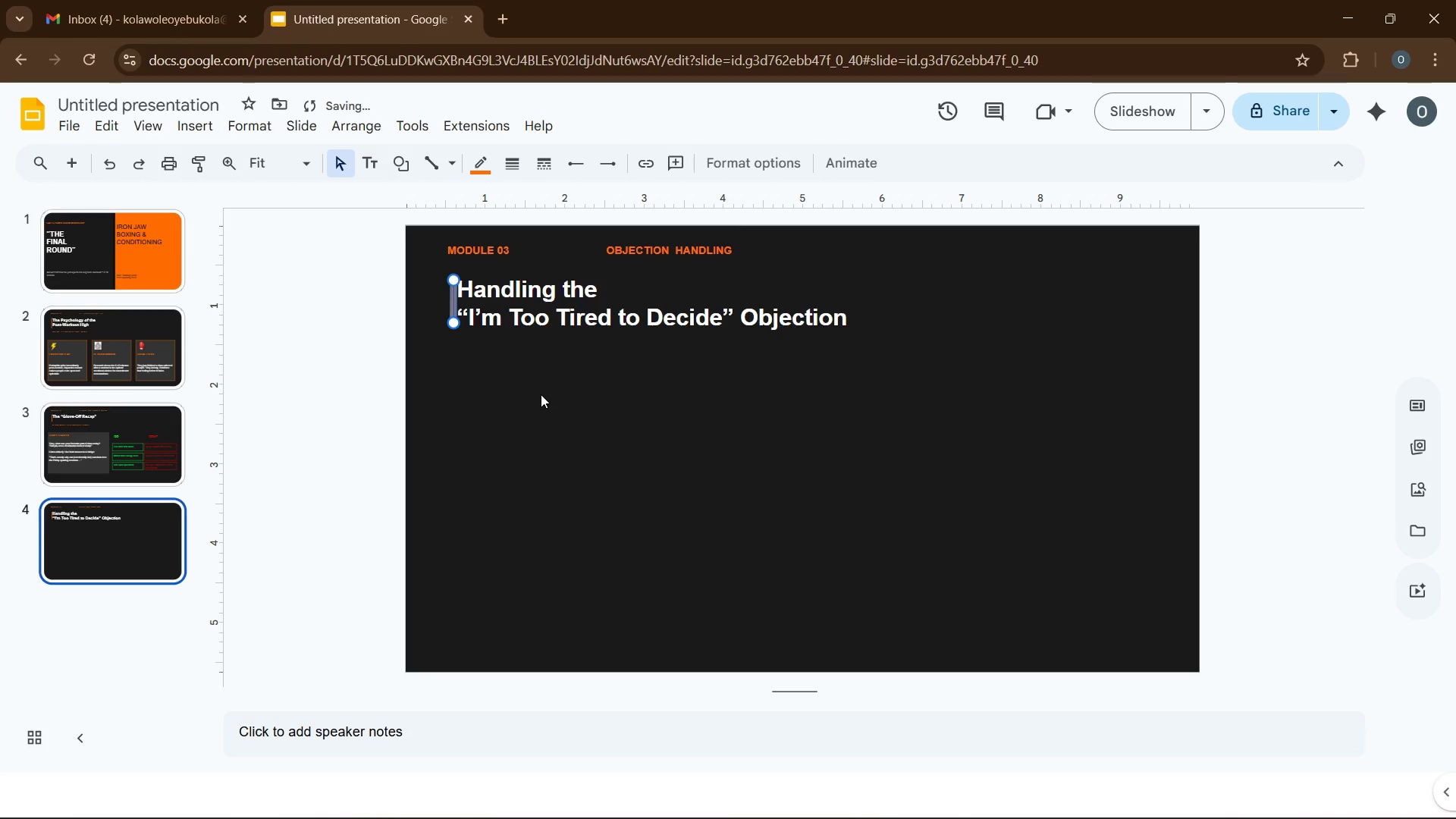 
key(ArrowDown)
 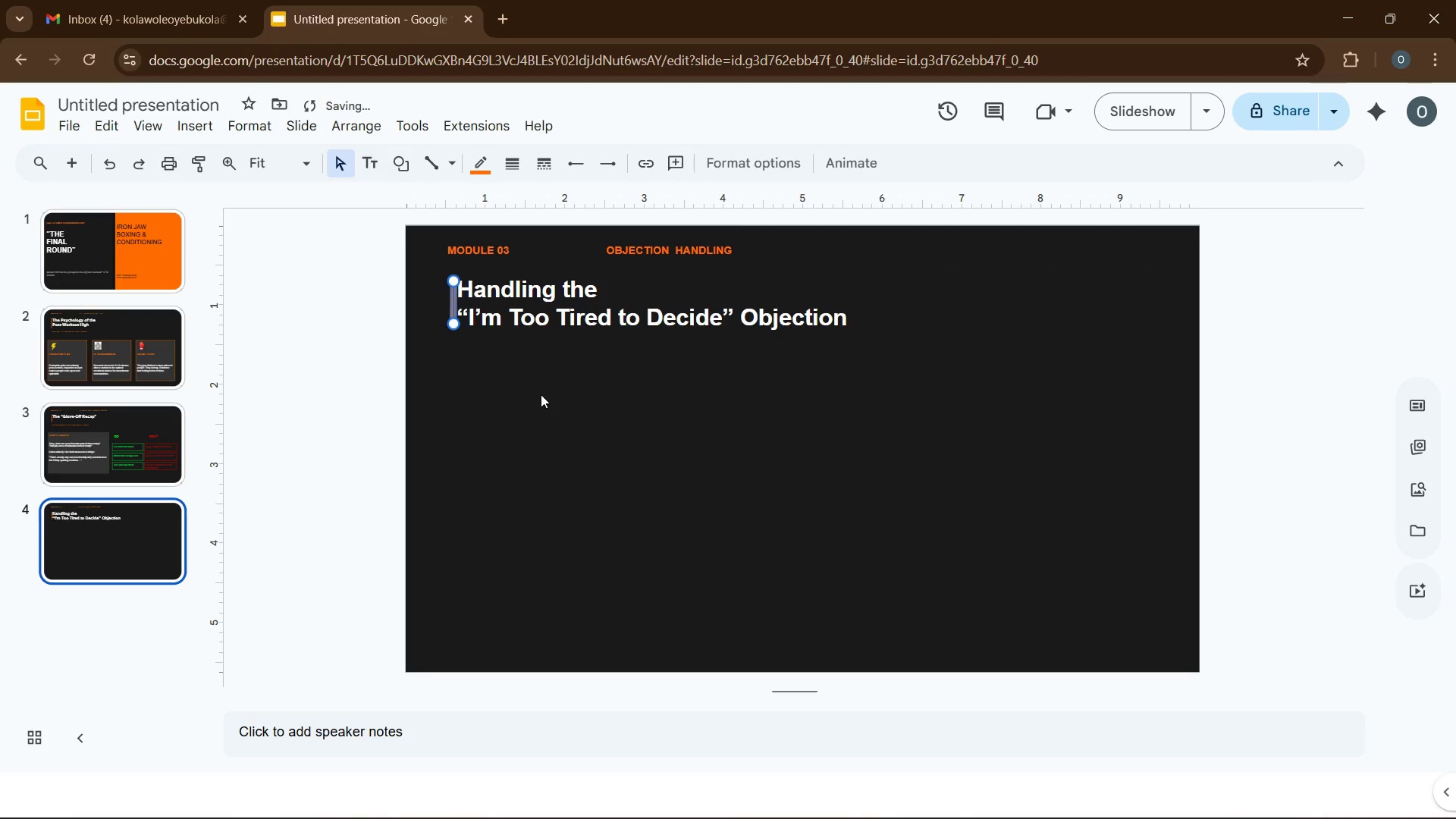 
key(ArrowDown)
 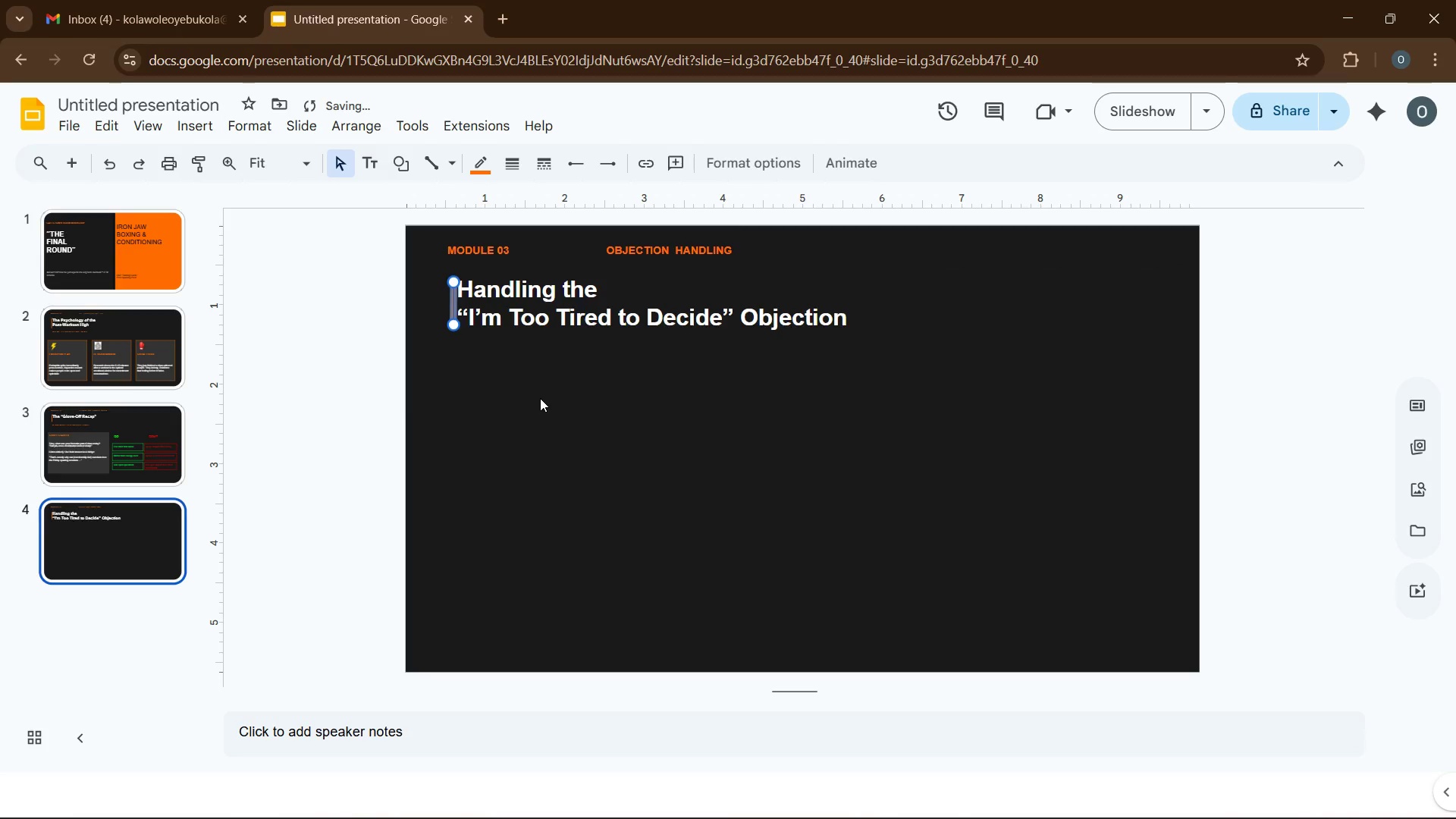 
key(ArrowDown)
 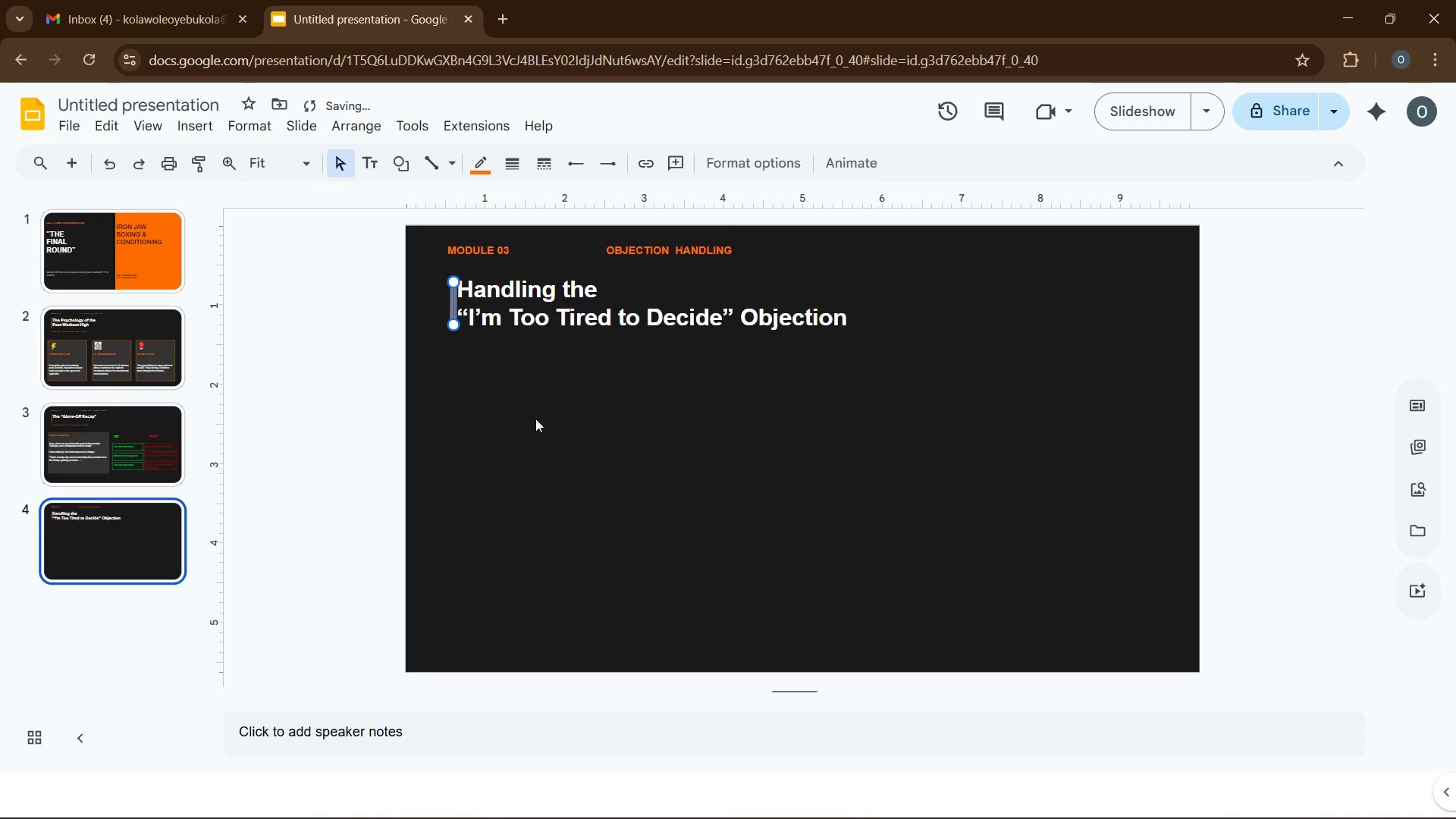 
left_click([548, 437])
 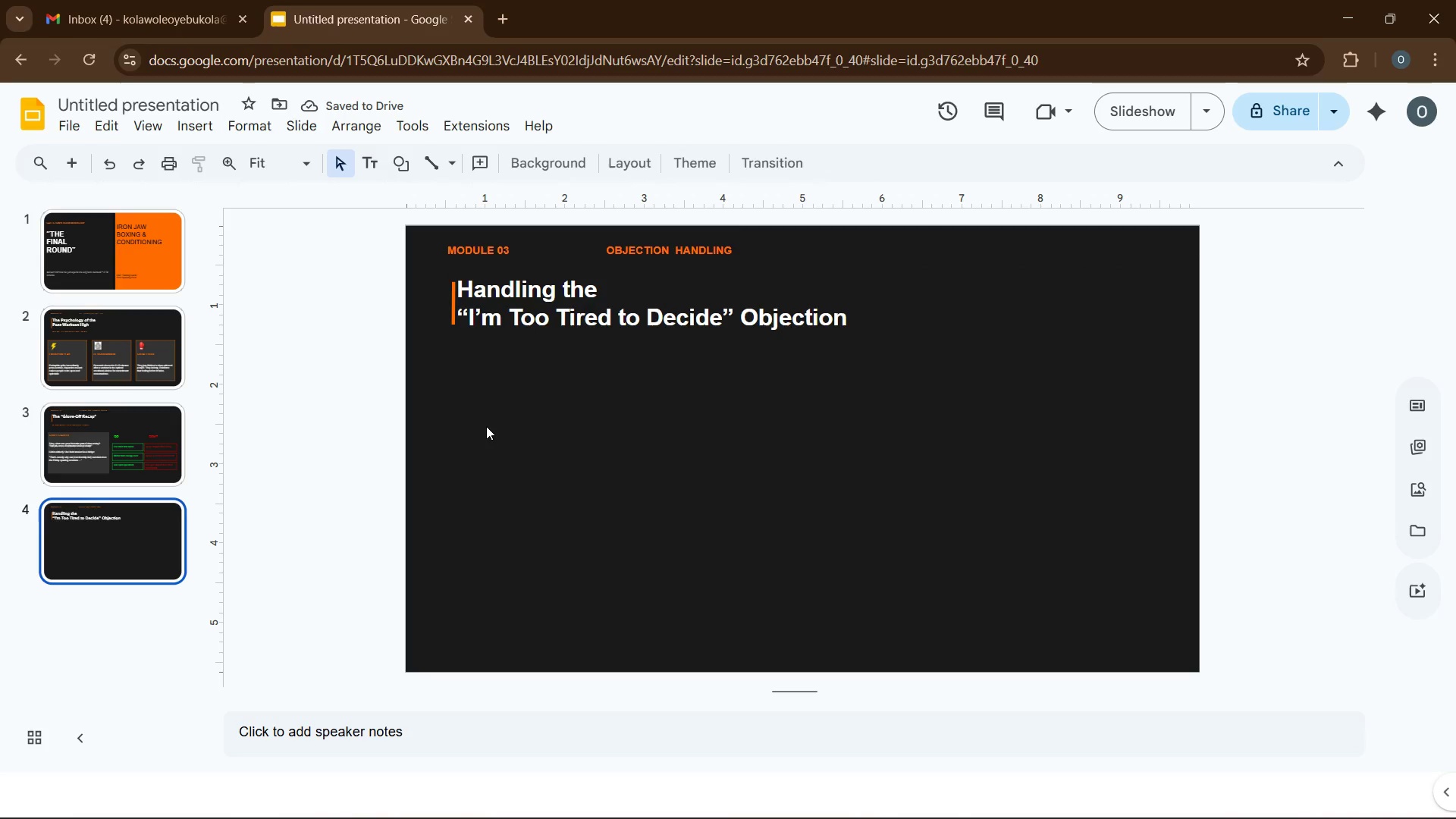 
left_click([486, 426])
 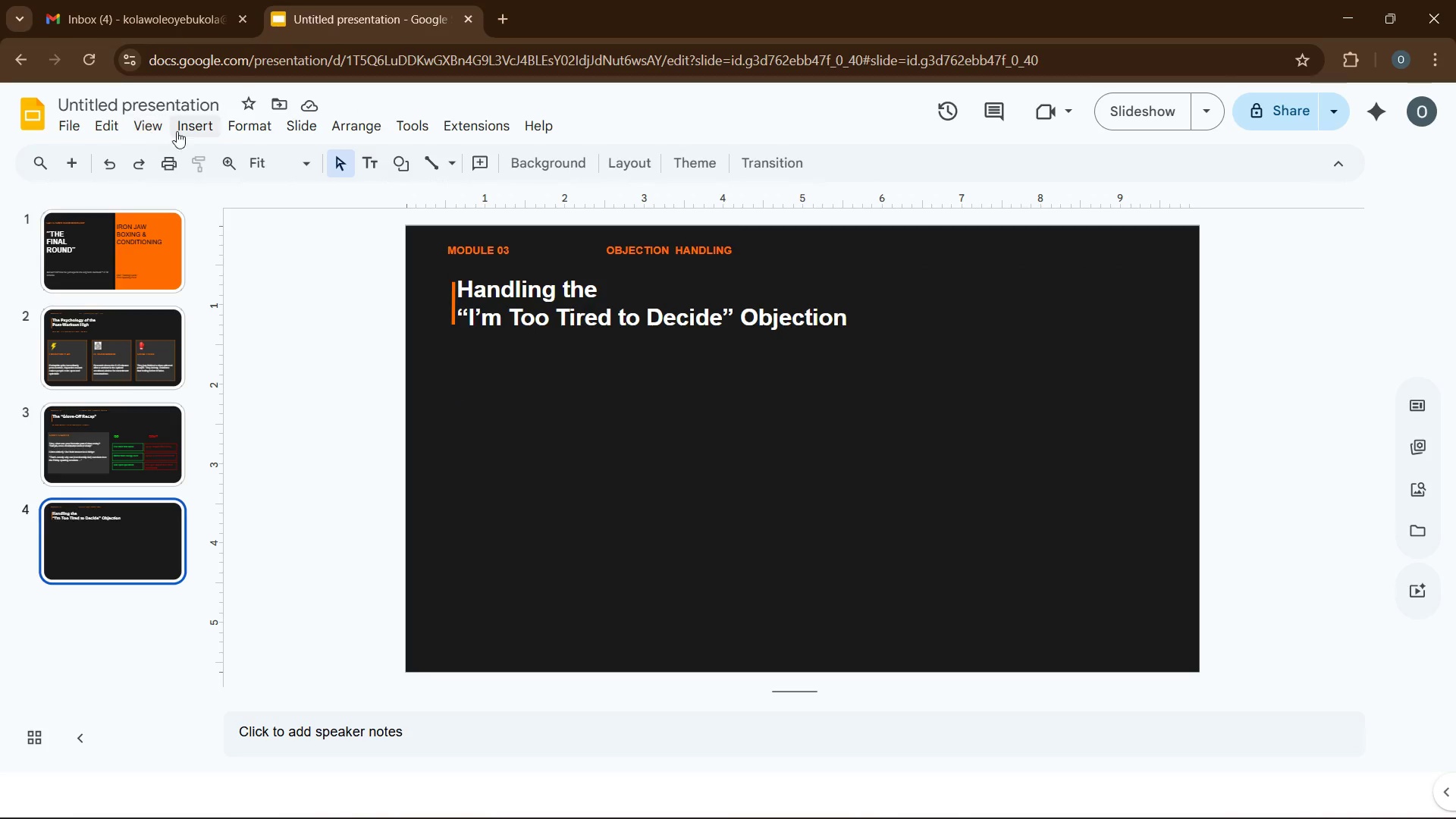 
left_click([194, 131])
 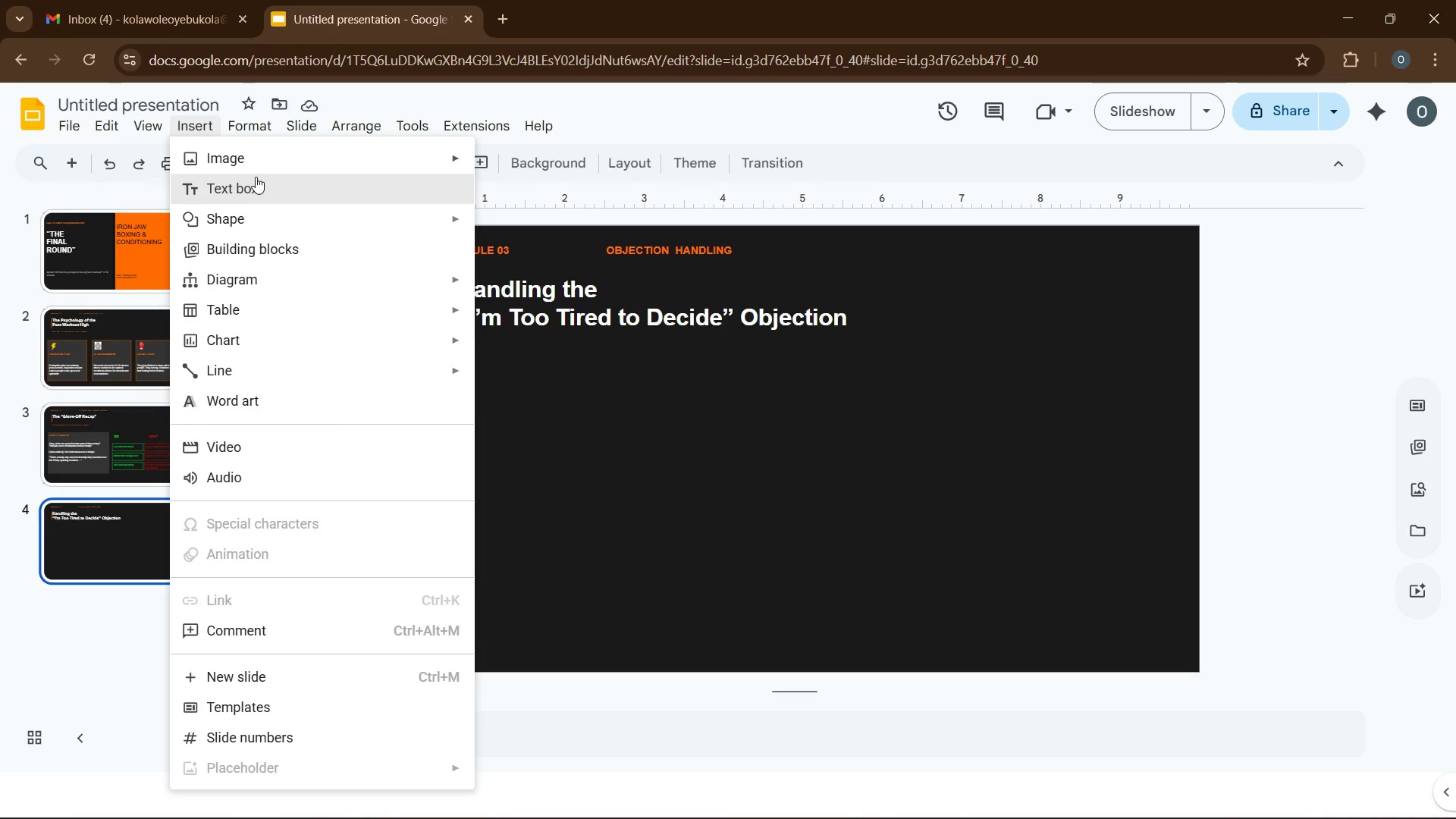 
left_click([256, 177])
 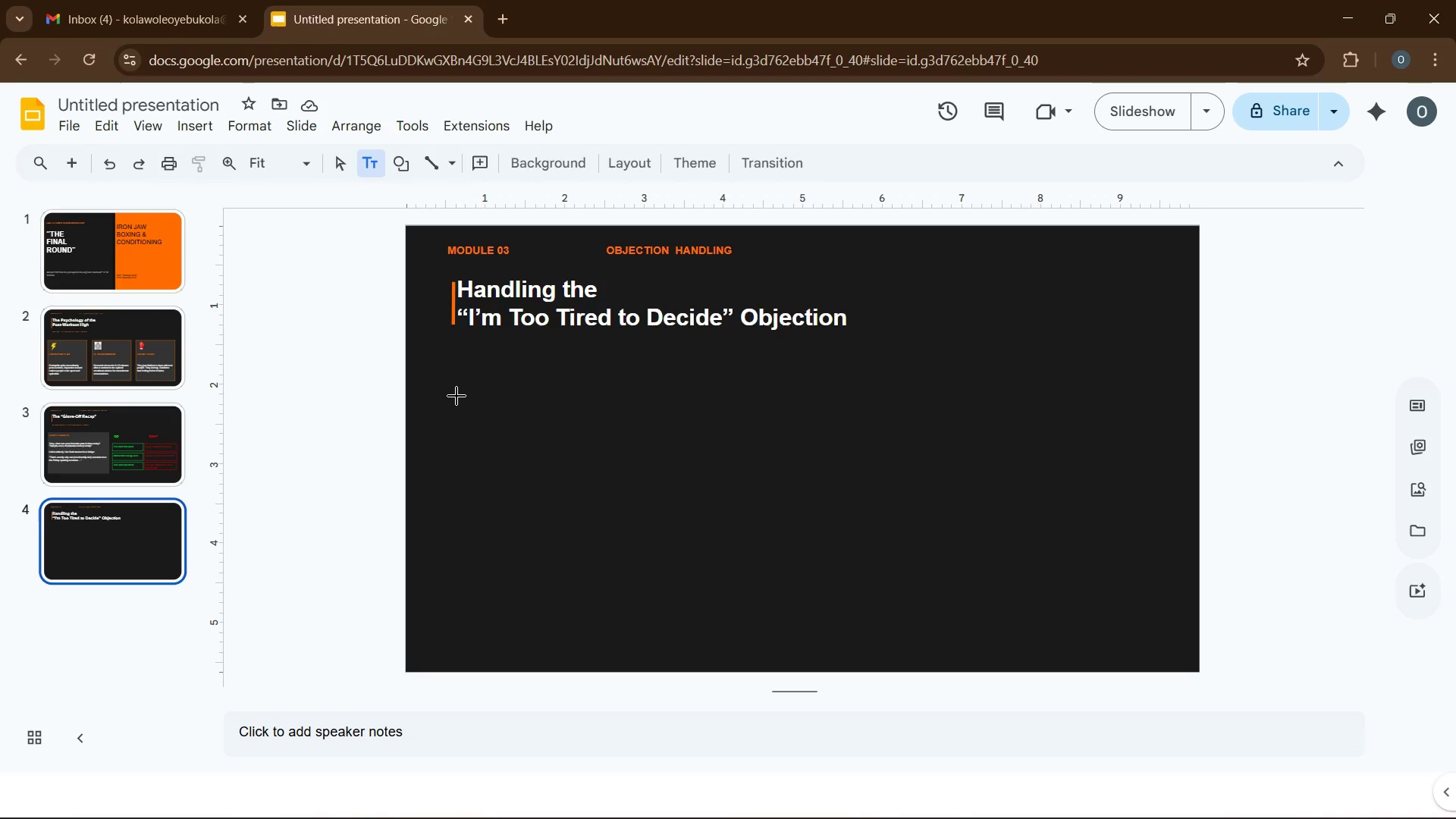 
left_click_drag(start_coordinate=[445, 383], to_coordinate=[617, 609])
 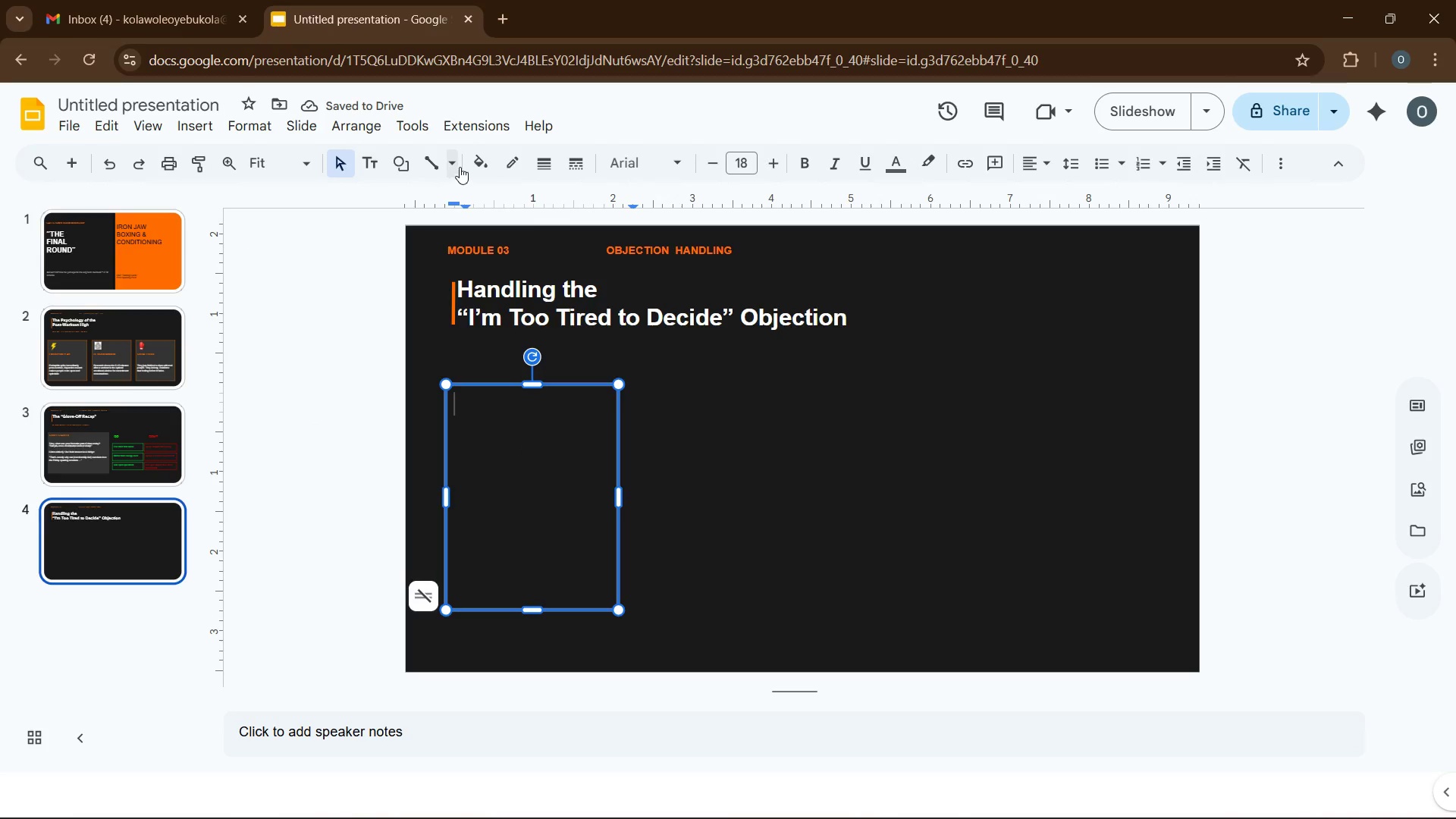 
left_click([476, 167])
 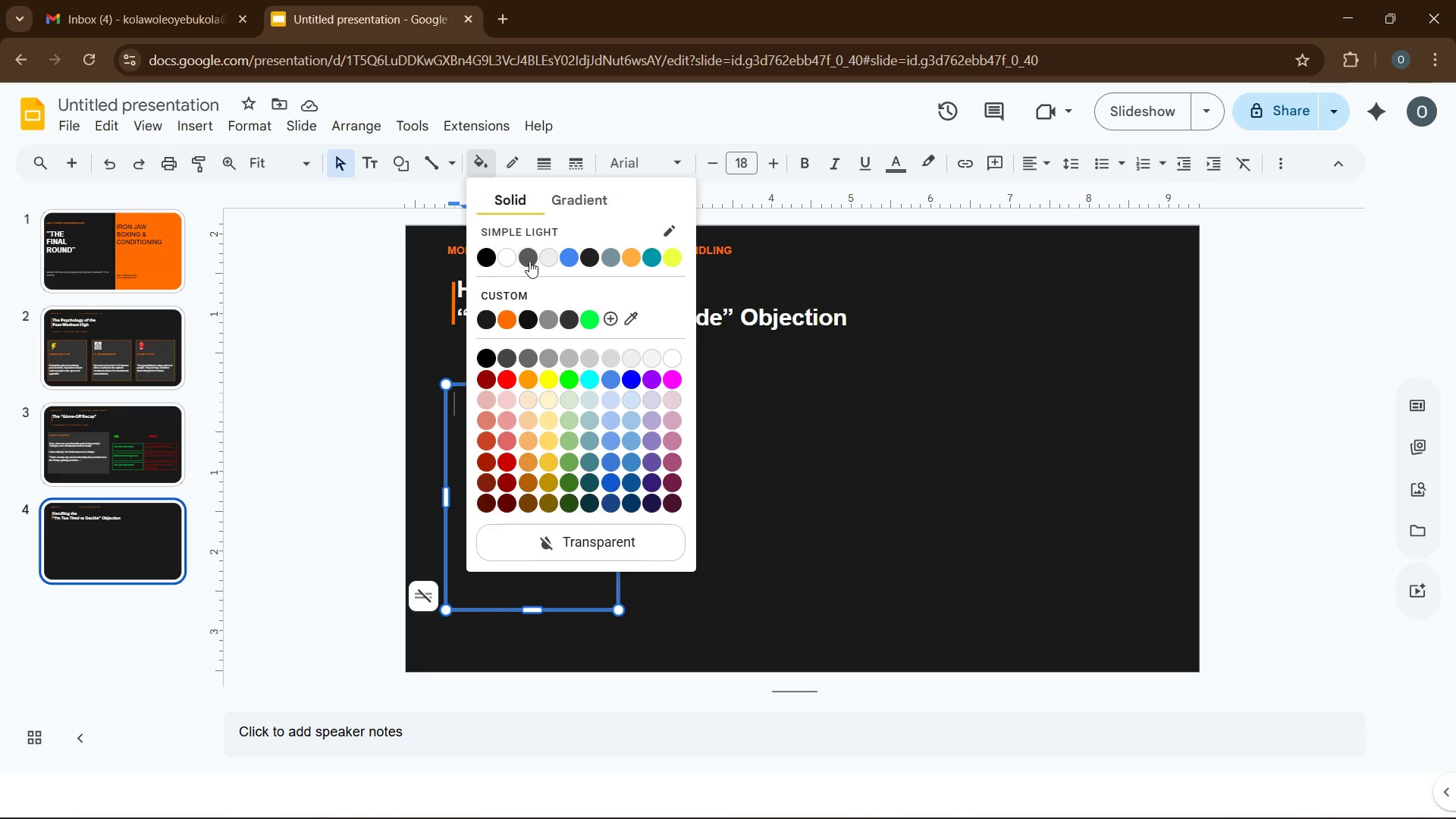 
left_click([529, 259])
 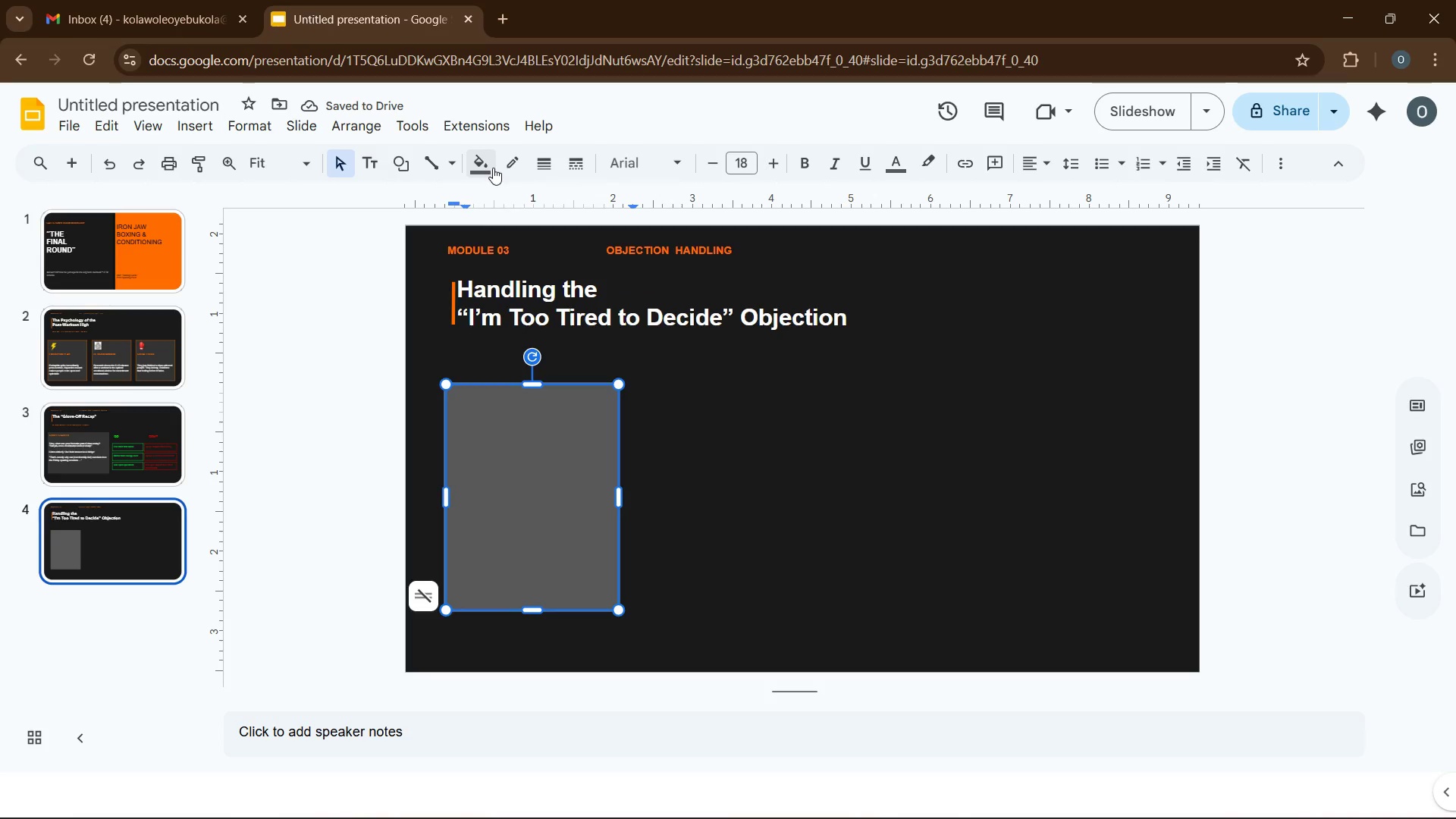 
left_click([493, 168])
 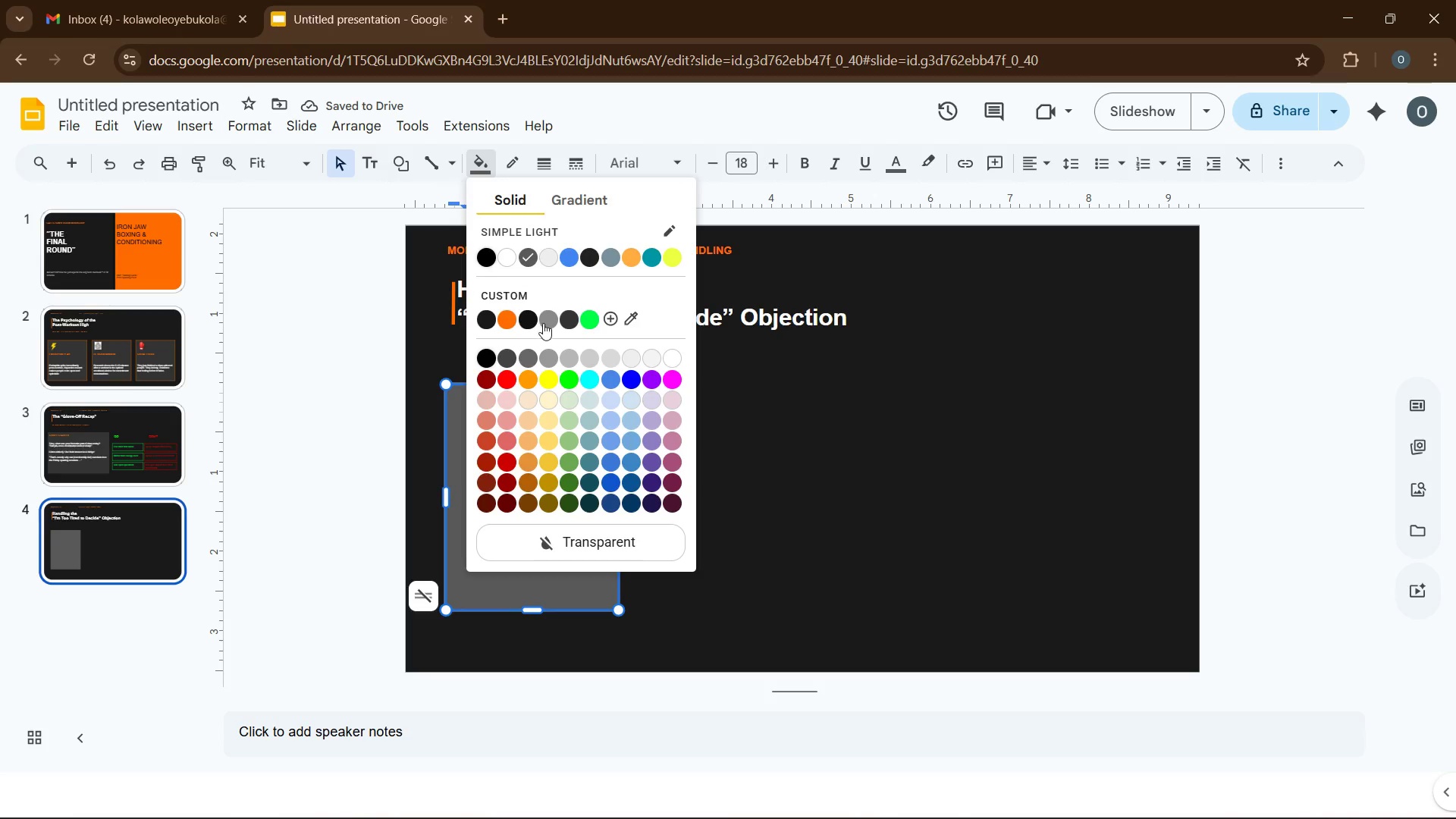 
left_click([547, 322])
 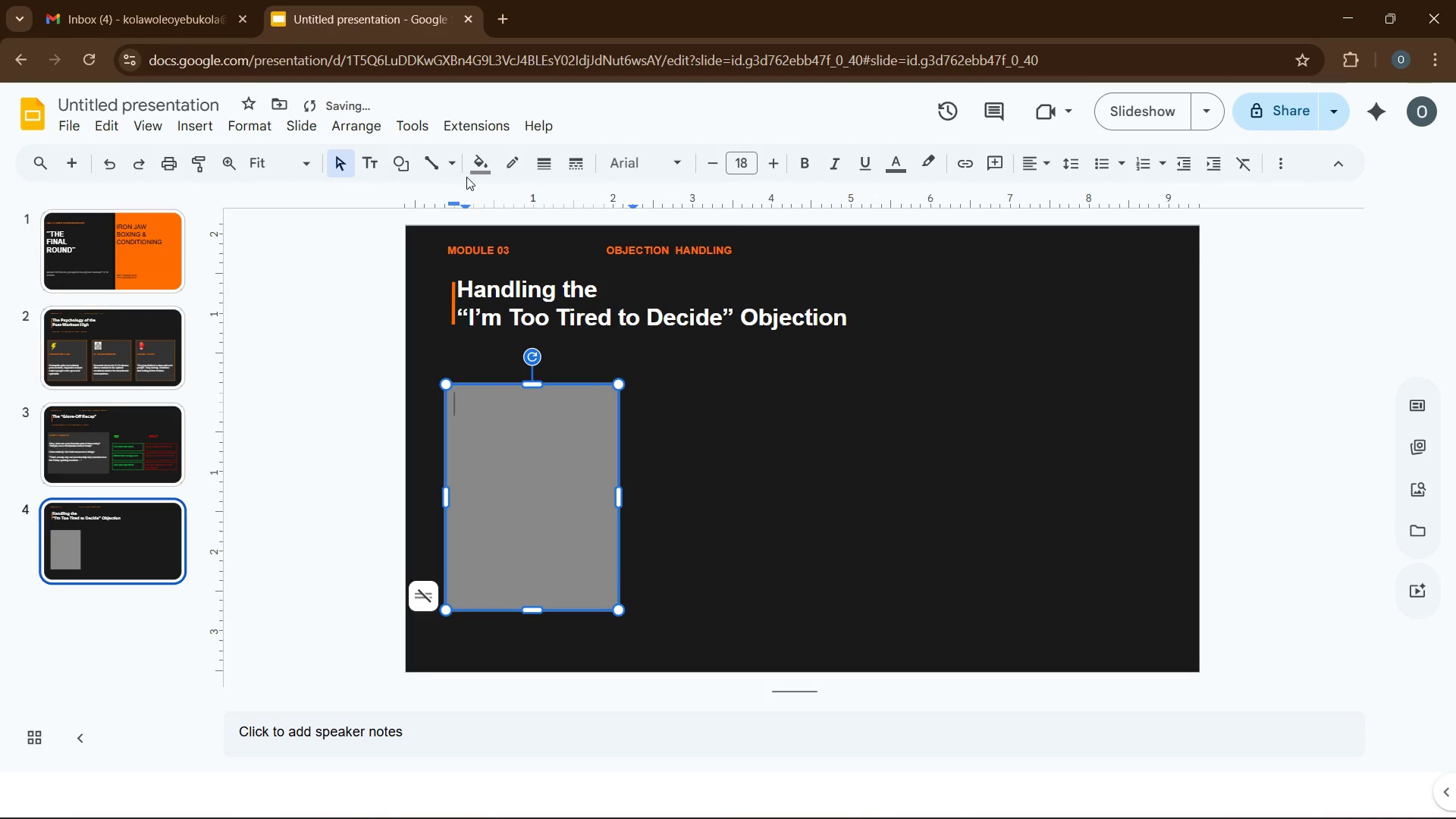 
left_click([472, 177])
 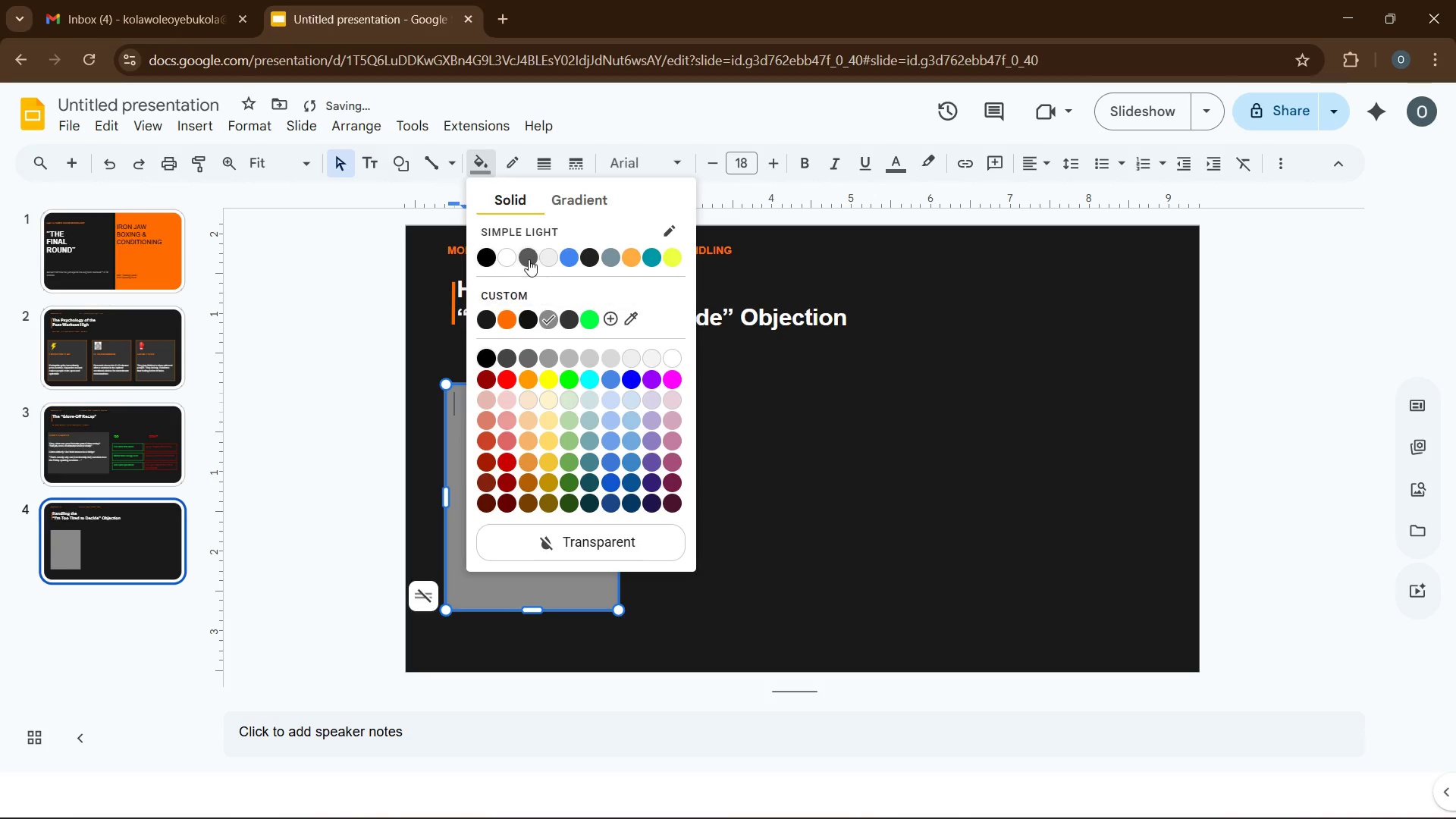 
left_click([529, 258])
 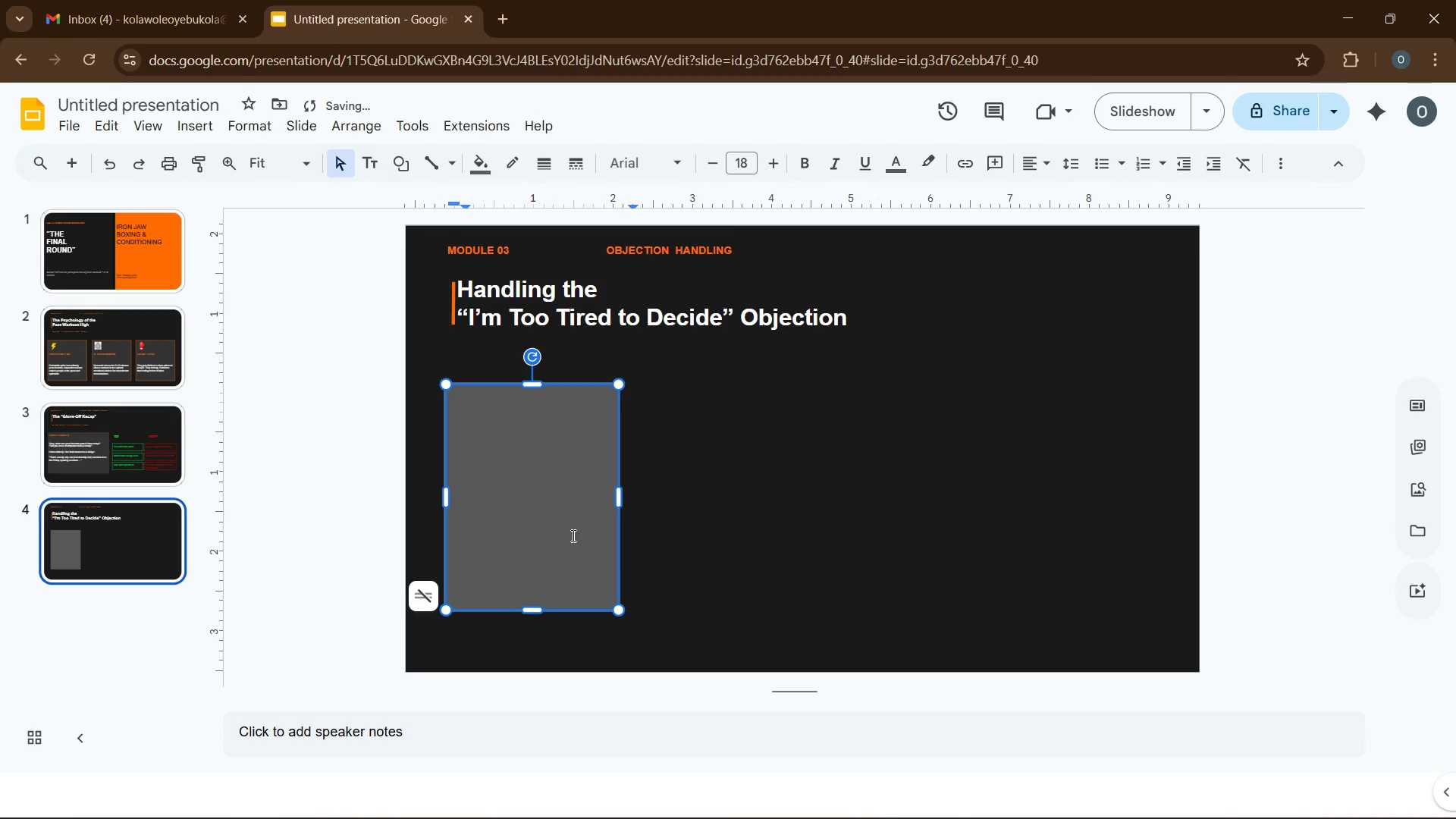 
left_click([573, 537])
 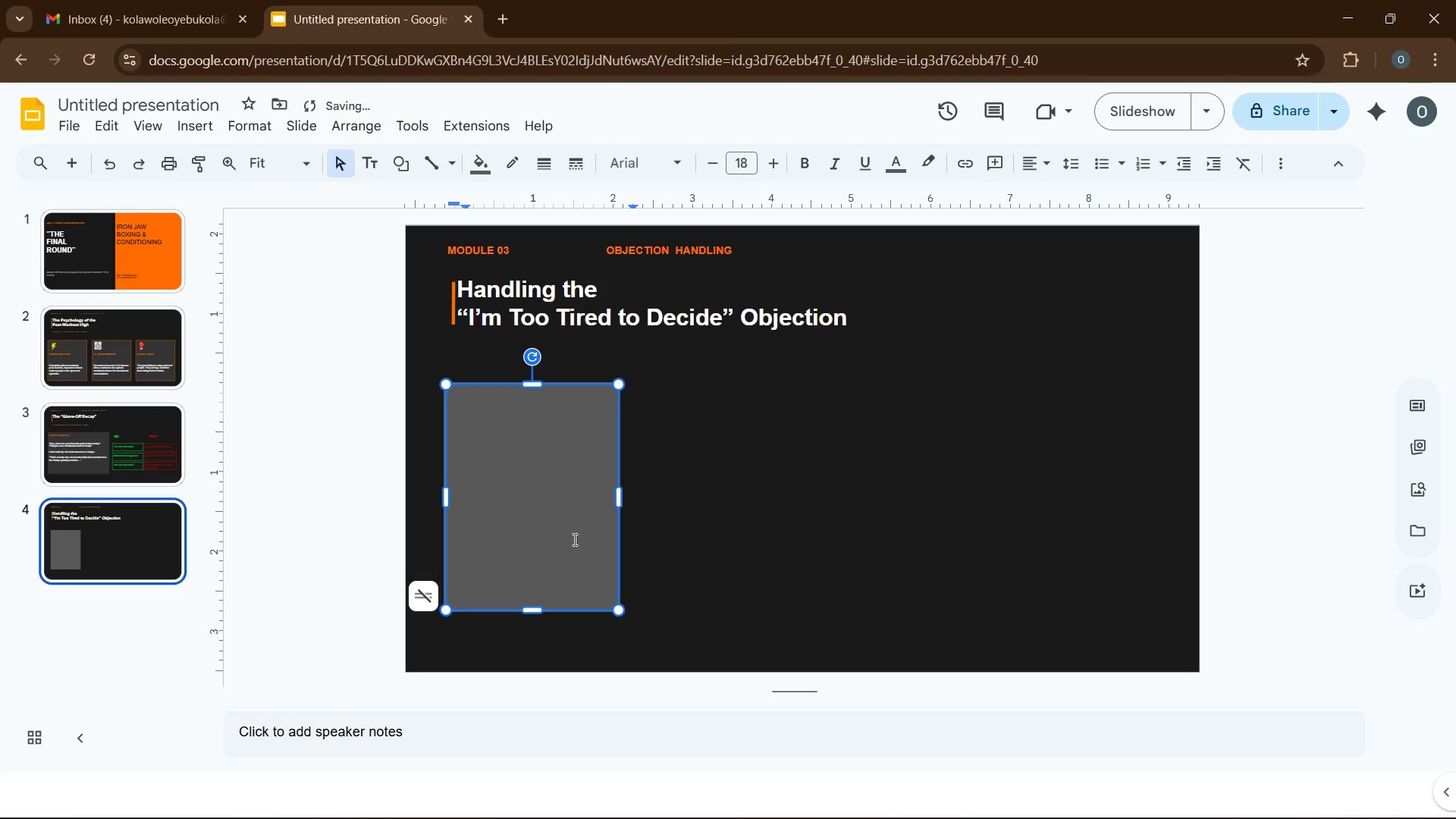 
key(Control+D)
 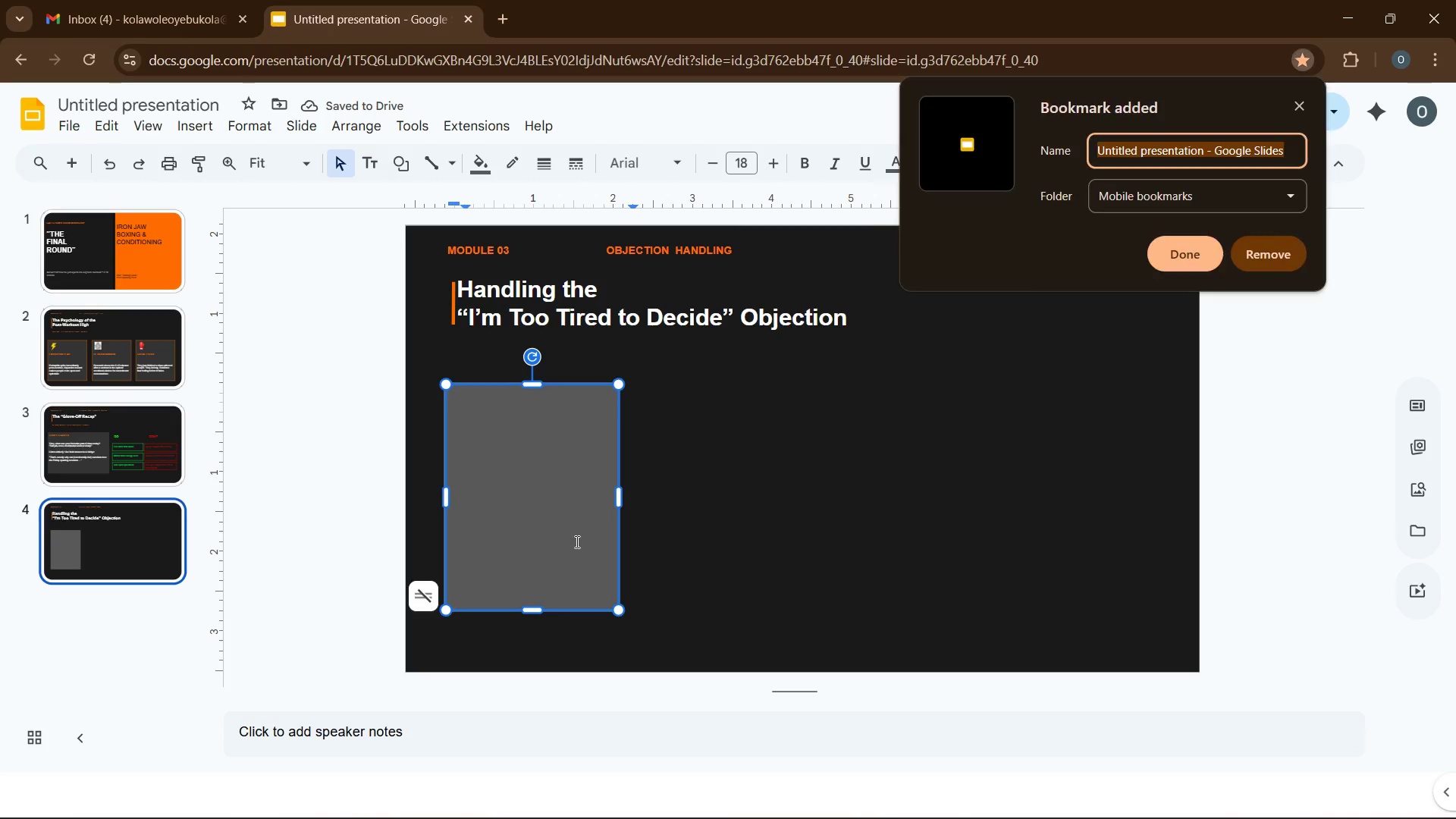 
key(Control+D)
 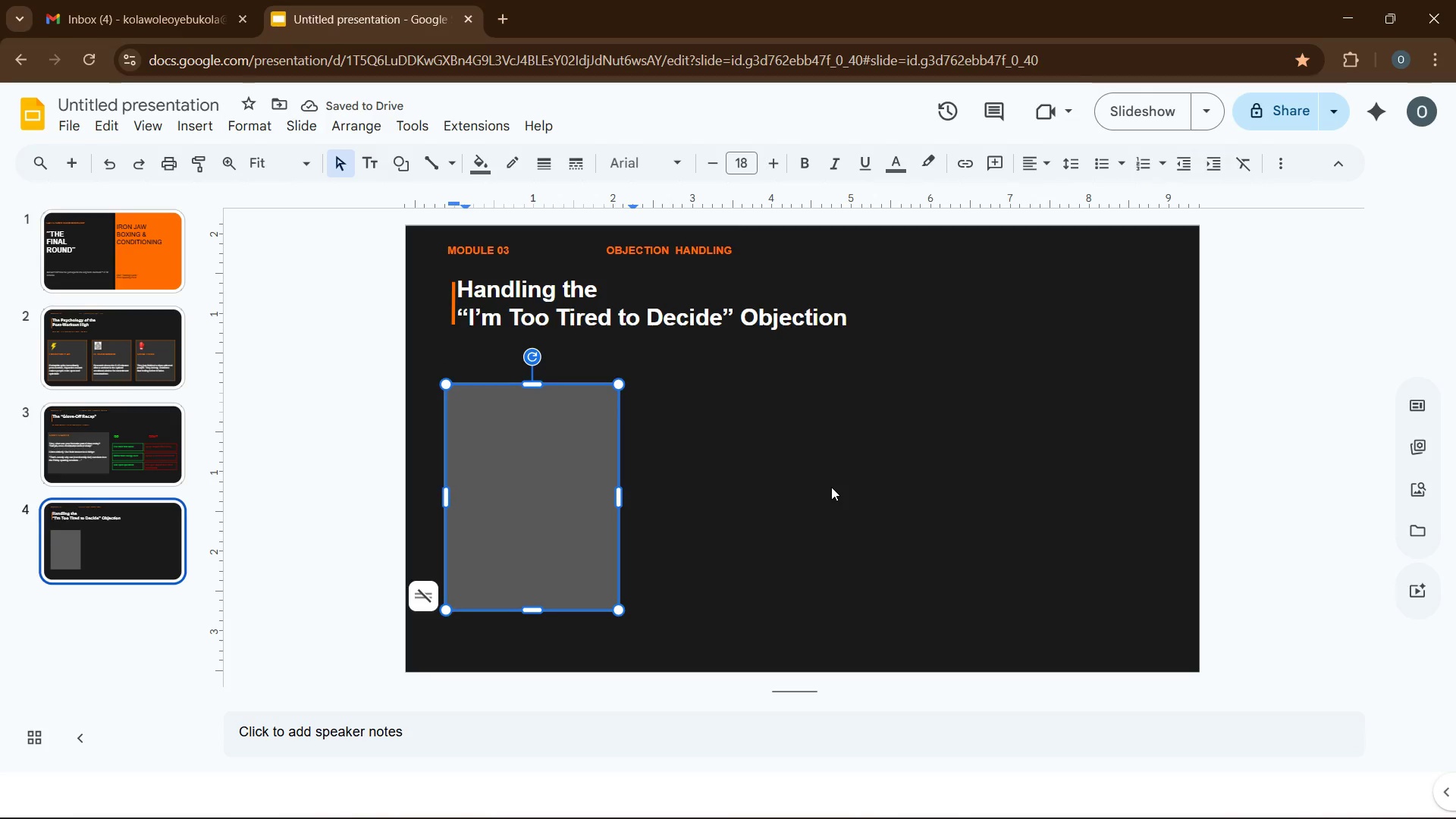 
left_click([813, 494])
 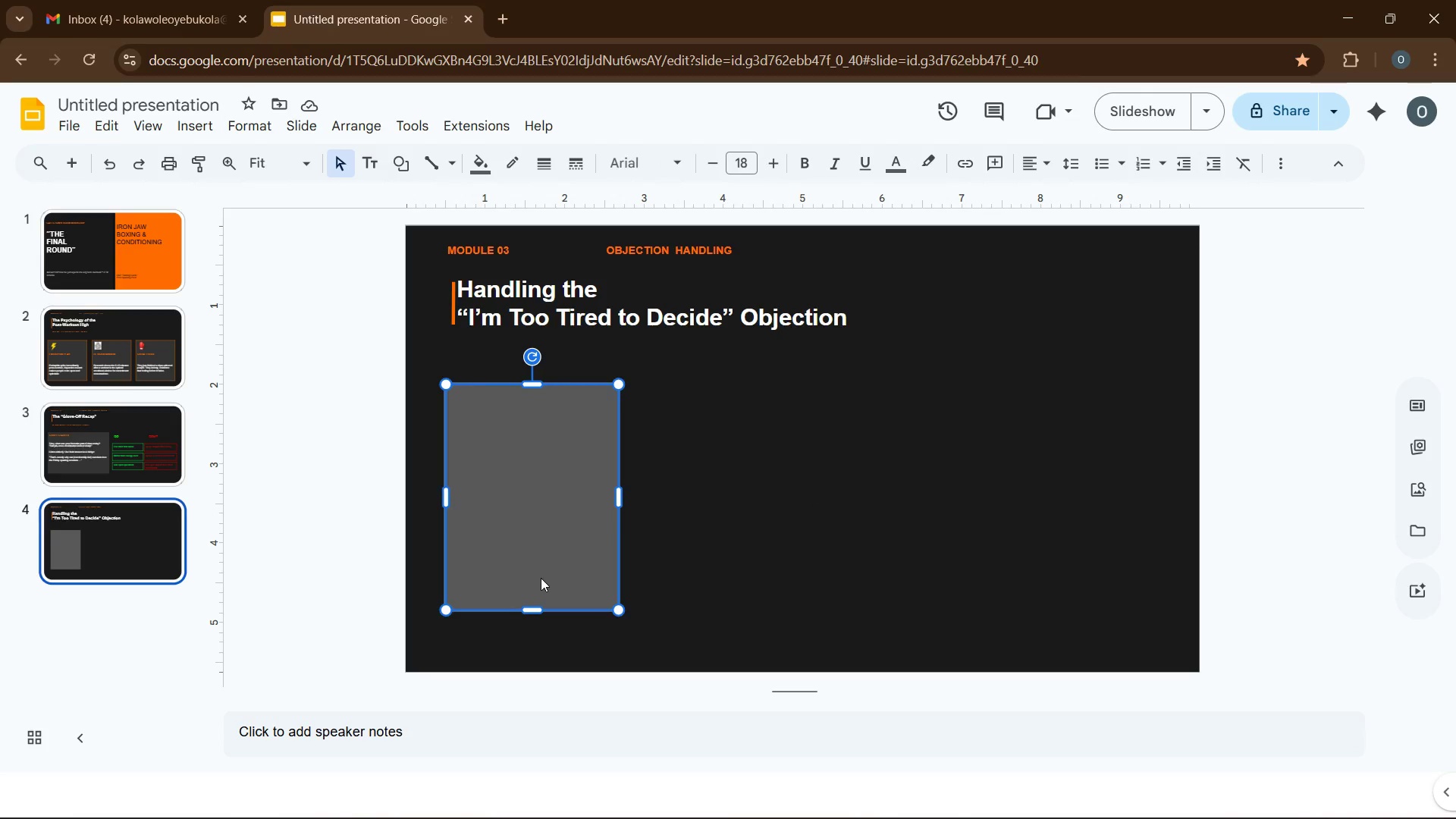 
left_click([561, 611])
 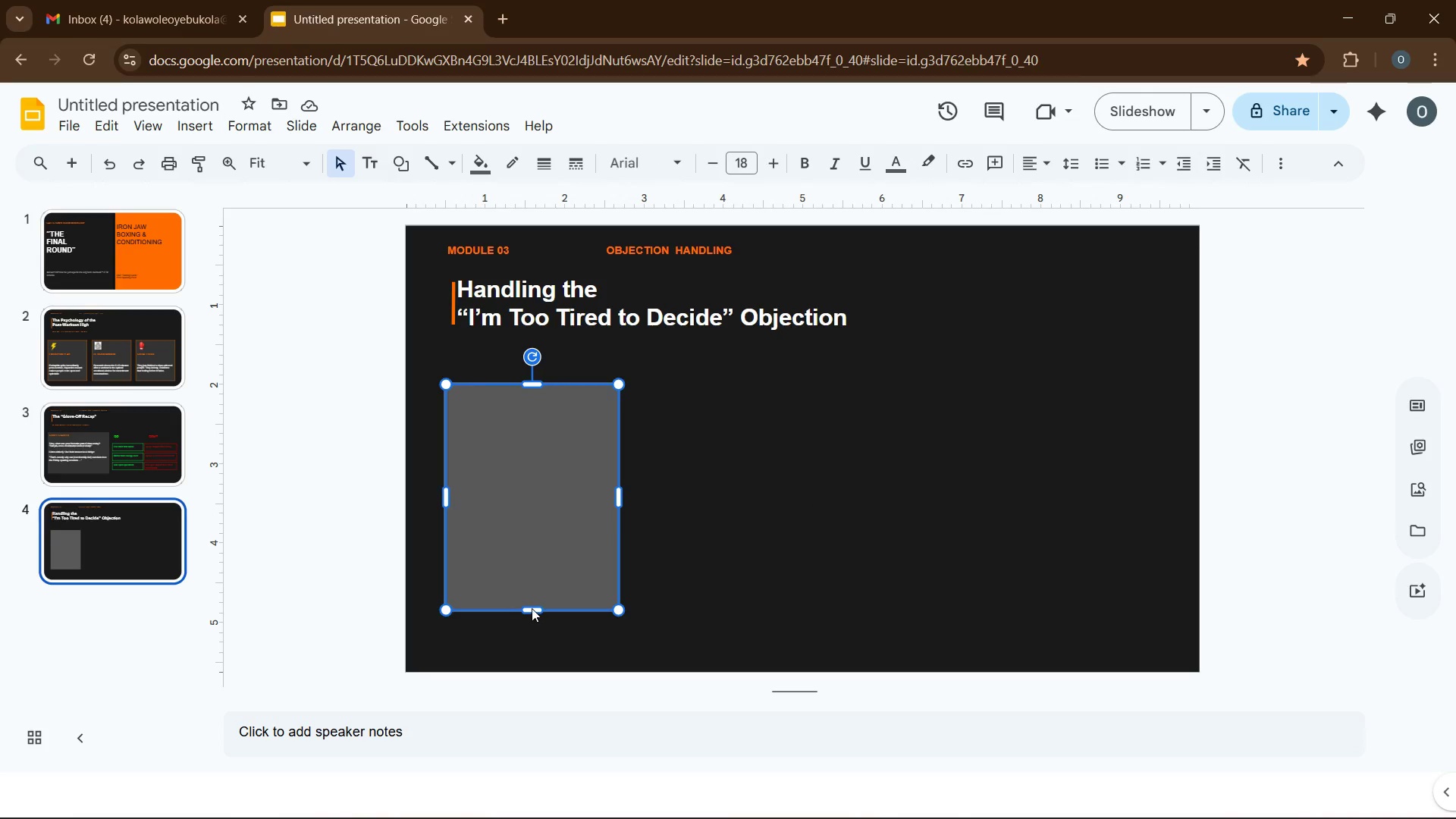 
left_click([532, 608])
 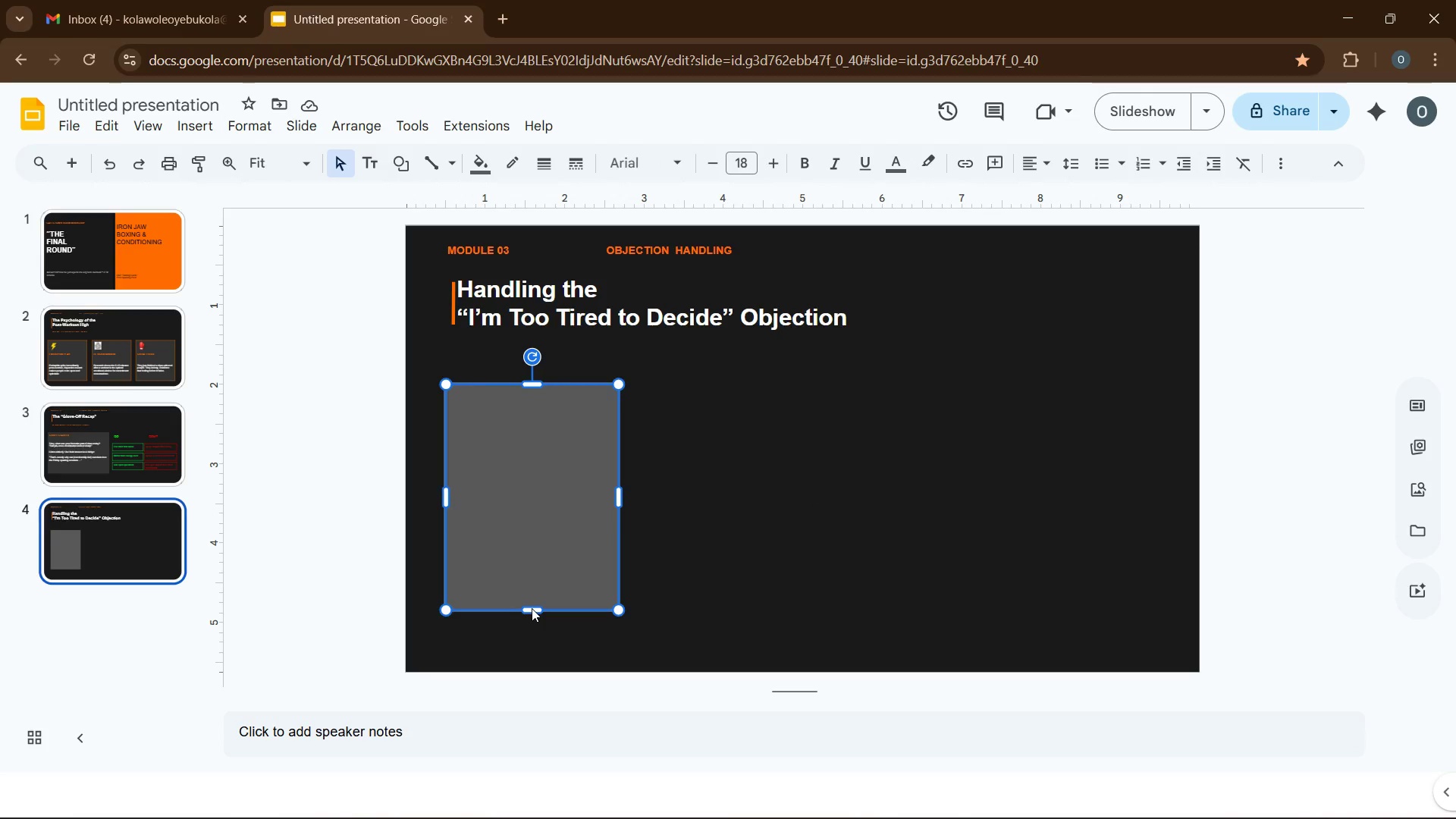 
key(Control+D)
 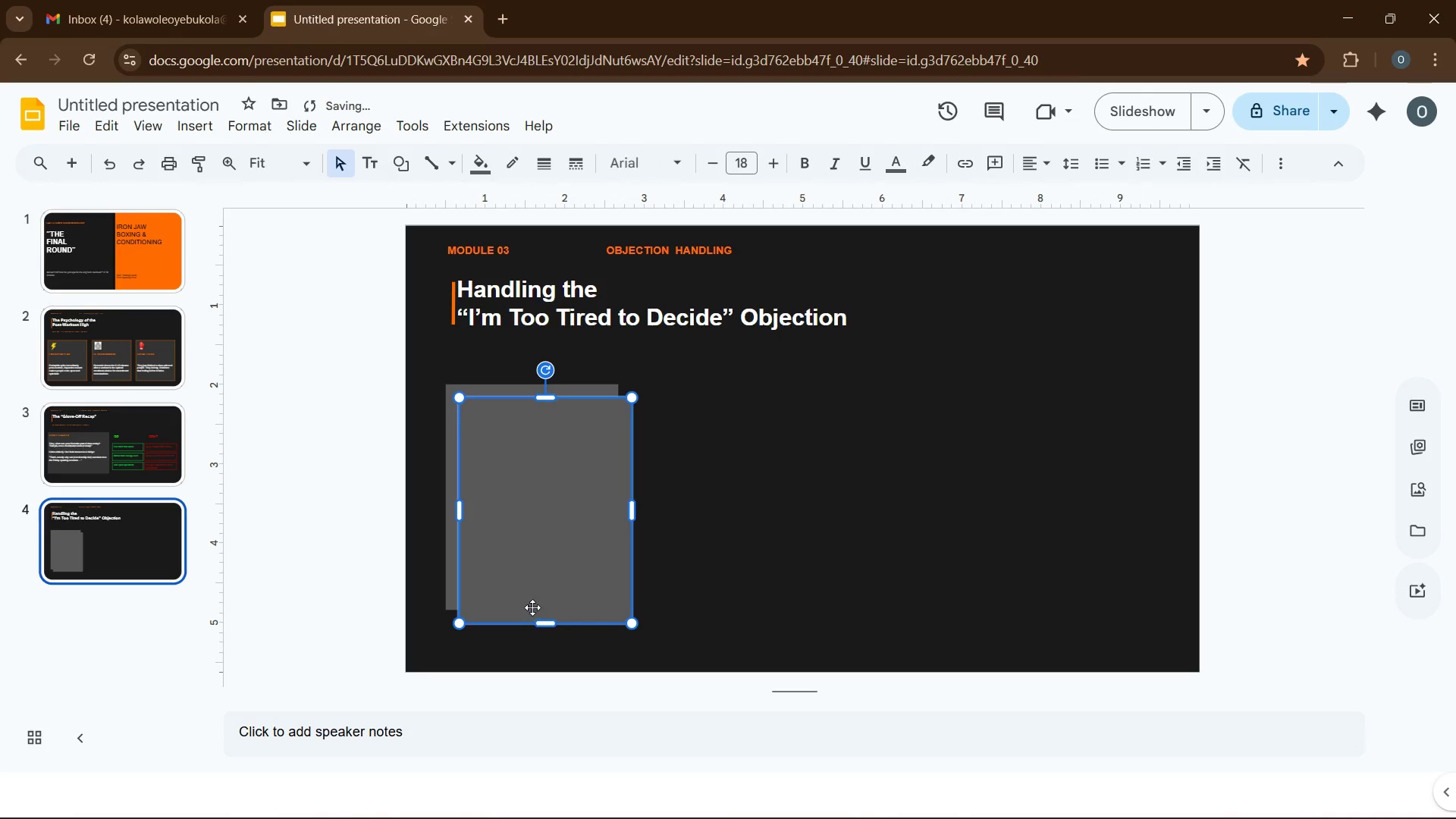 
key(Control+D)
 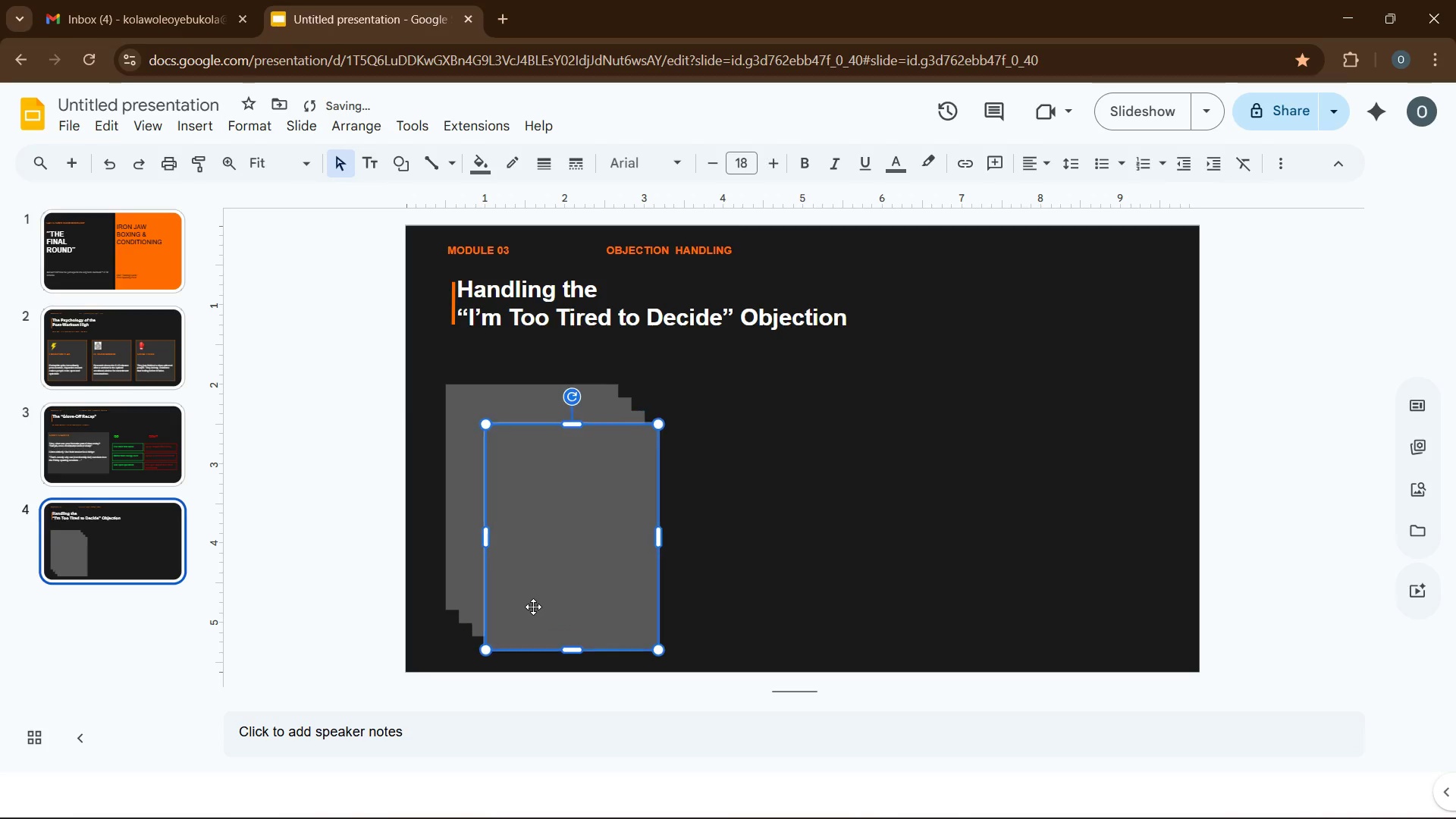 
key(Control+D)
 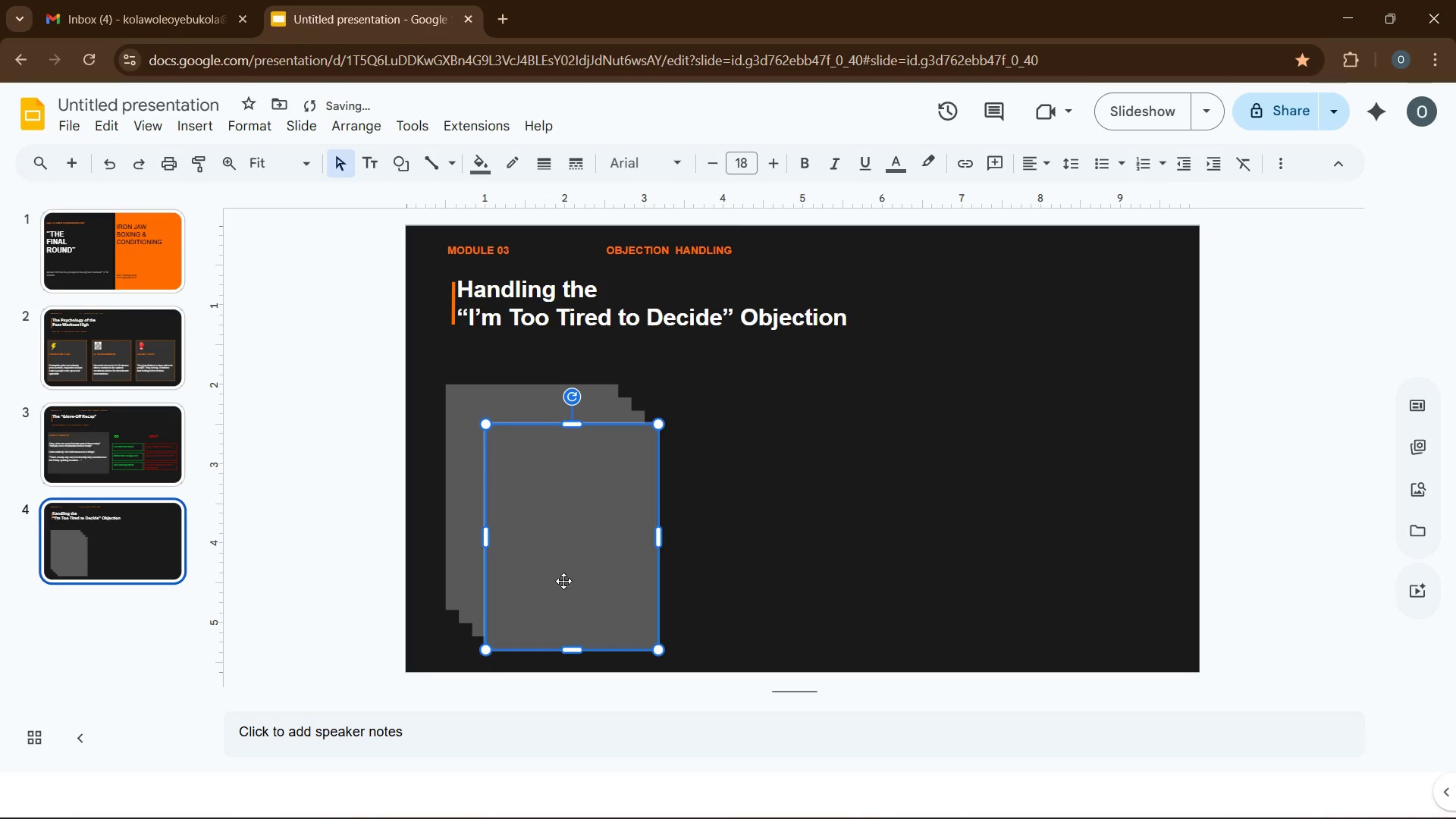 
left_click_drag(start_coordinate=[563, 581], to_coordinate=[978, 534])
 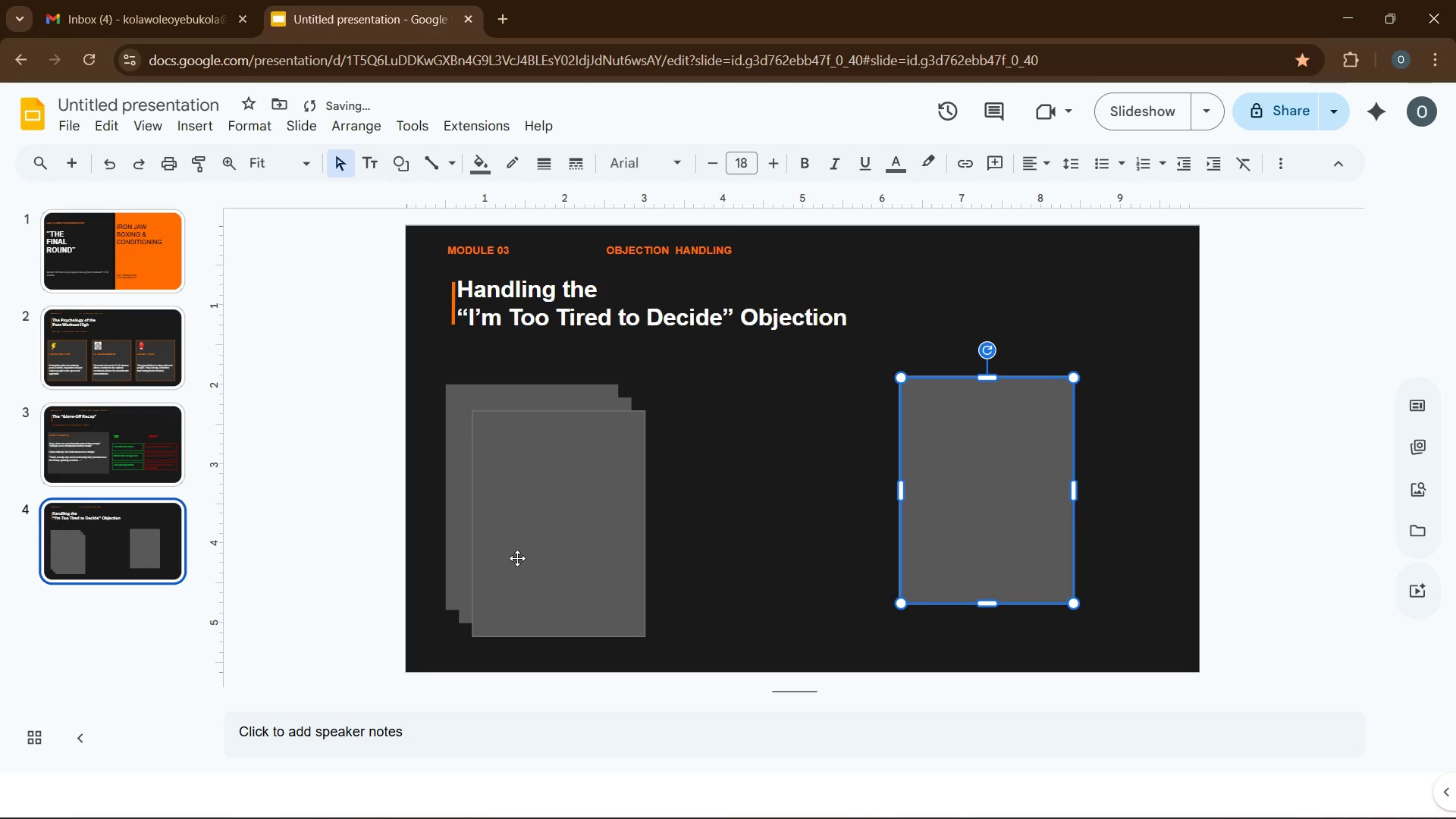 
left_click_drag(start_coordinate=[522, 558], to_coordinate=[693, 536])
 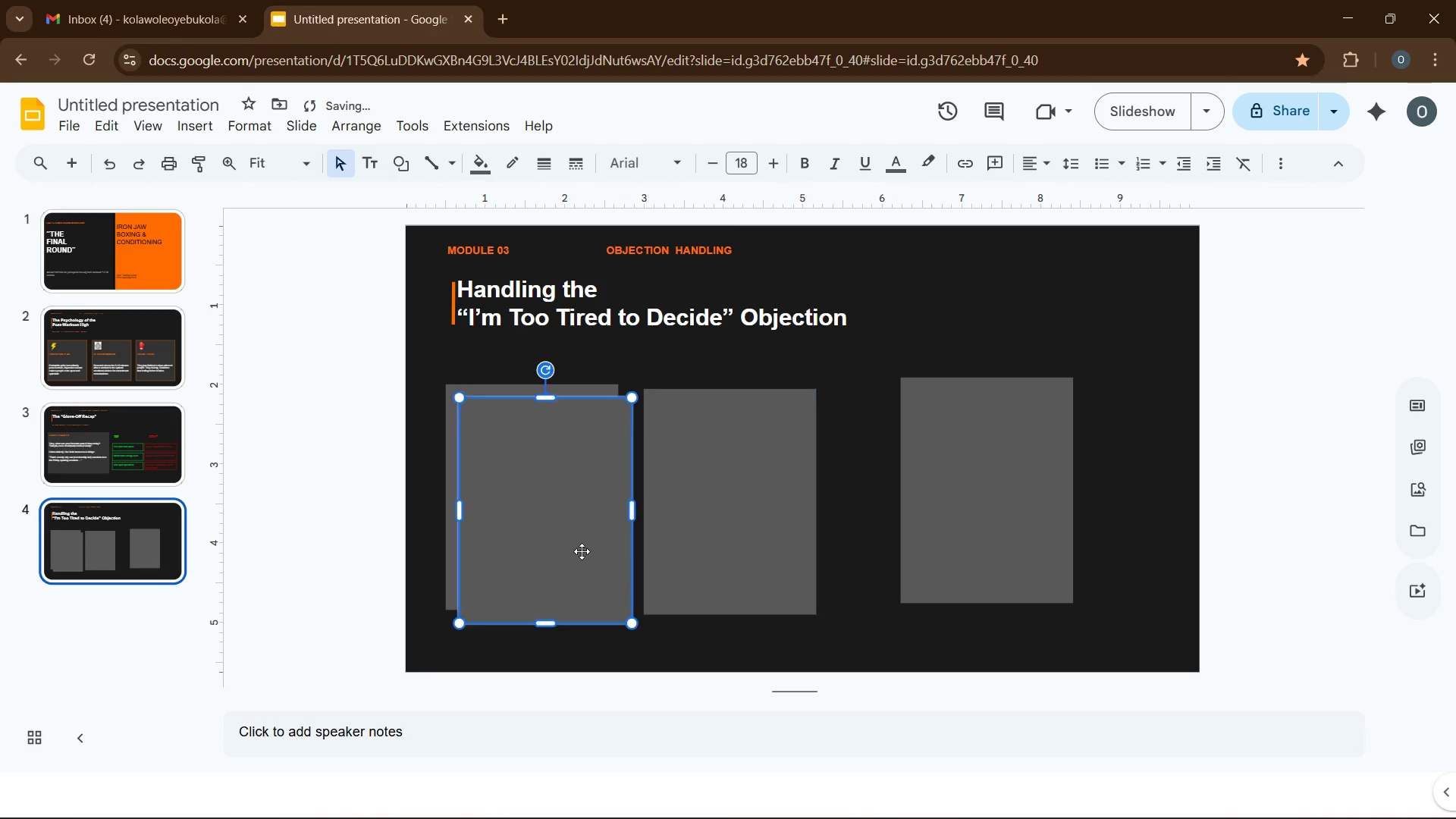 
left_click_drag(start_coordinate=[582, 552], to_coordinate=[1144, 534])
 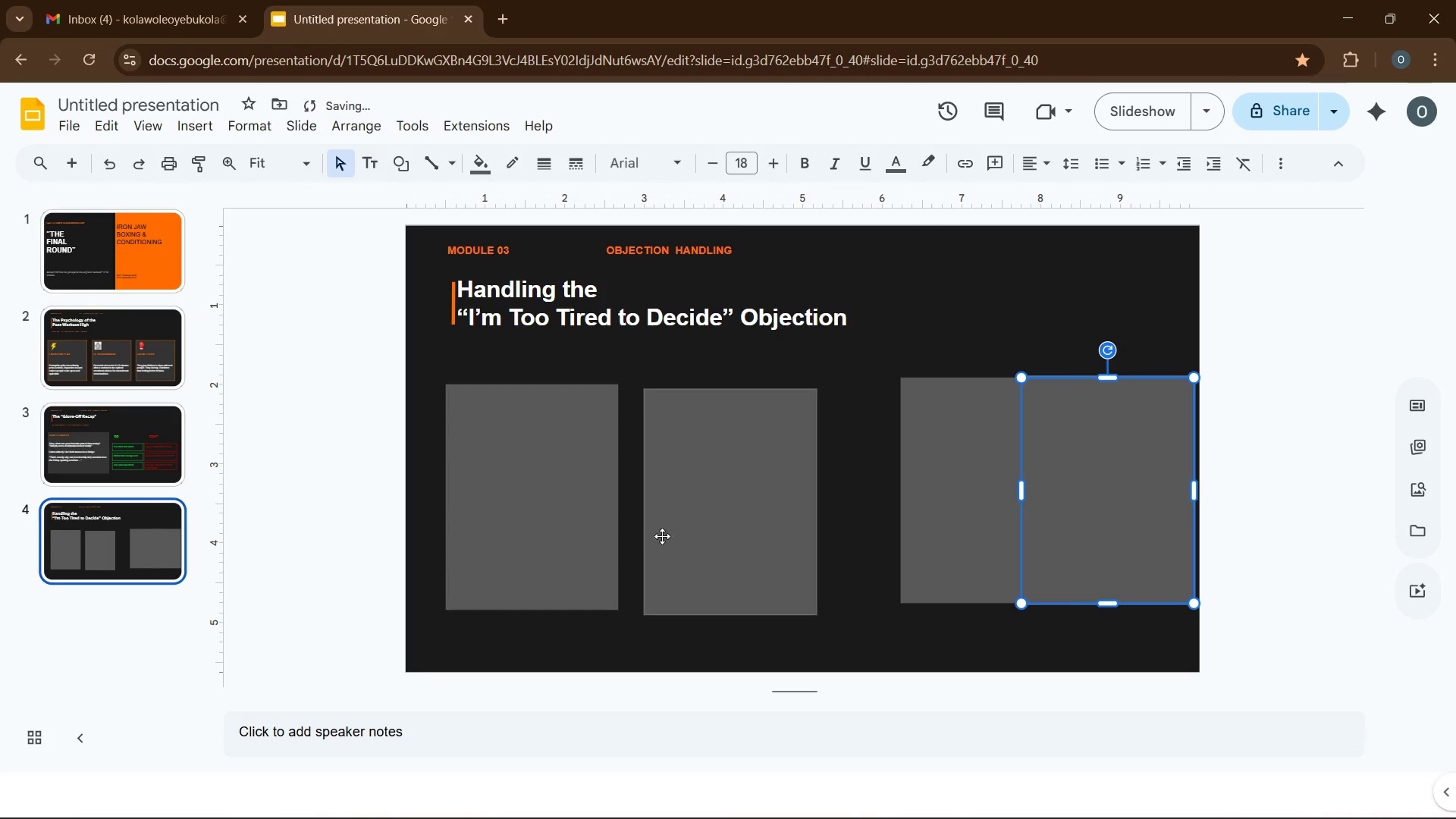 
left_click_drag(start_coordinate=[668, 534], to_coordinate=[664, 529])
 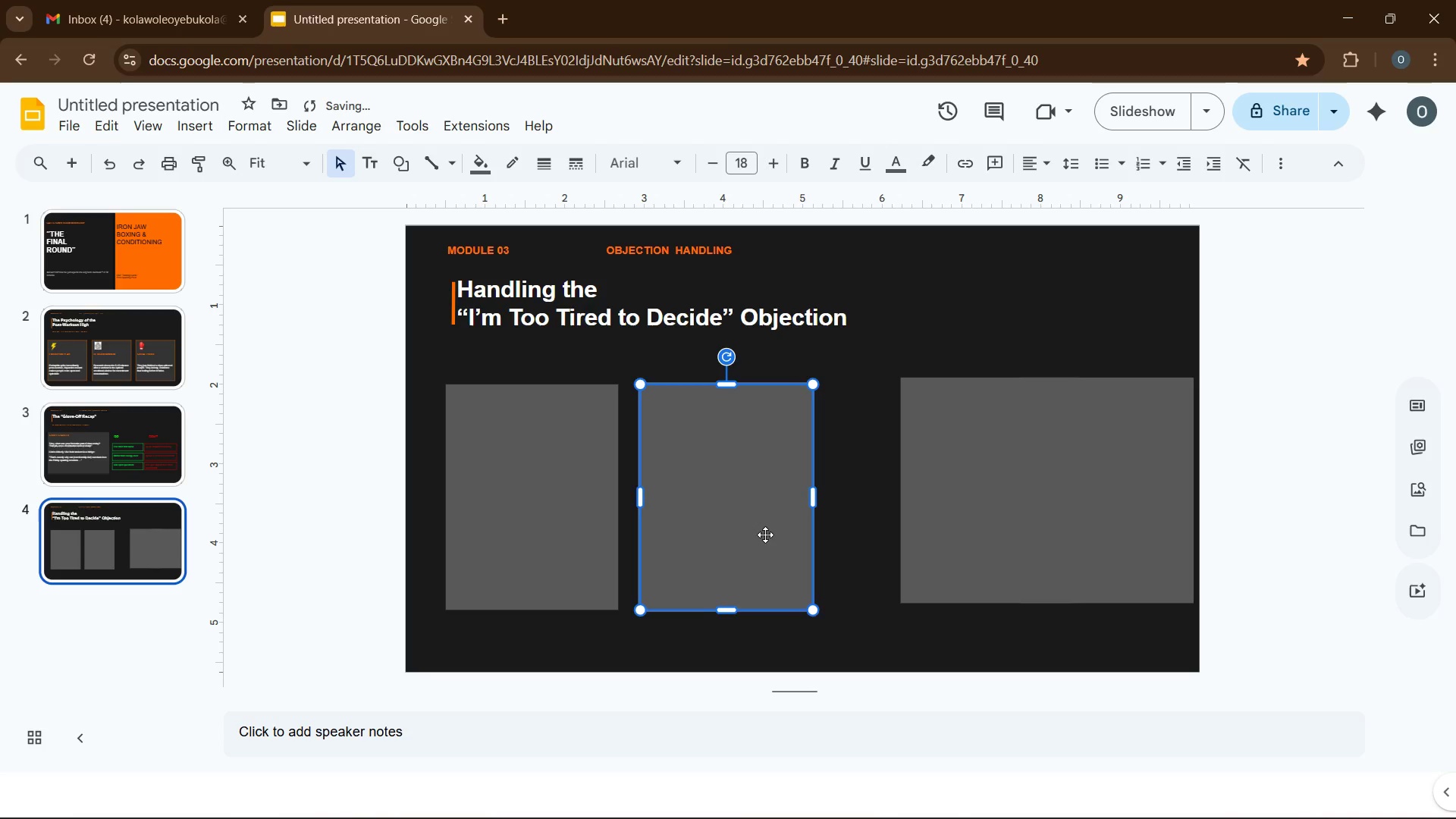 
key(ArrowLeft)
 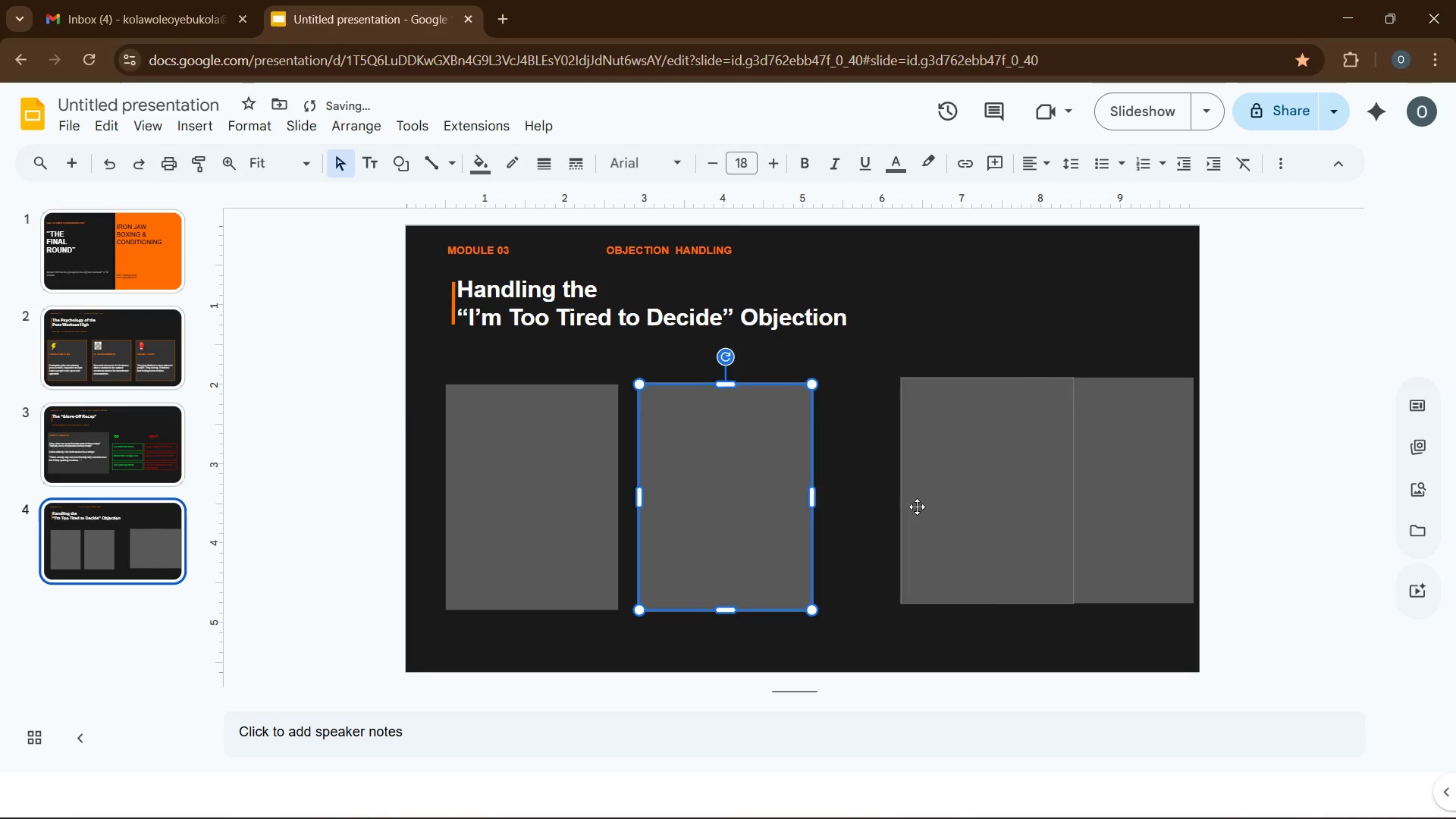 
left_click_drag(start_coordinate=[917, 507], to_coordinate=[856, 517])
 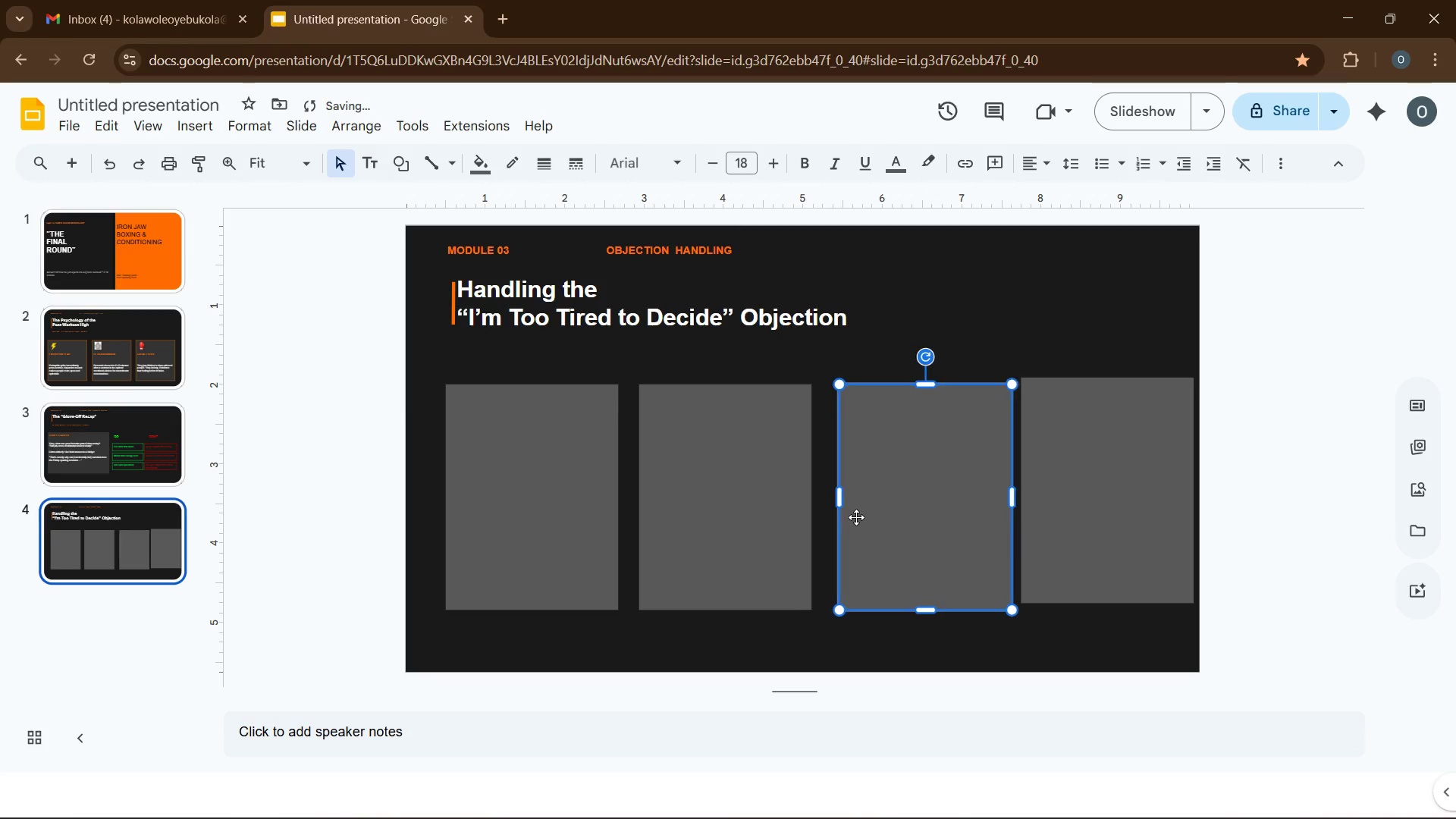 
key(ArrowLeft)
 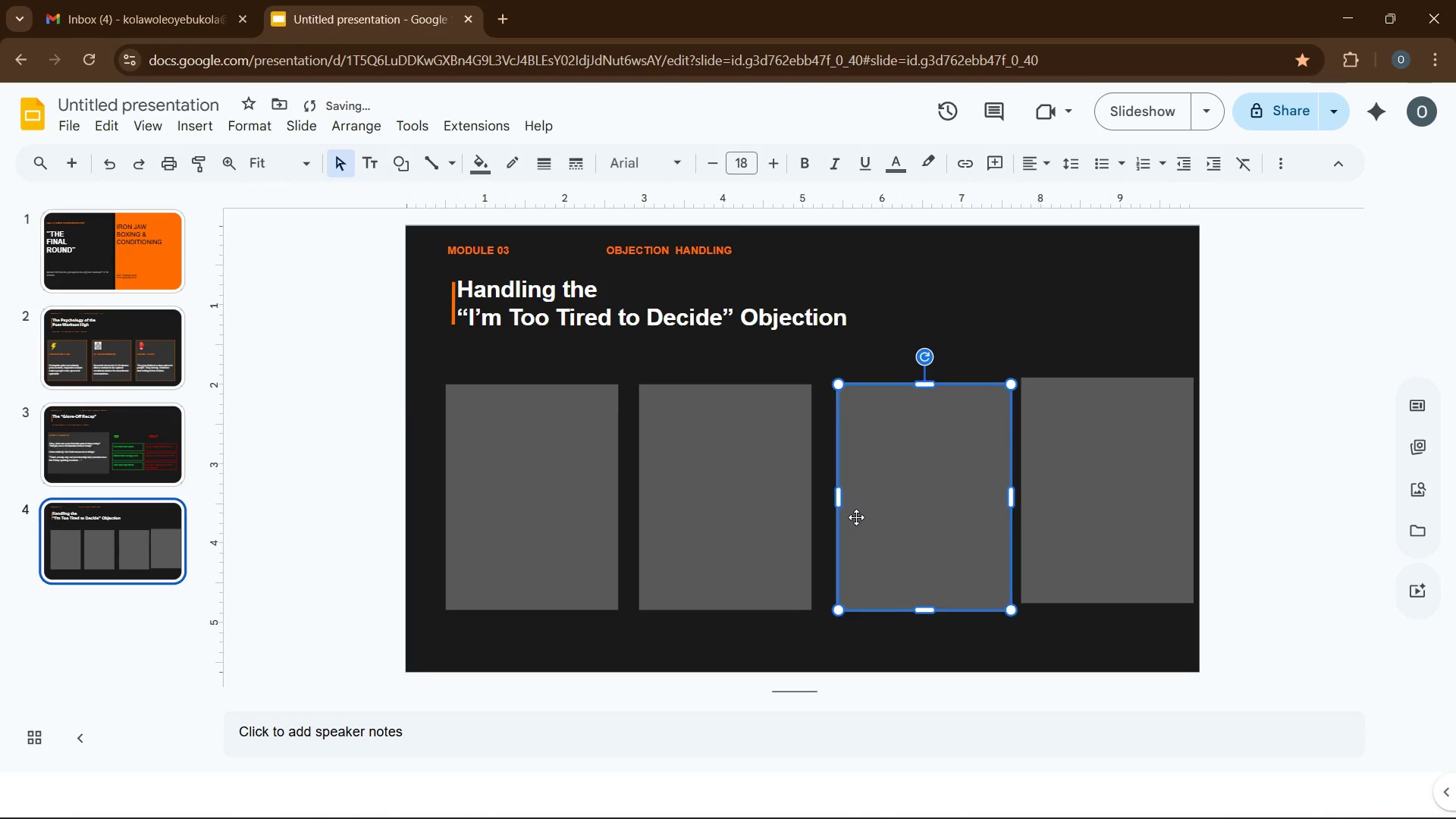 
key(ArrowLeft)
 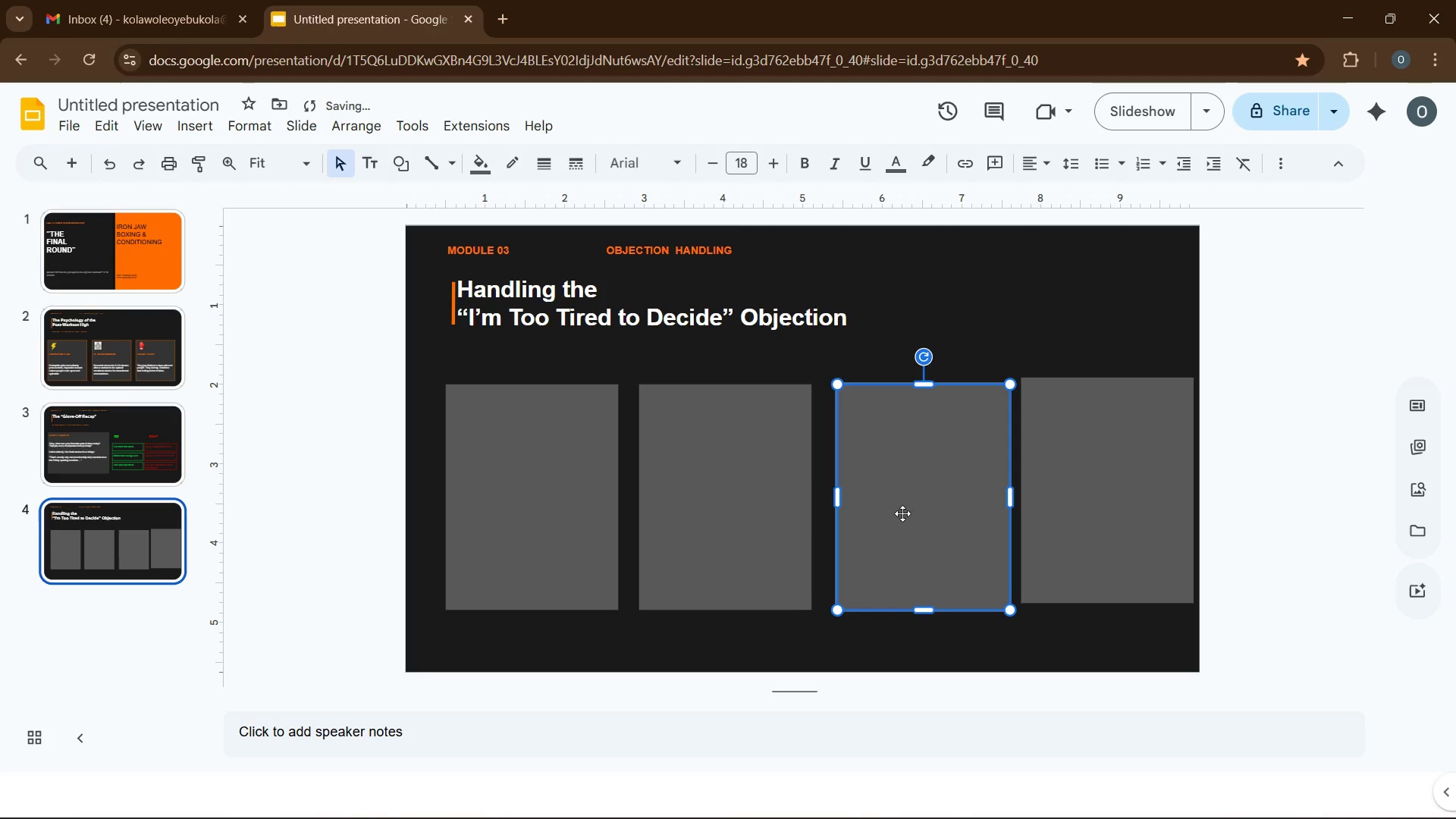 
key(ArrowLeft)
 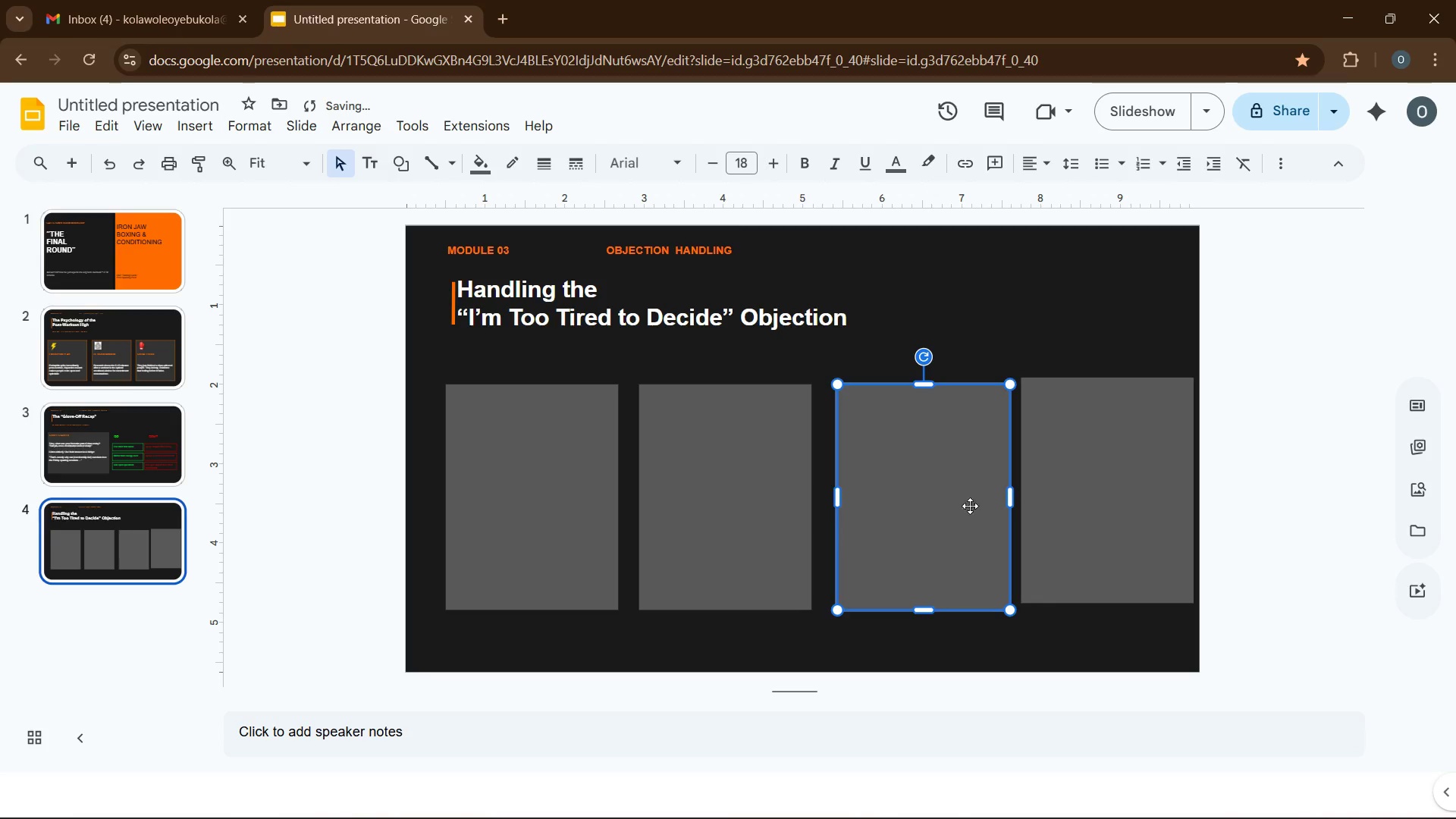 
key(ArrowLeft)
 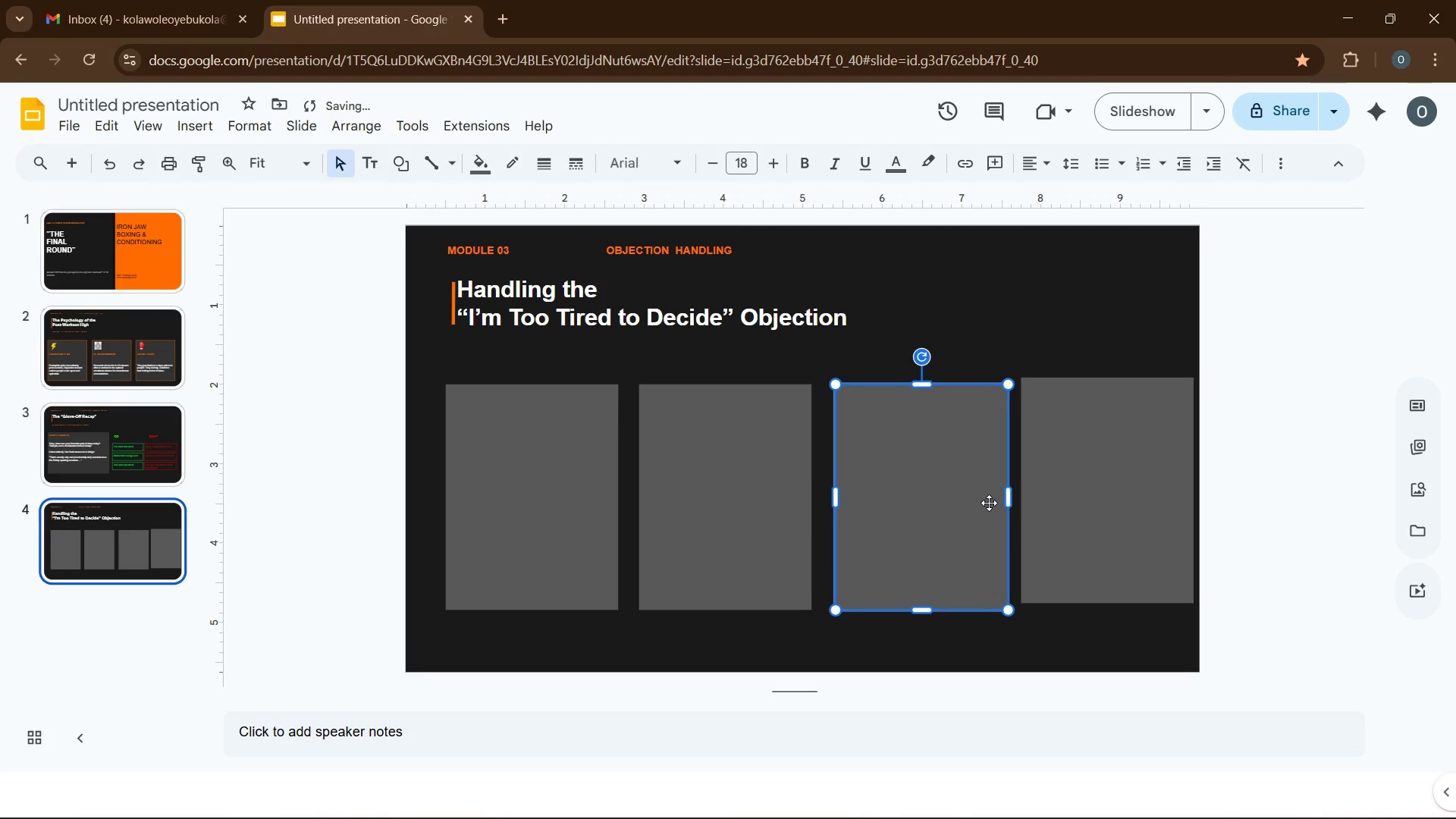 
key(ArrowLeft)
 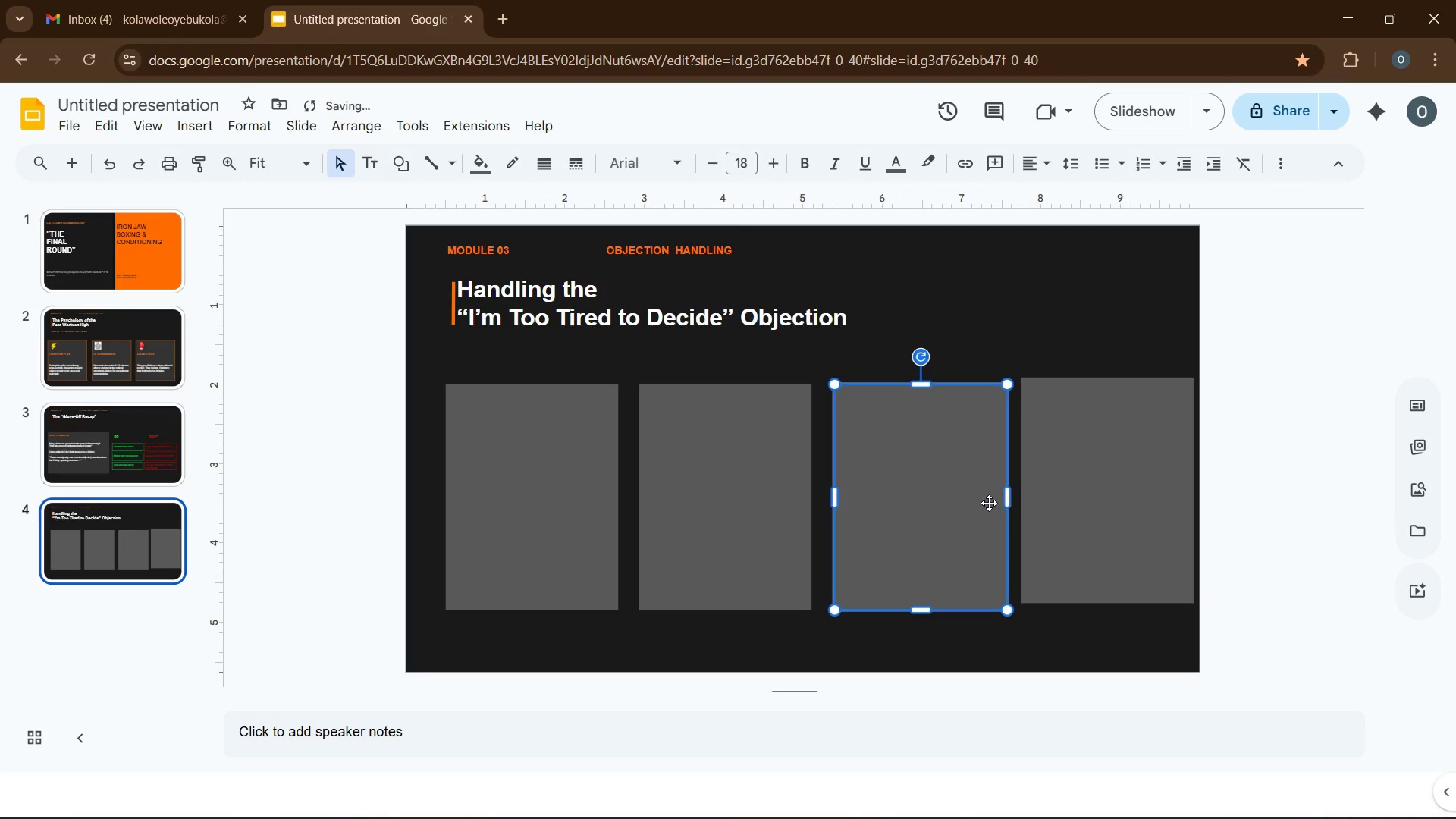 
key(ArrowLeft)
 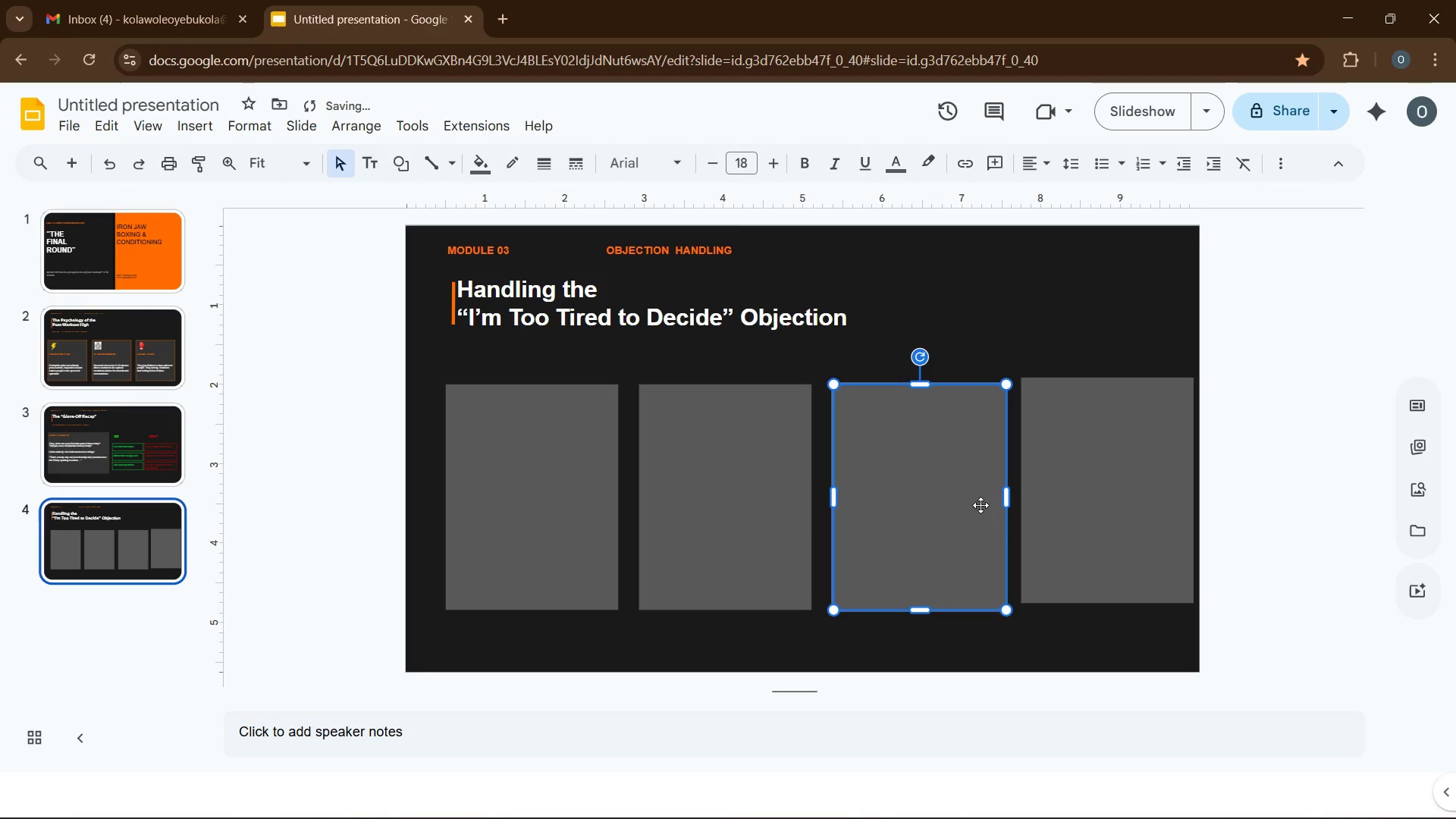 
key(ArrowLeft)
 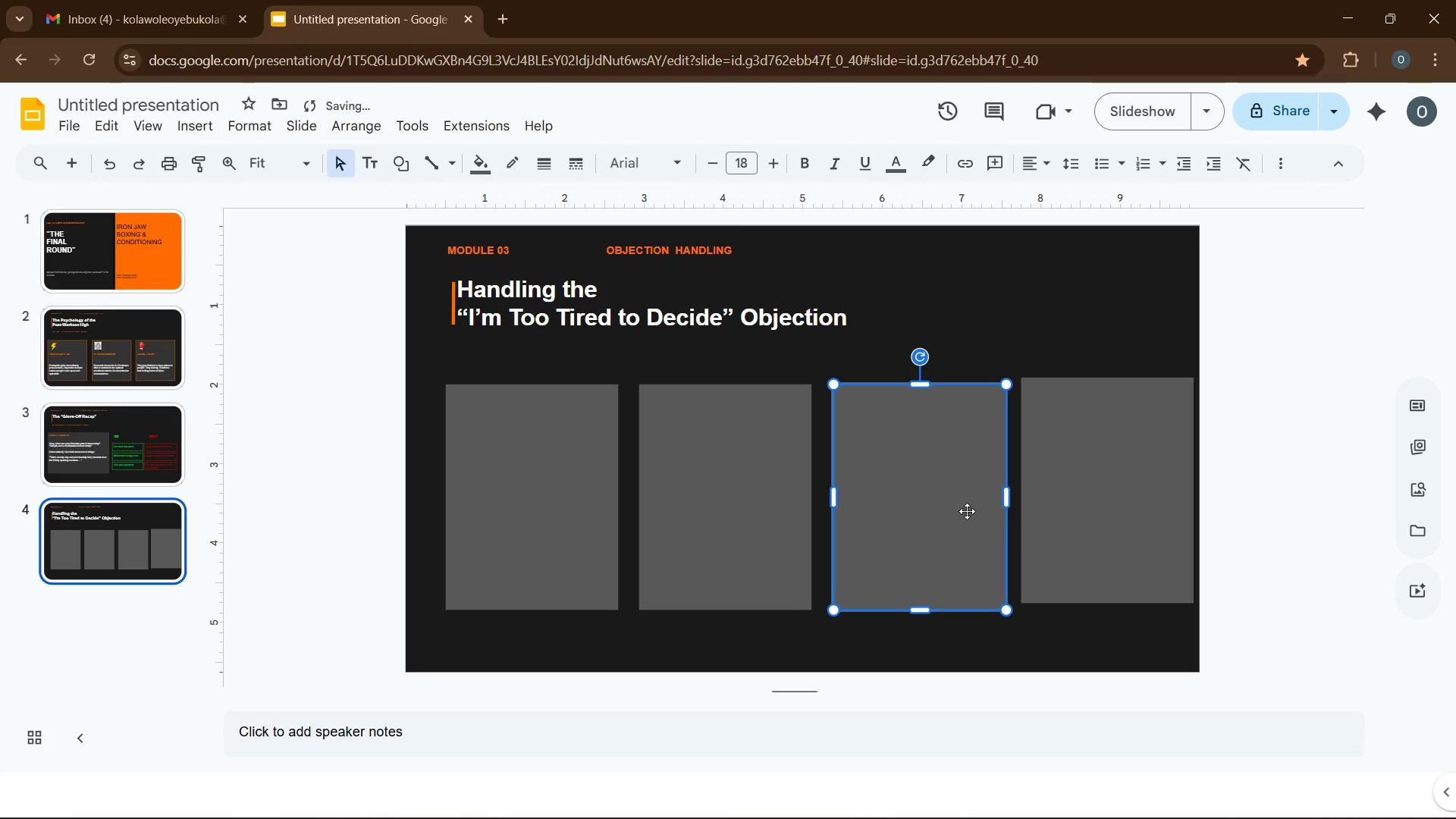 
key(ArrowLeft)
 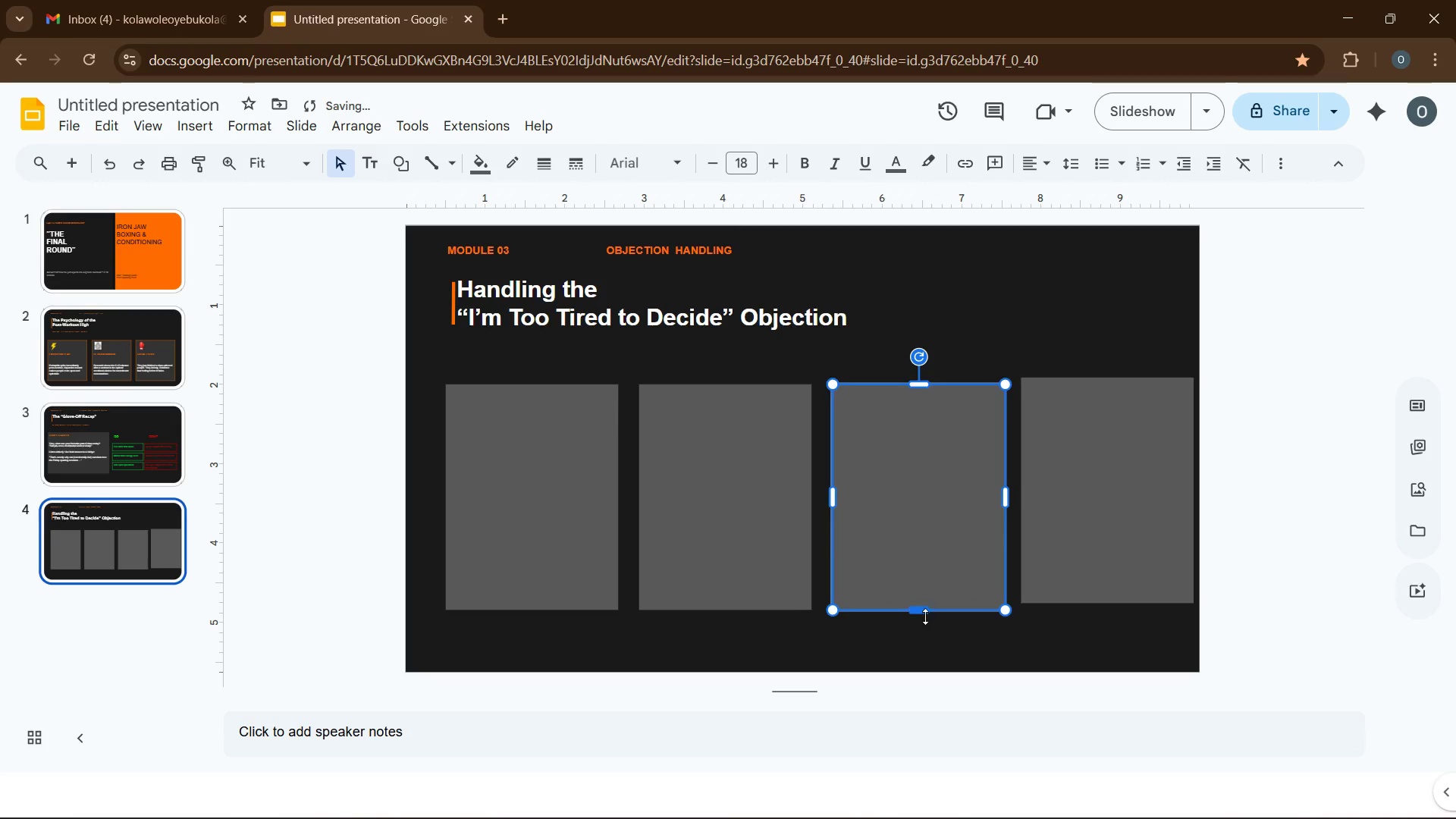 
key(ArrowLeft)
 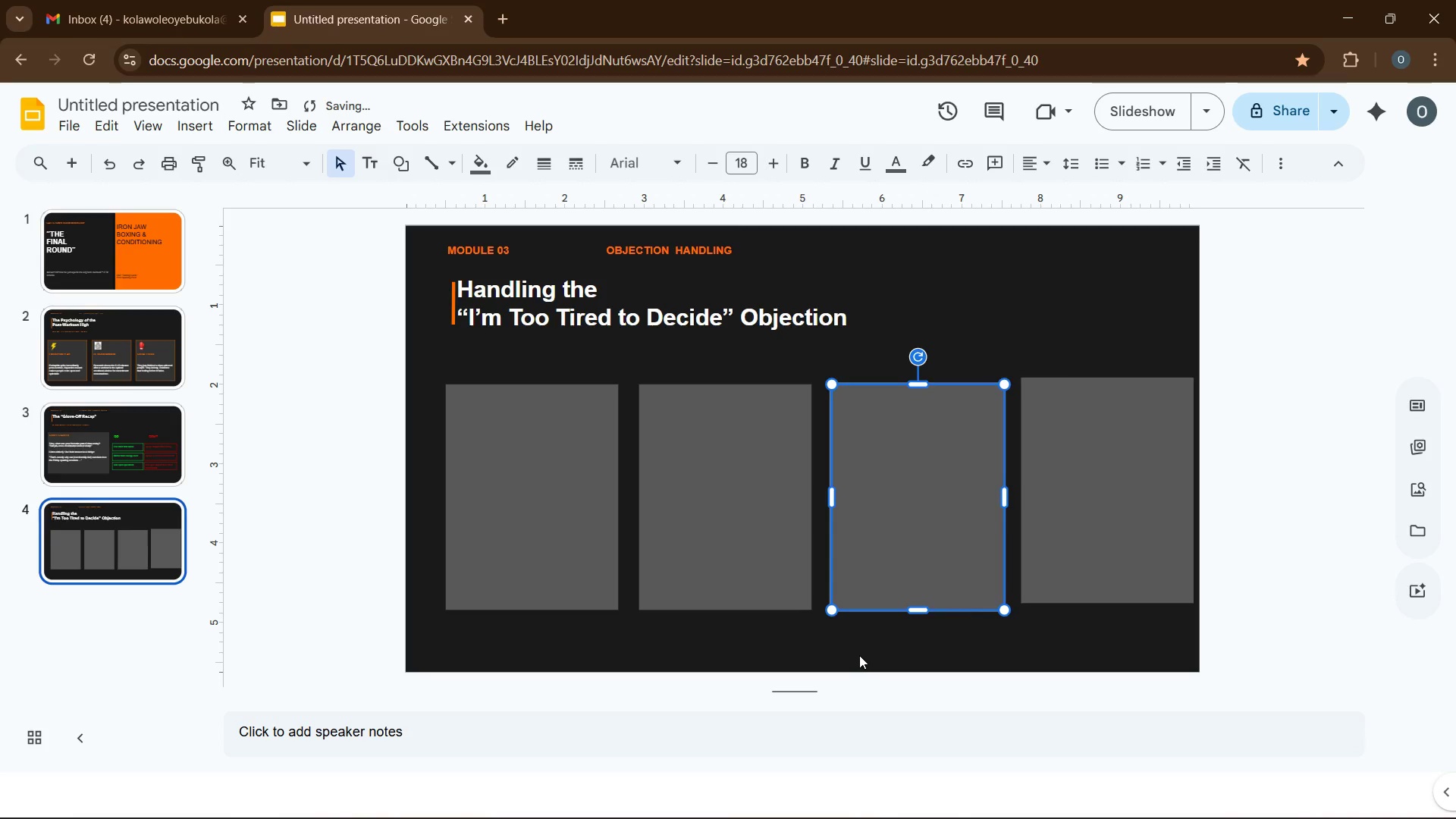 
left_click([859, 655])
 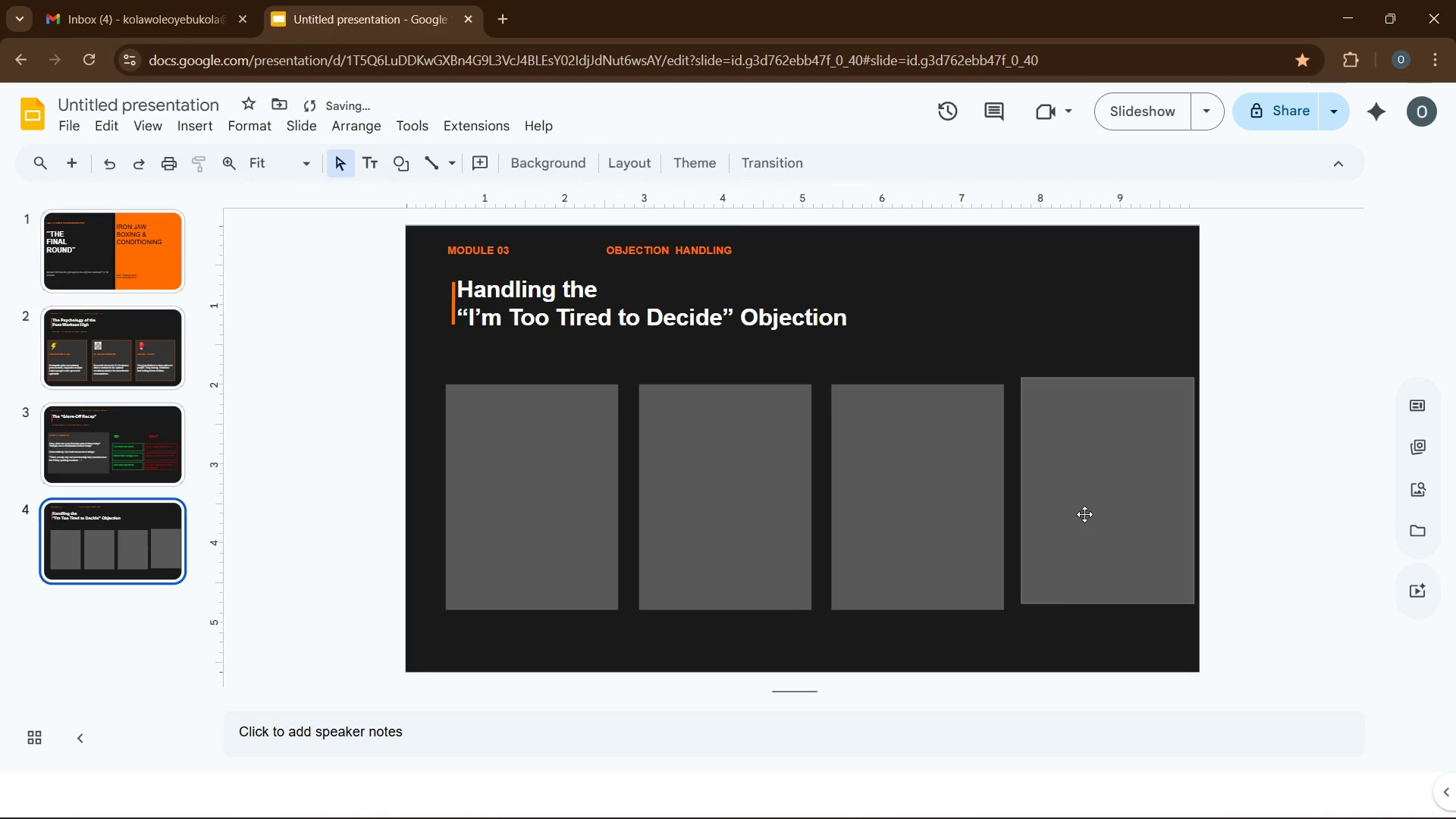 
left_click([1084, 514])
 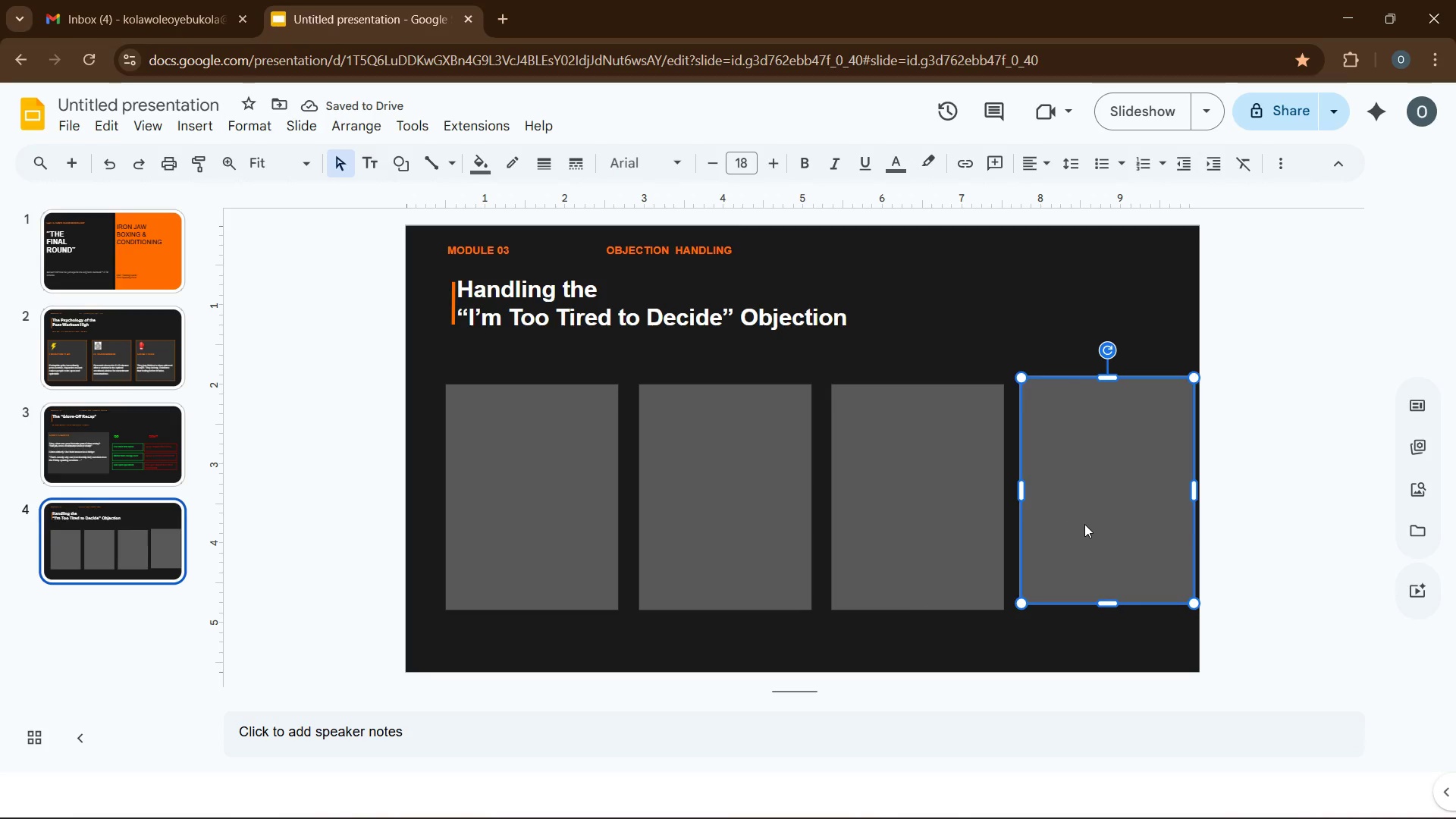 
left_click_drag(start_coordinate=[1084, 524], to_coordinate=[1086, 529])
 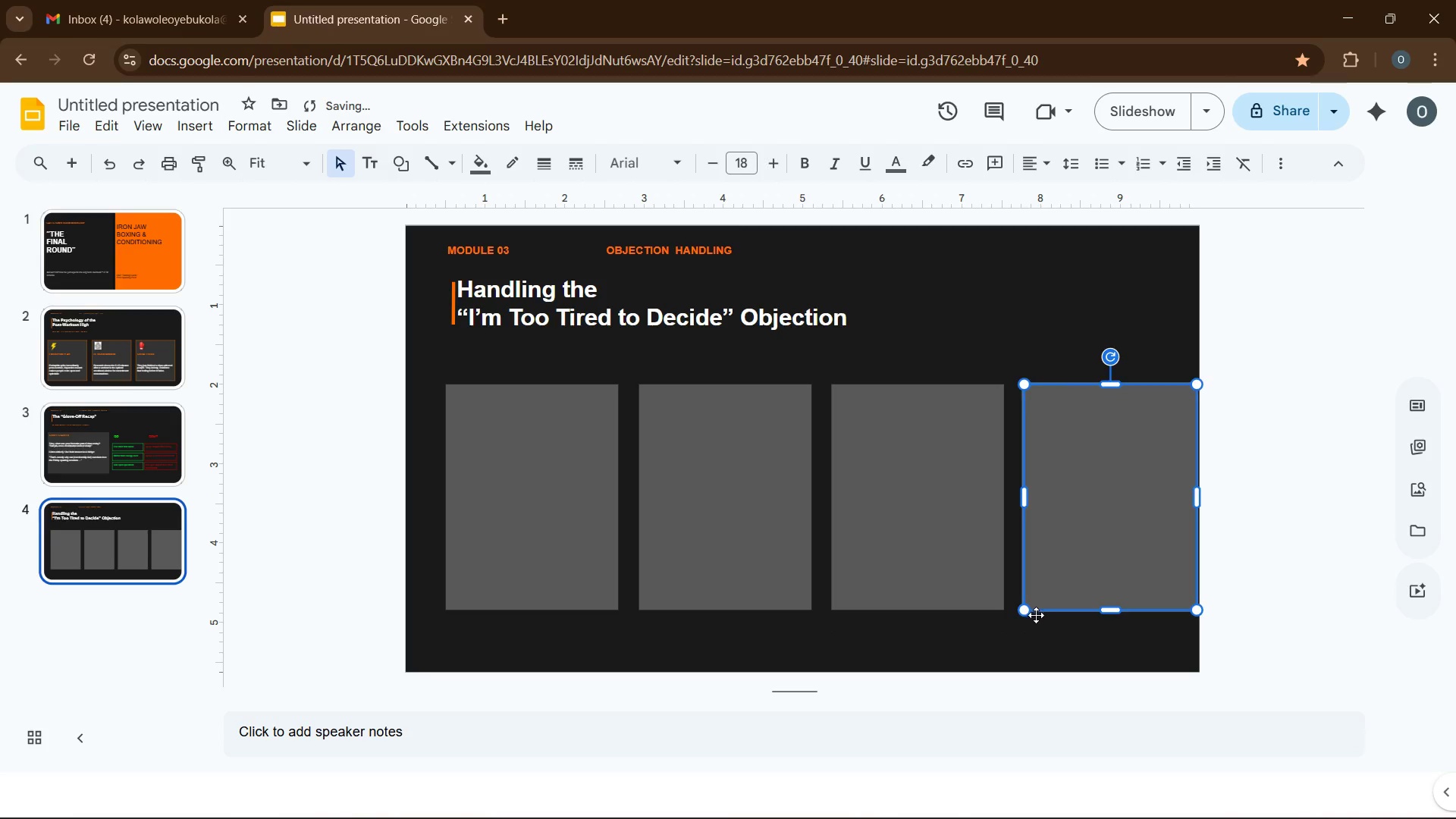 
left_click([1036, 615])
 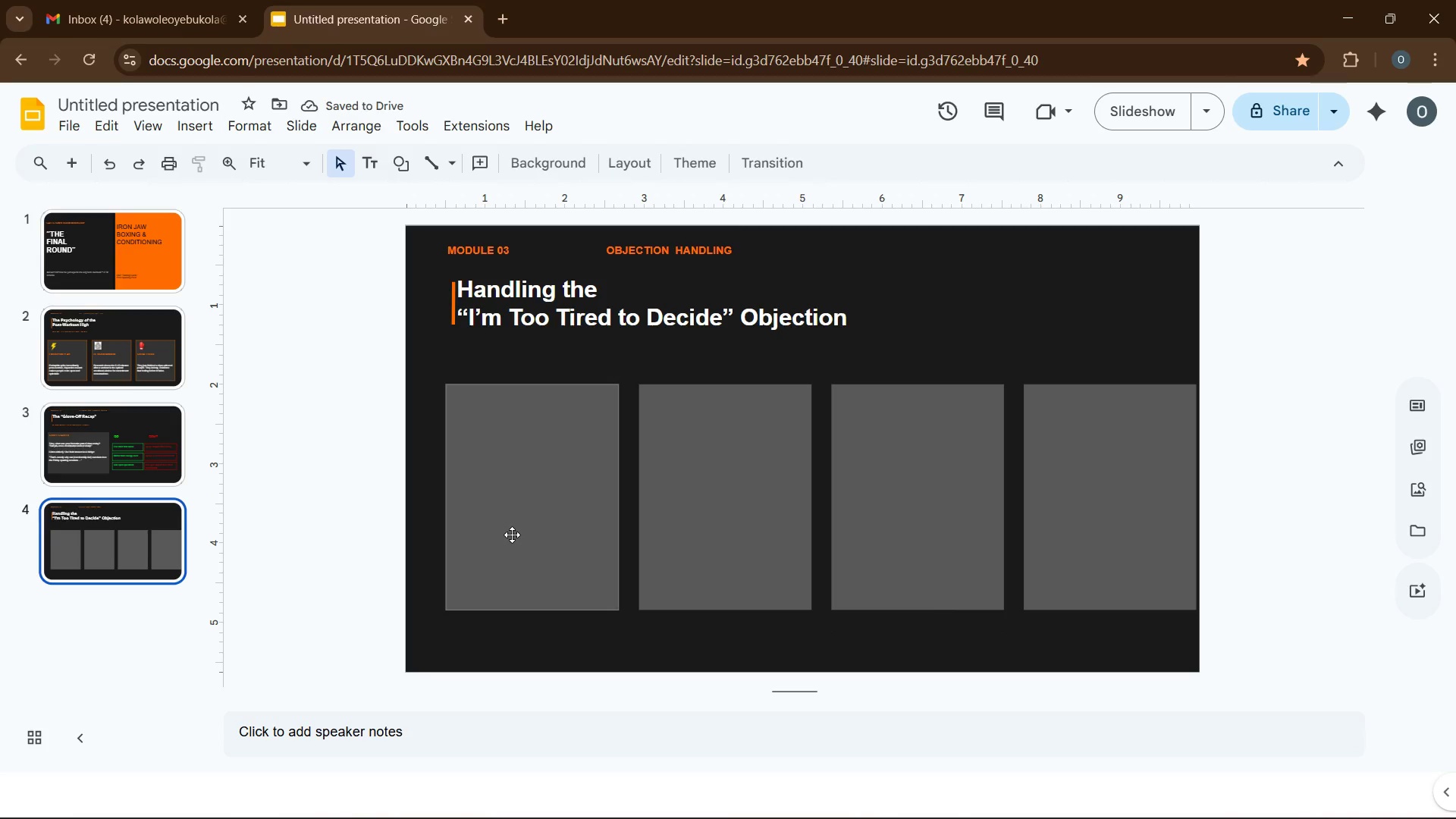 
left_click_drag(start_coordinate=[512, 535], to_coordinate=[498, 537])
 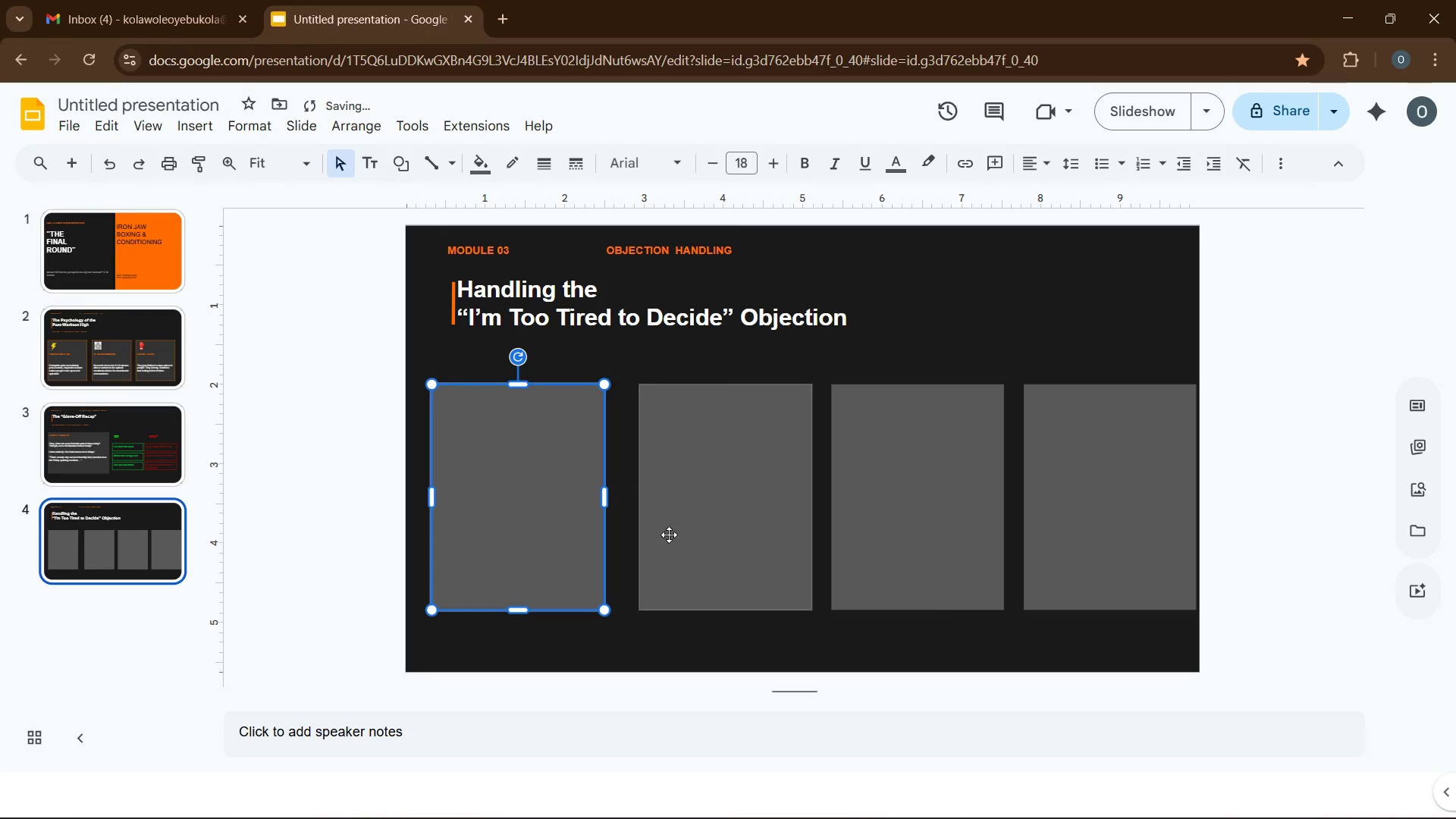 
left_click([670, 535])
 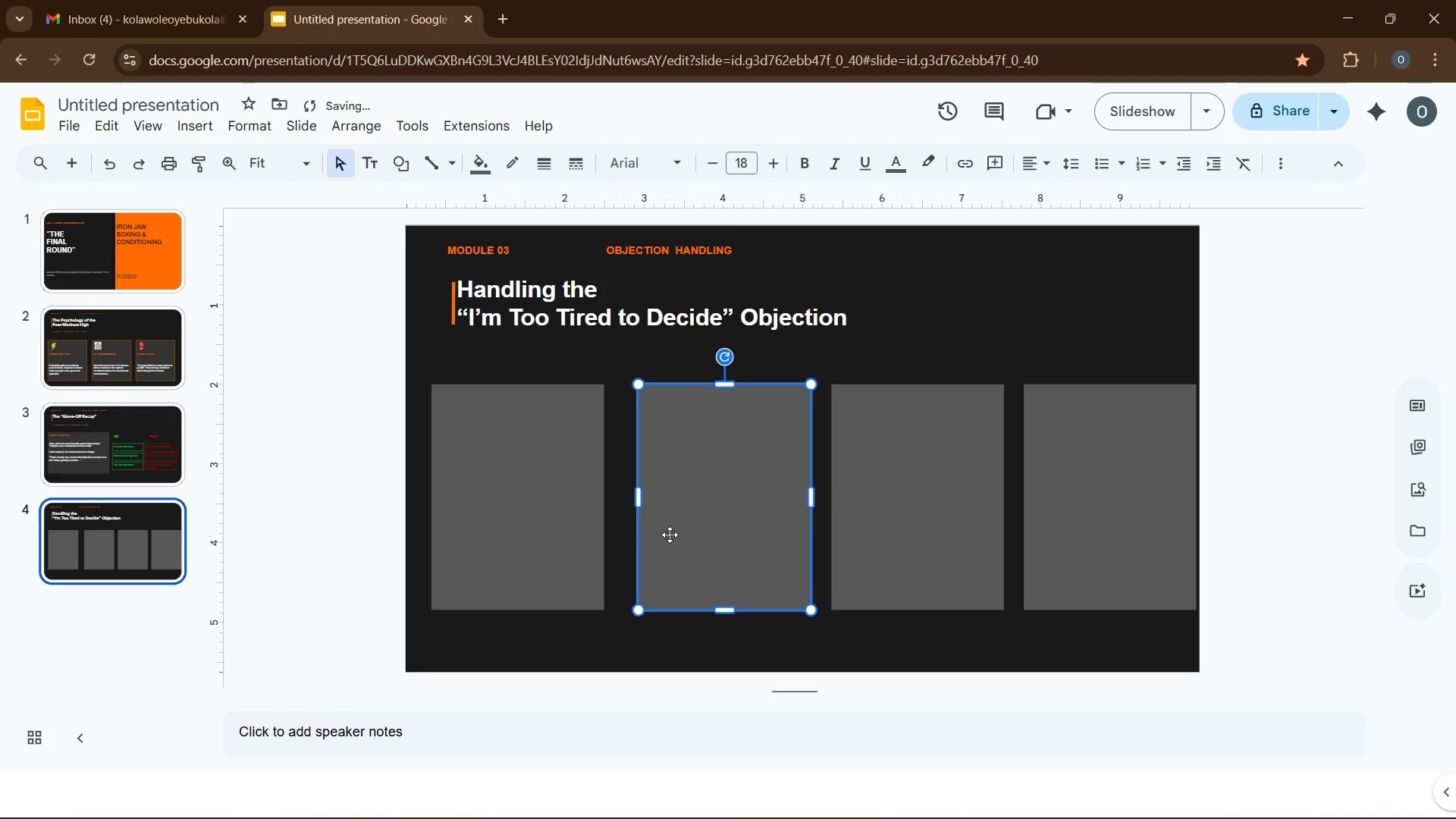 
key(ArrowLeft)
 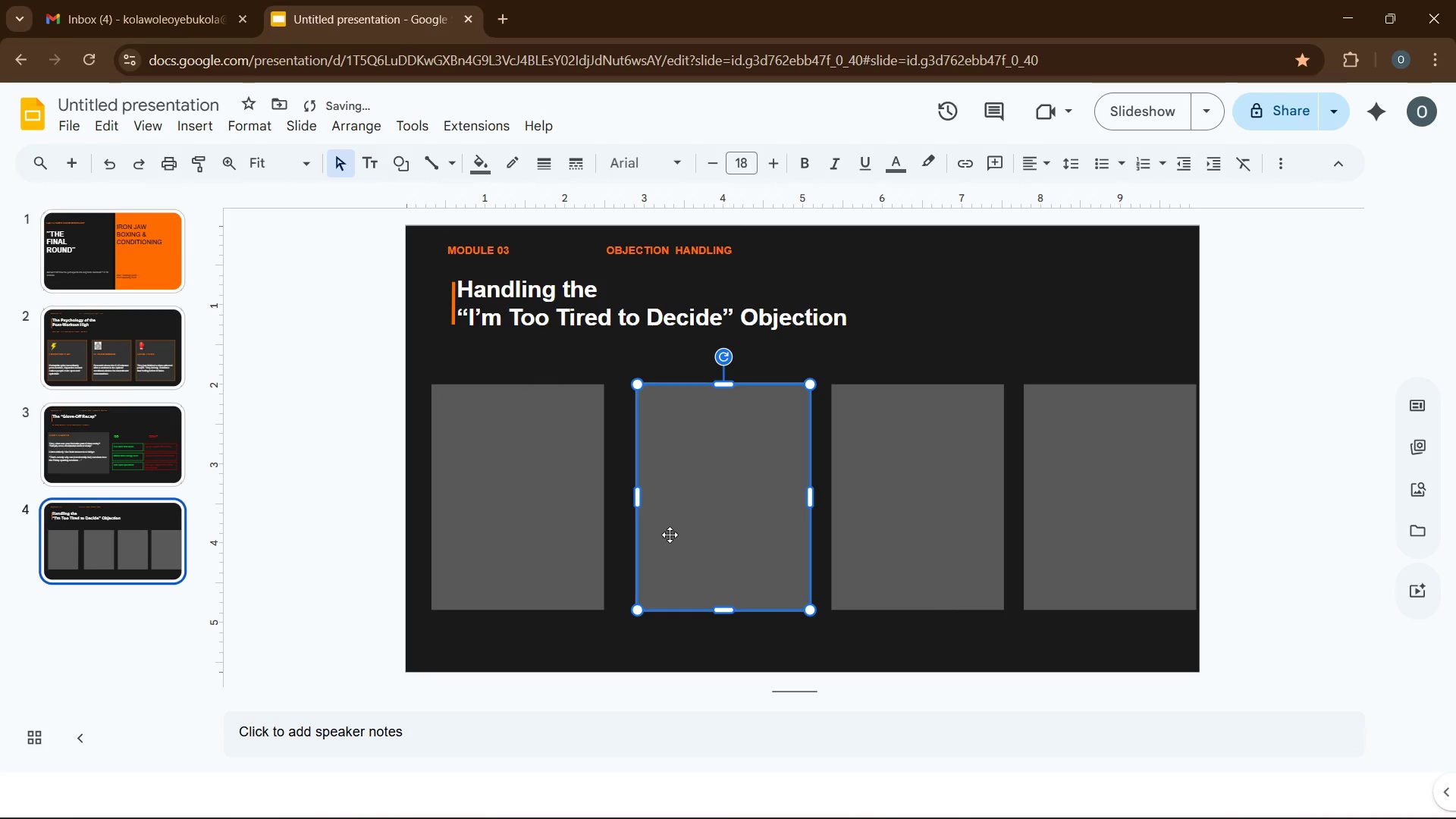 
key(ArrowLeft)
 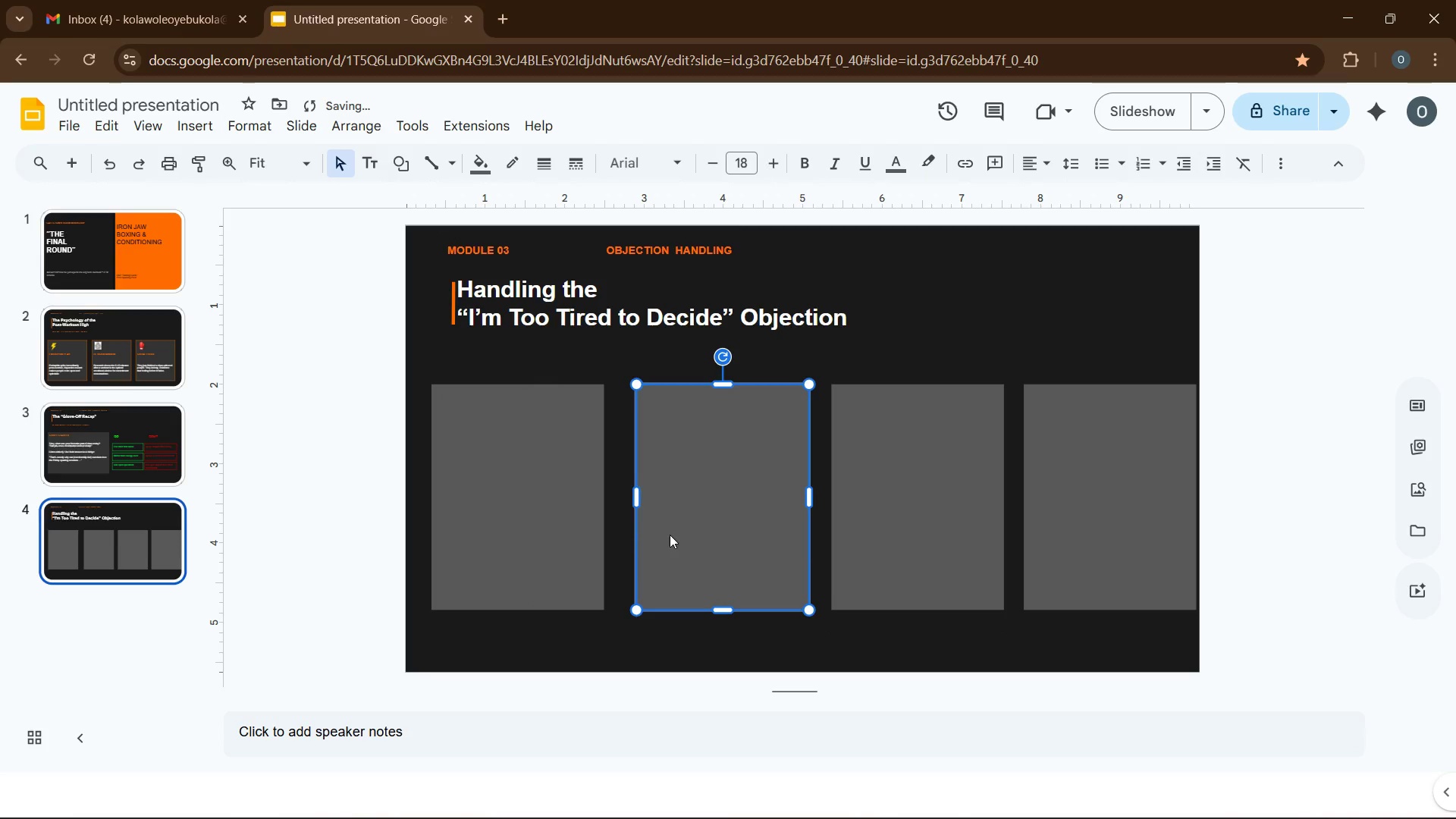 
key(ArrowLeft)
 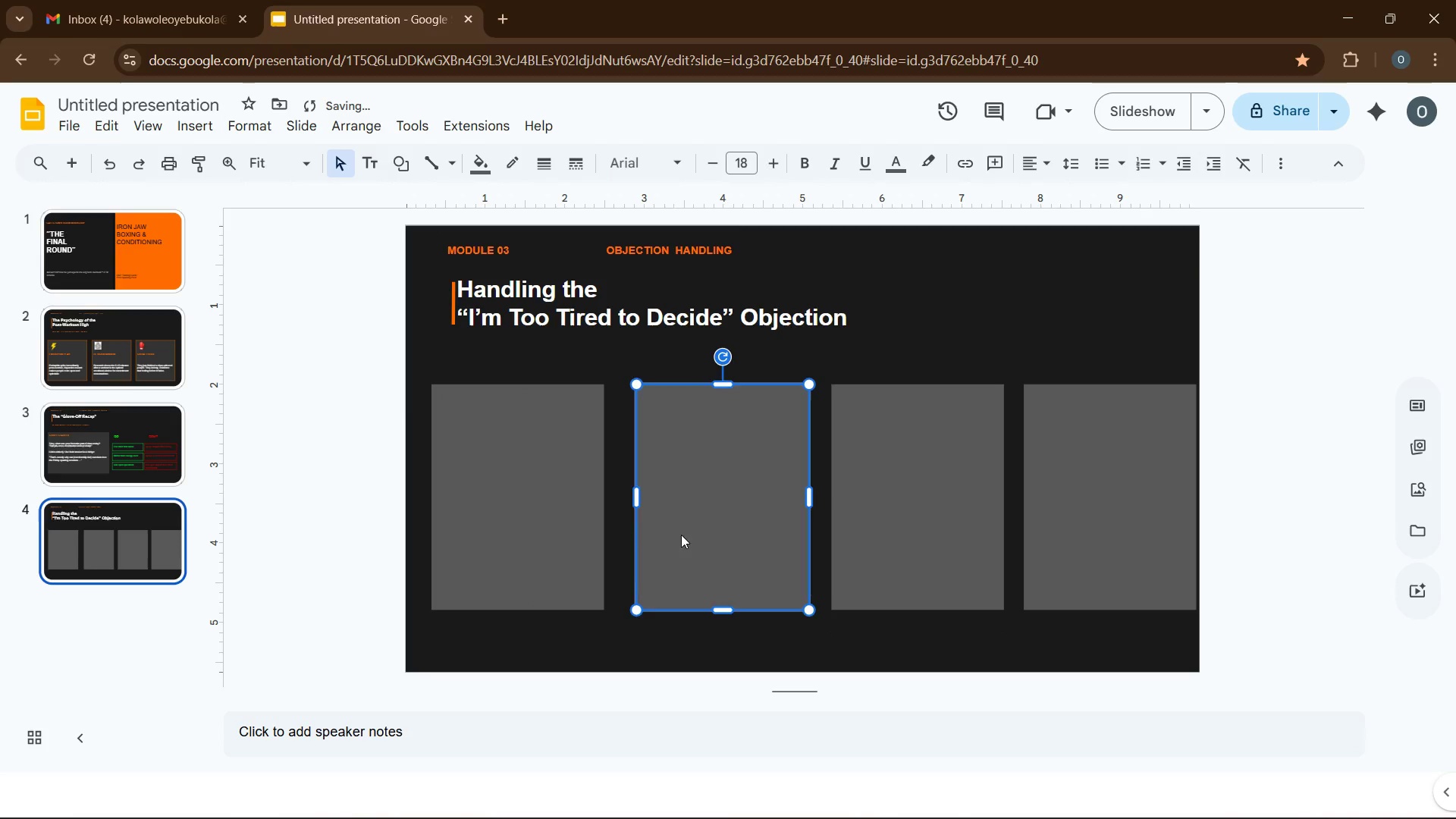 
left_click_drag(start_coordinate=[670, 535], to_coordinate=[760, 514])
 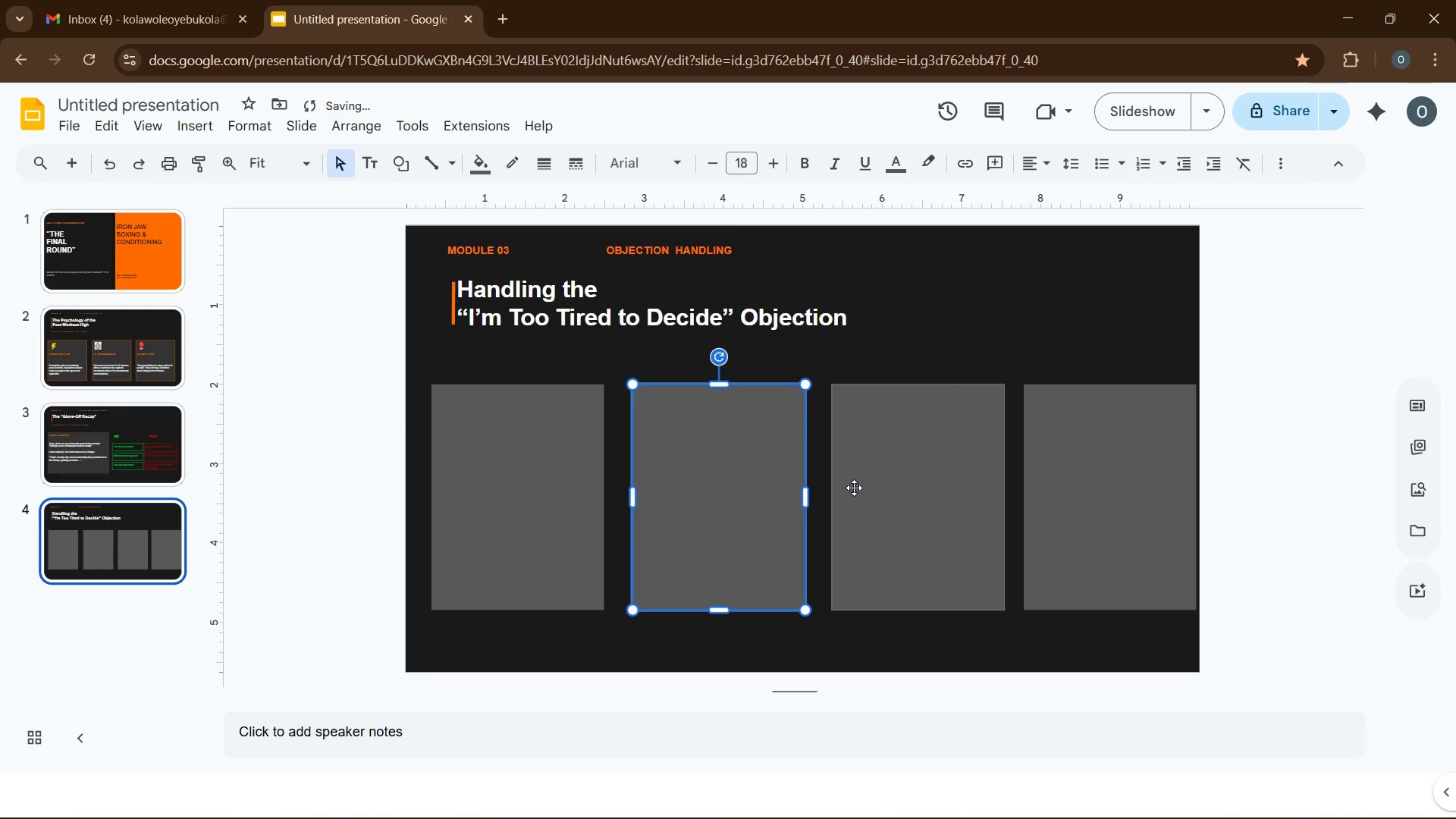 
key(ArrowLeft)
 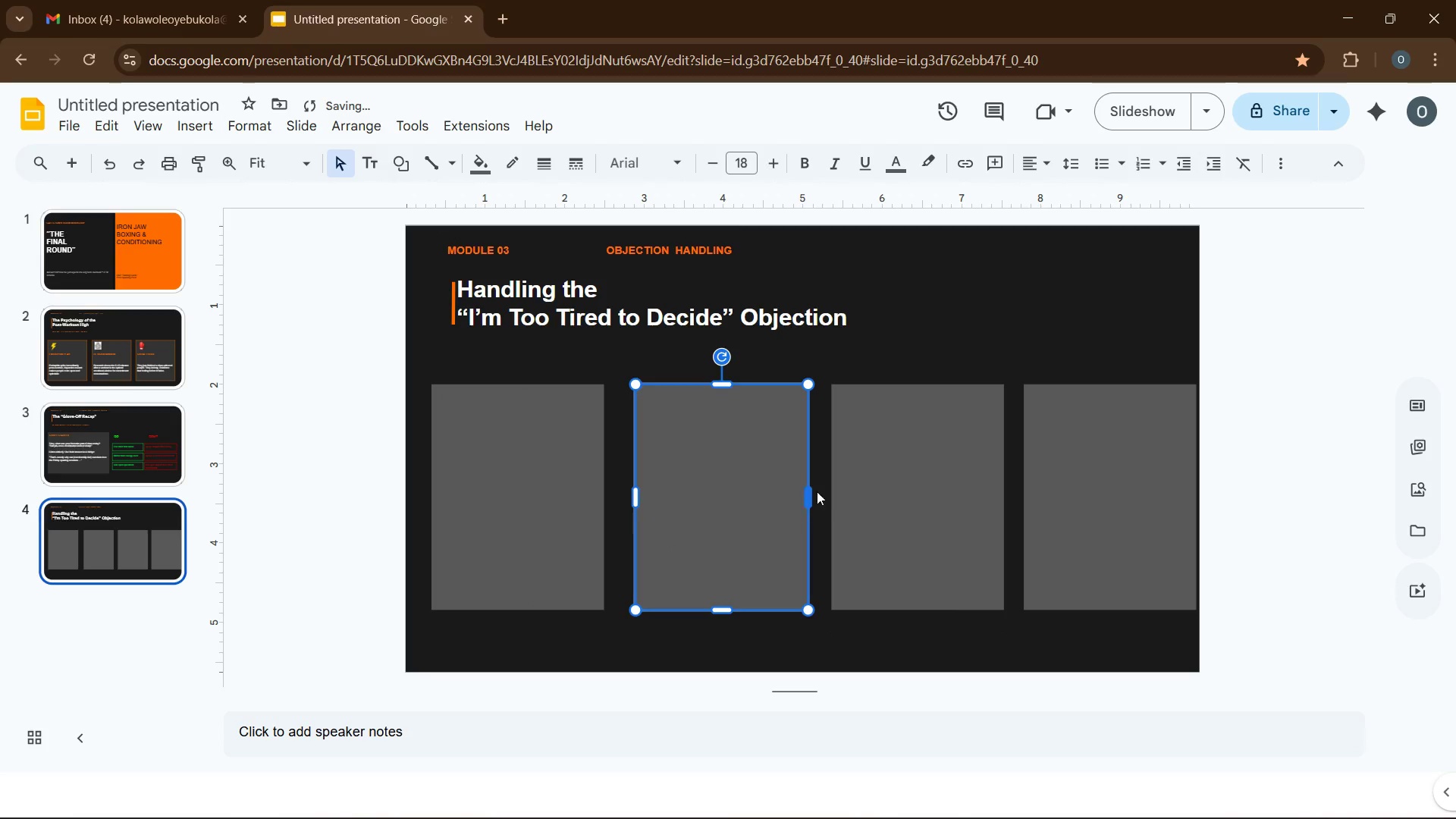 
key(ArrowLeft)
 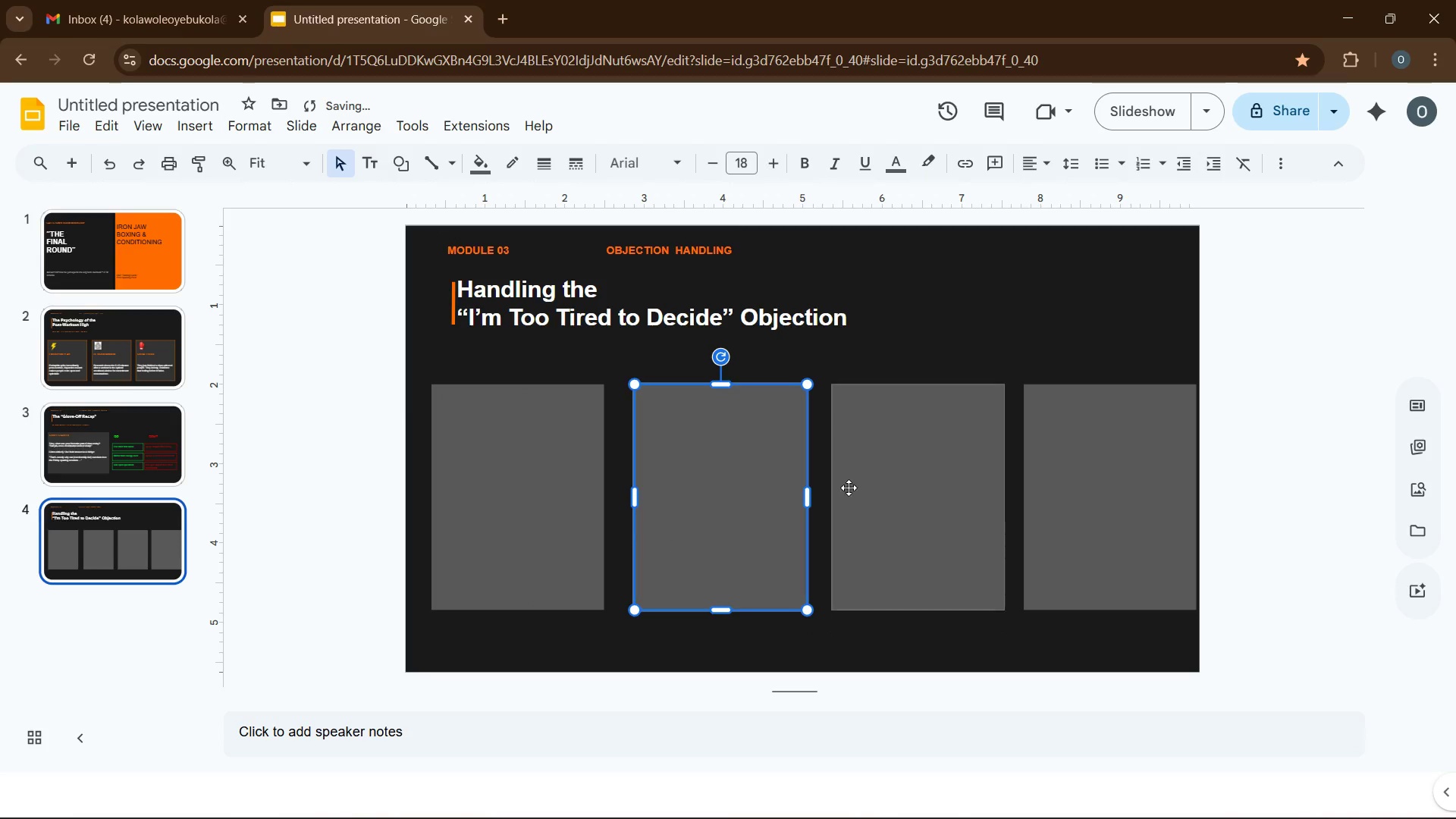 
key(ArrowLeft)
 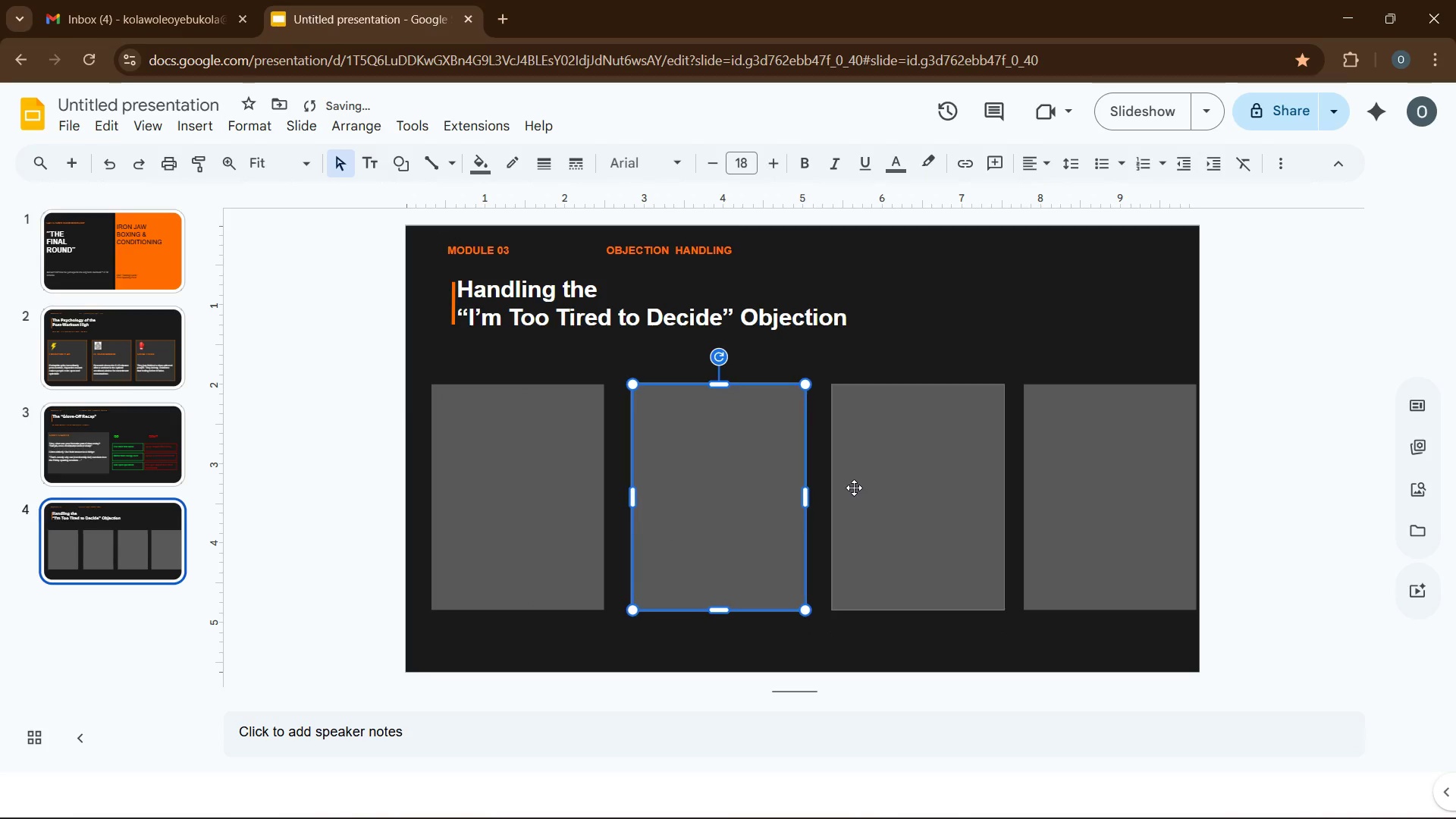 
key(ArrowLeft)
 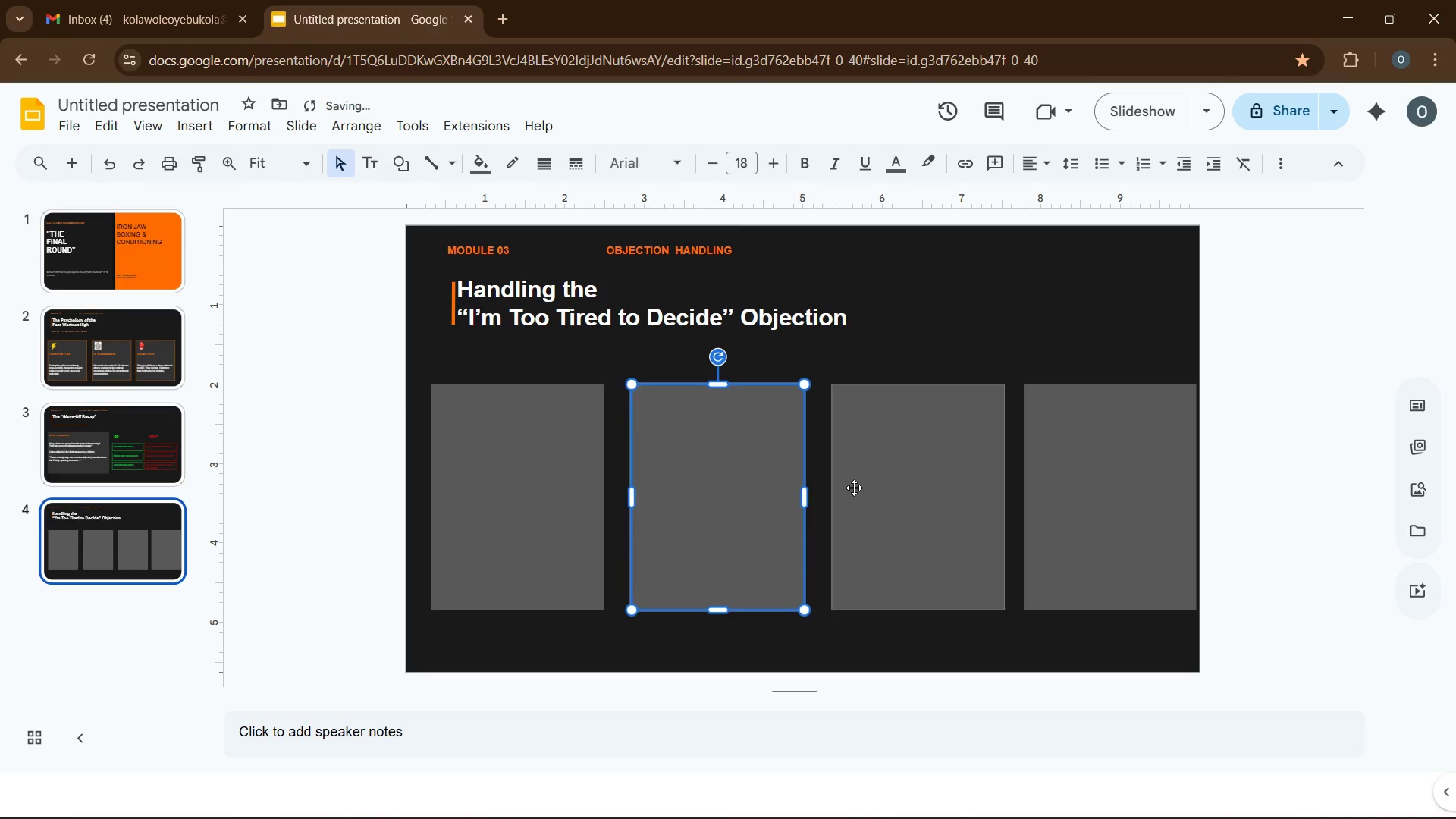 
key(ArrowLeft)
 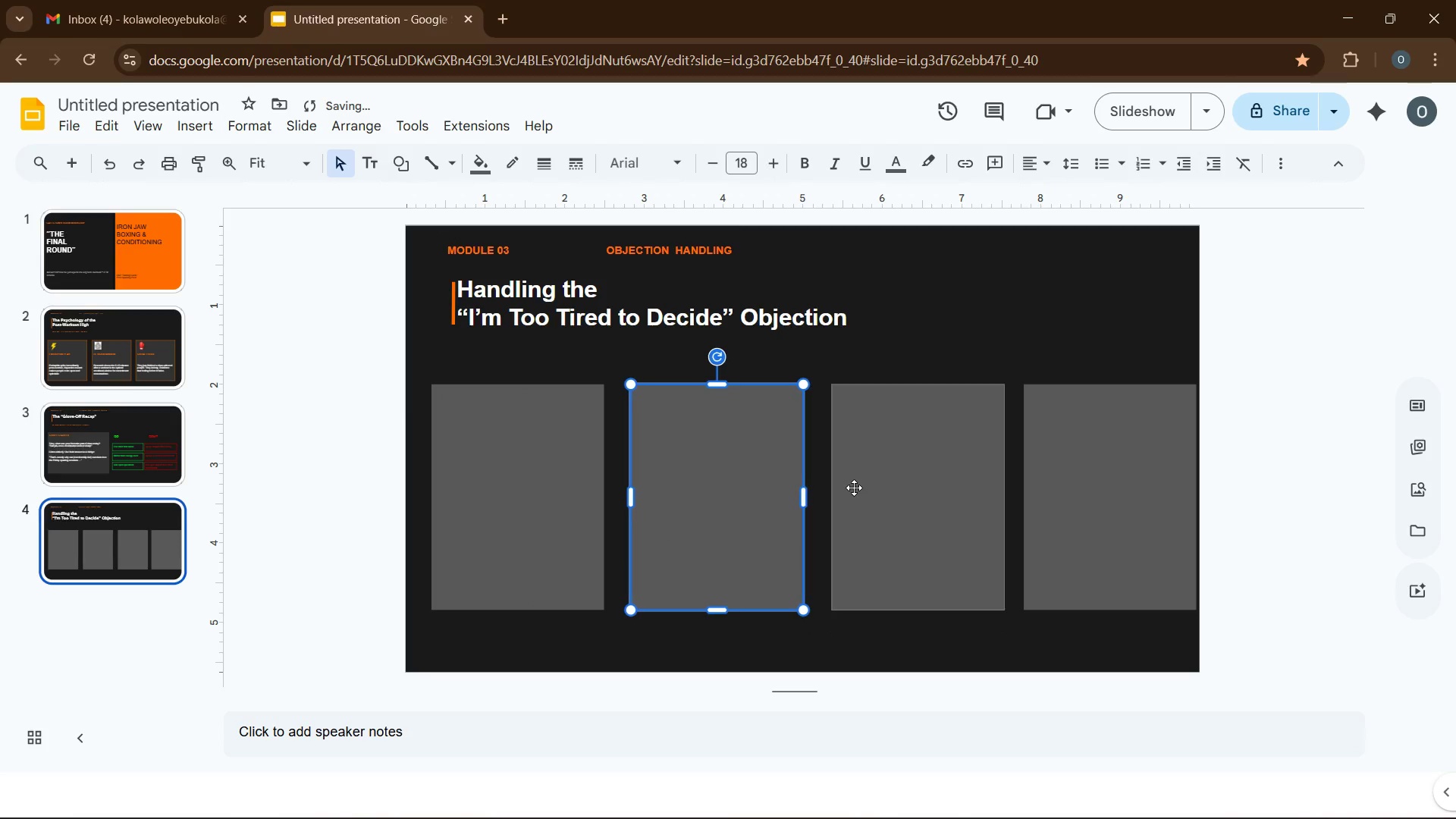 
key(ArrowLeft)
 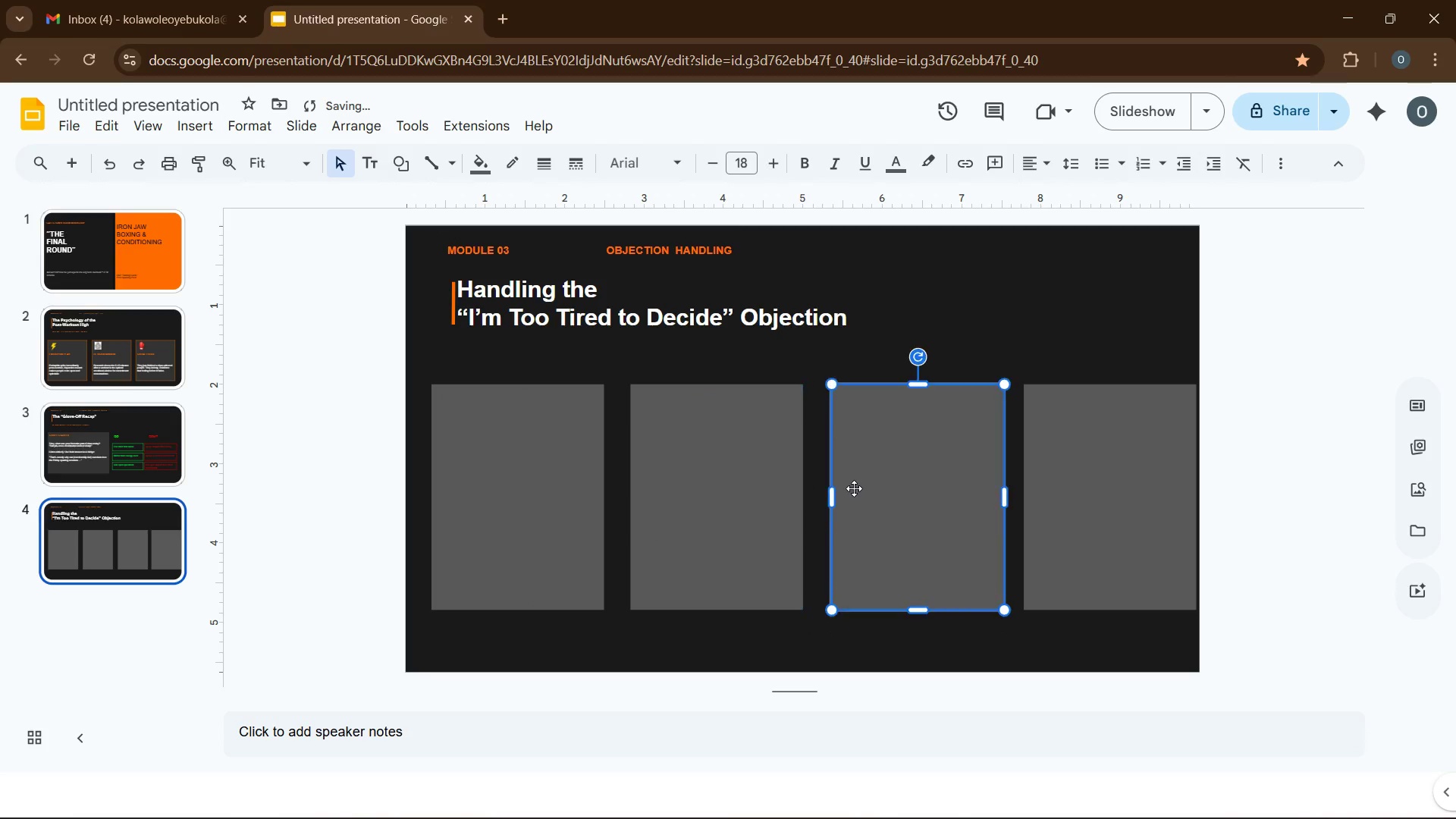 
left_click([854, 488])
 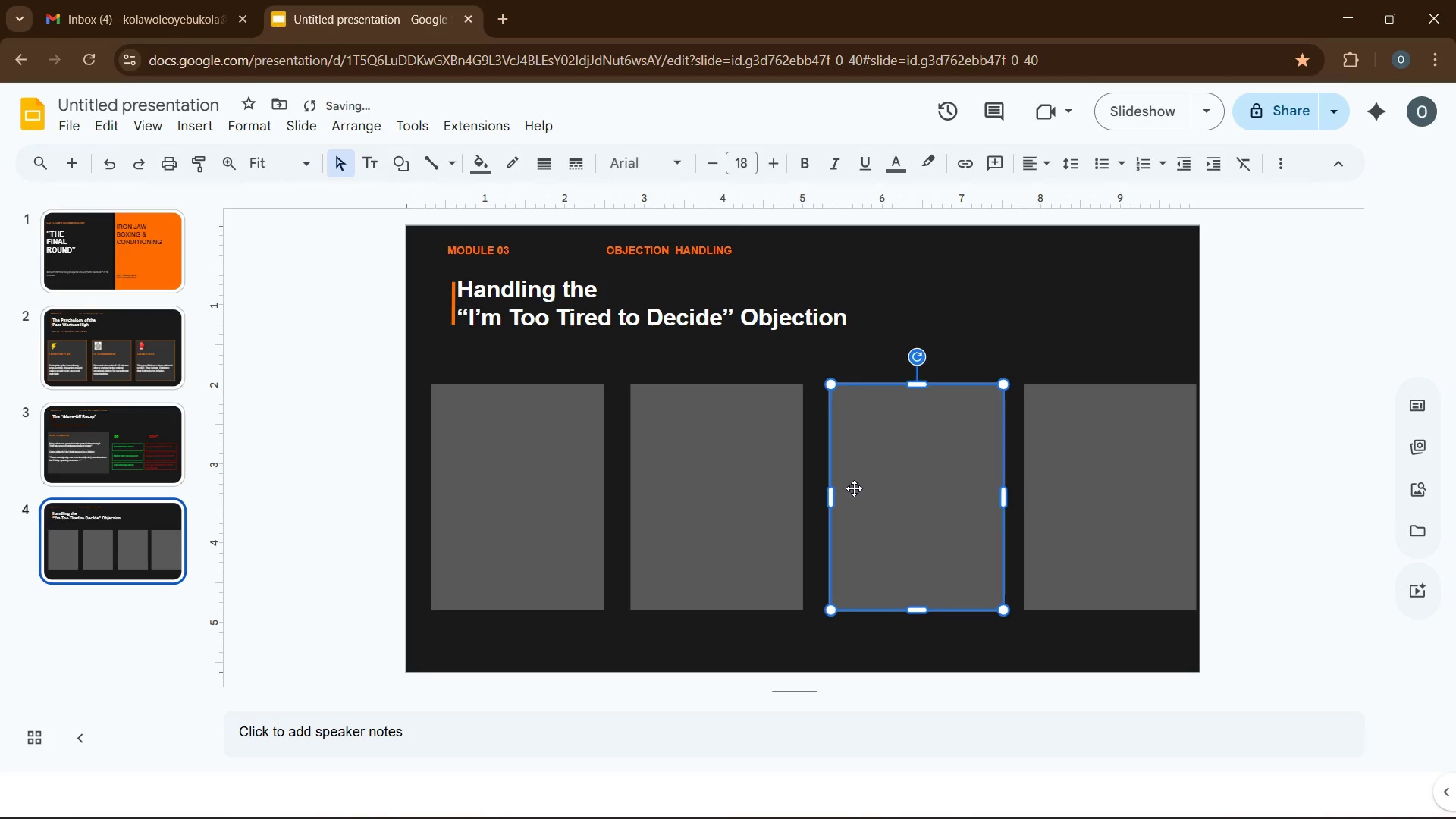 
key(ArrowLeft)
 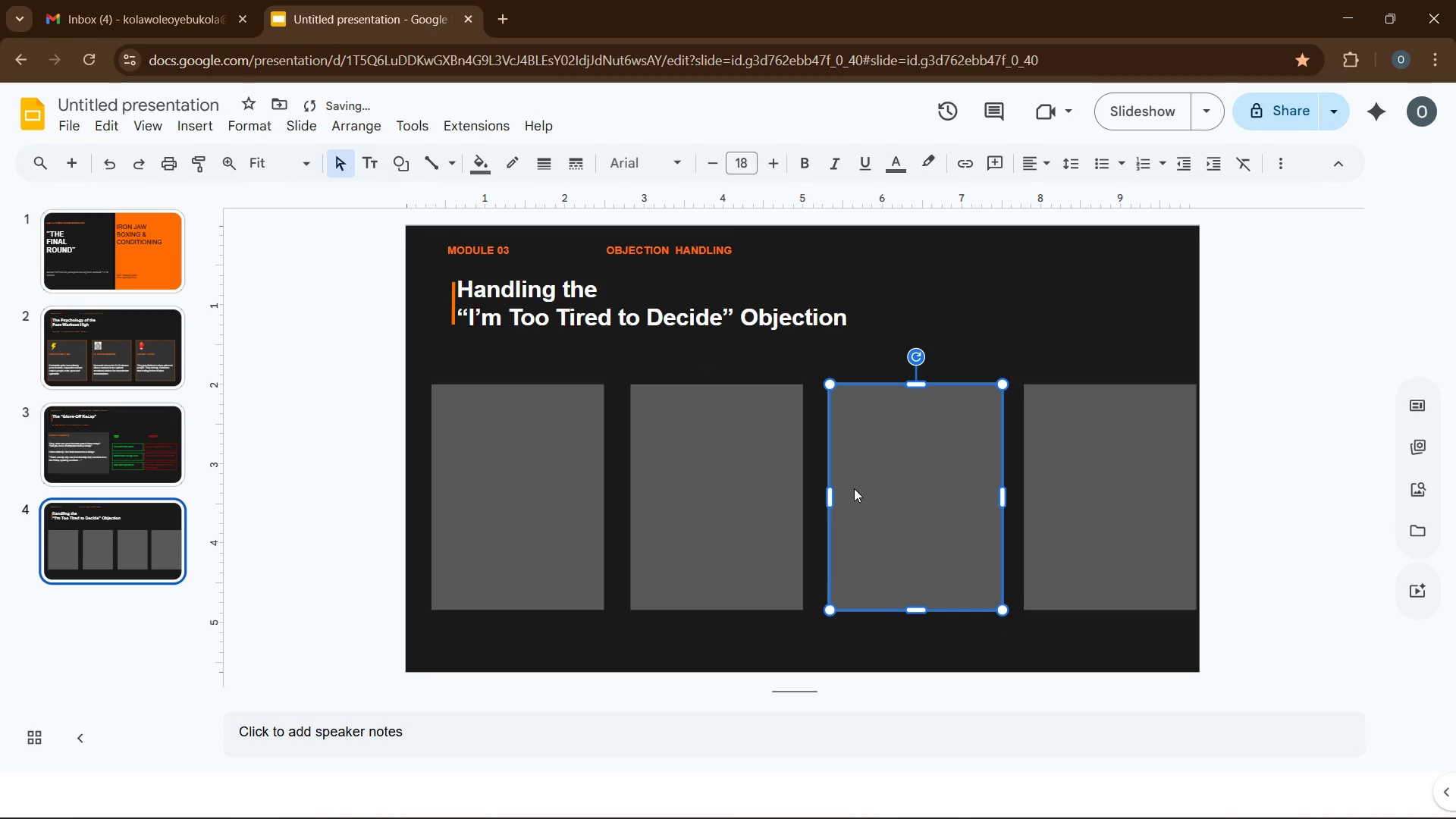 
key(ArrowLeft)
 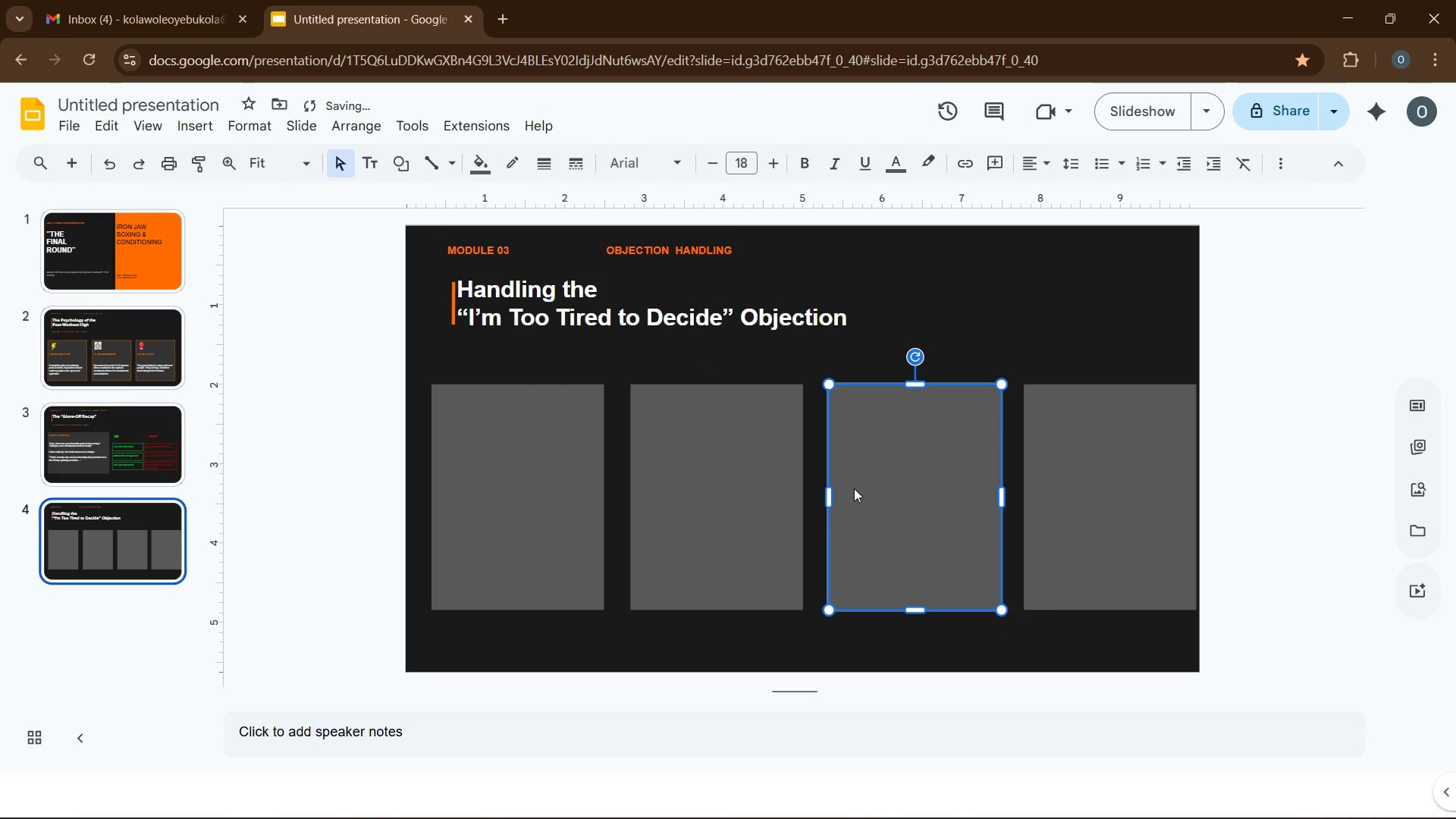 
key(ArrowLeft)
 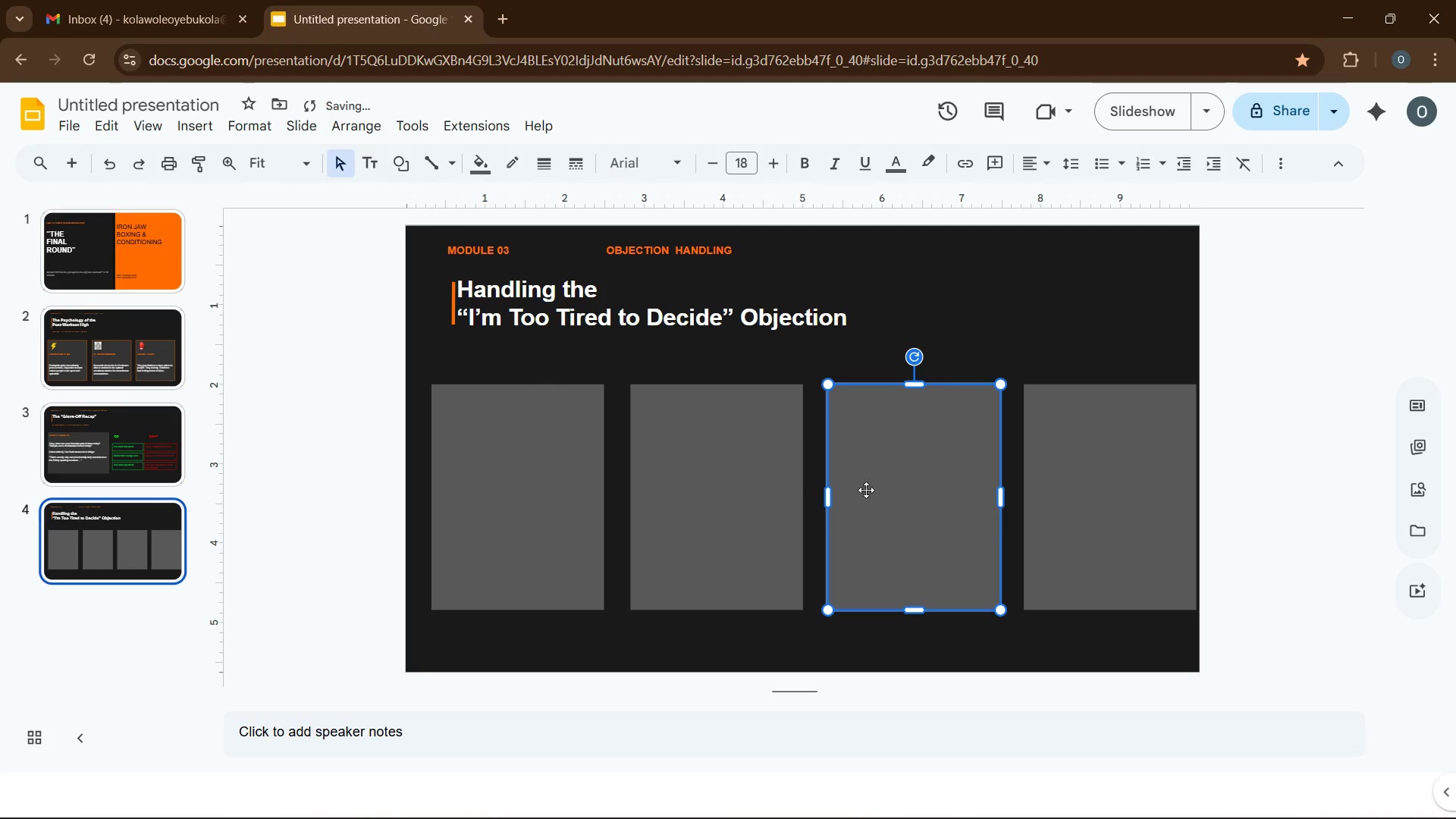 
key(ArrowLeft)
 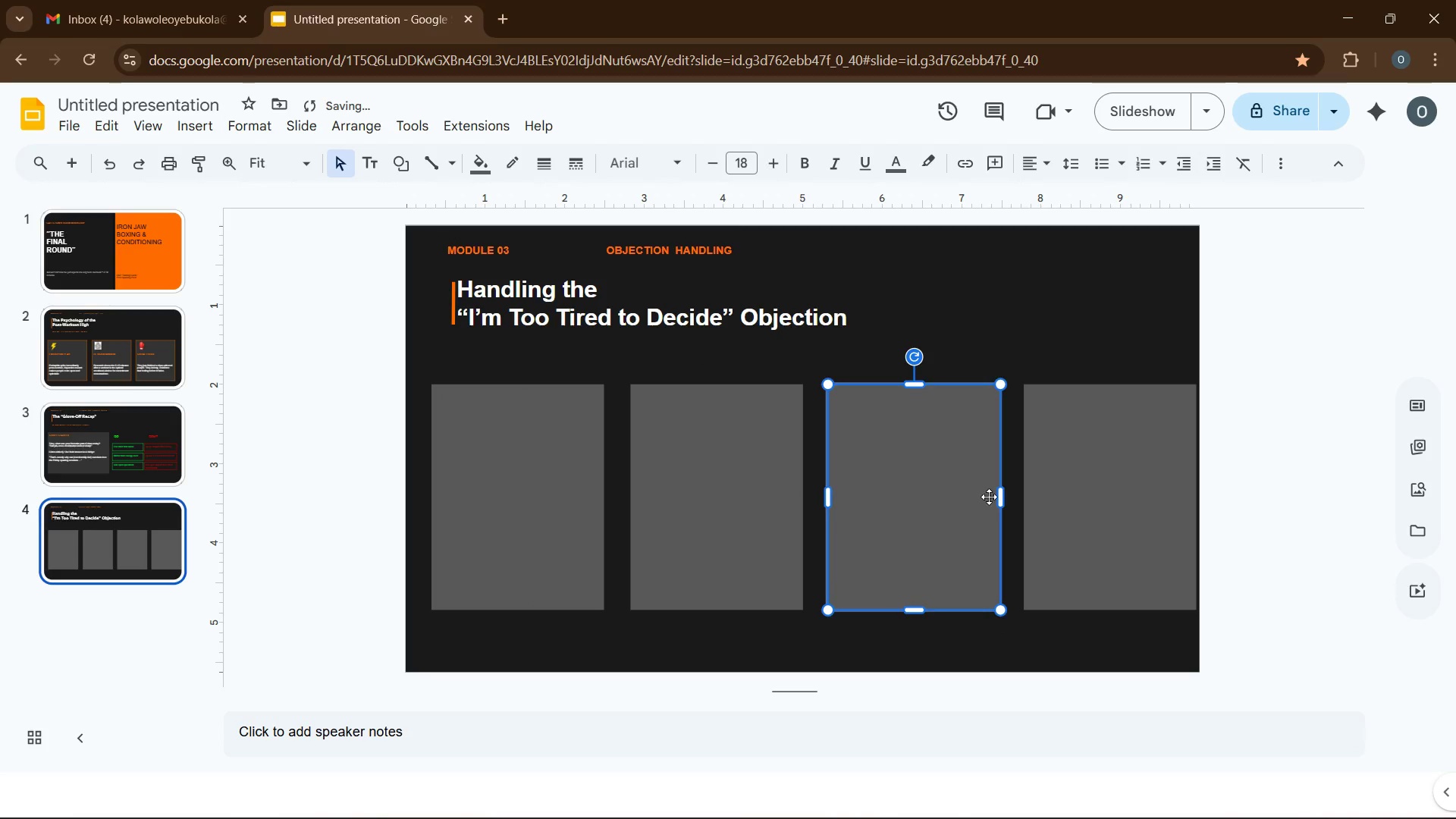 
key(ArrowLeft)
 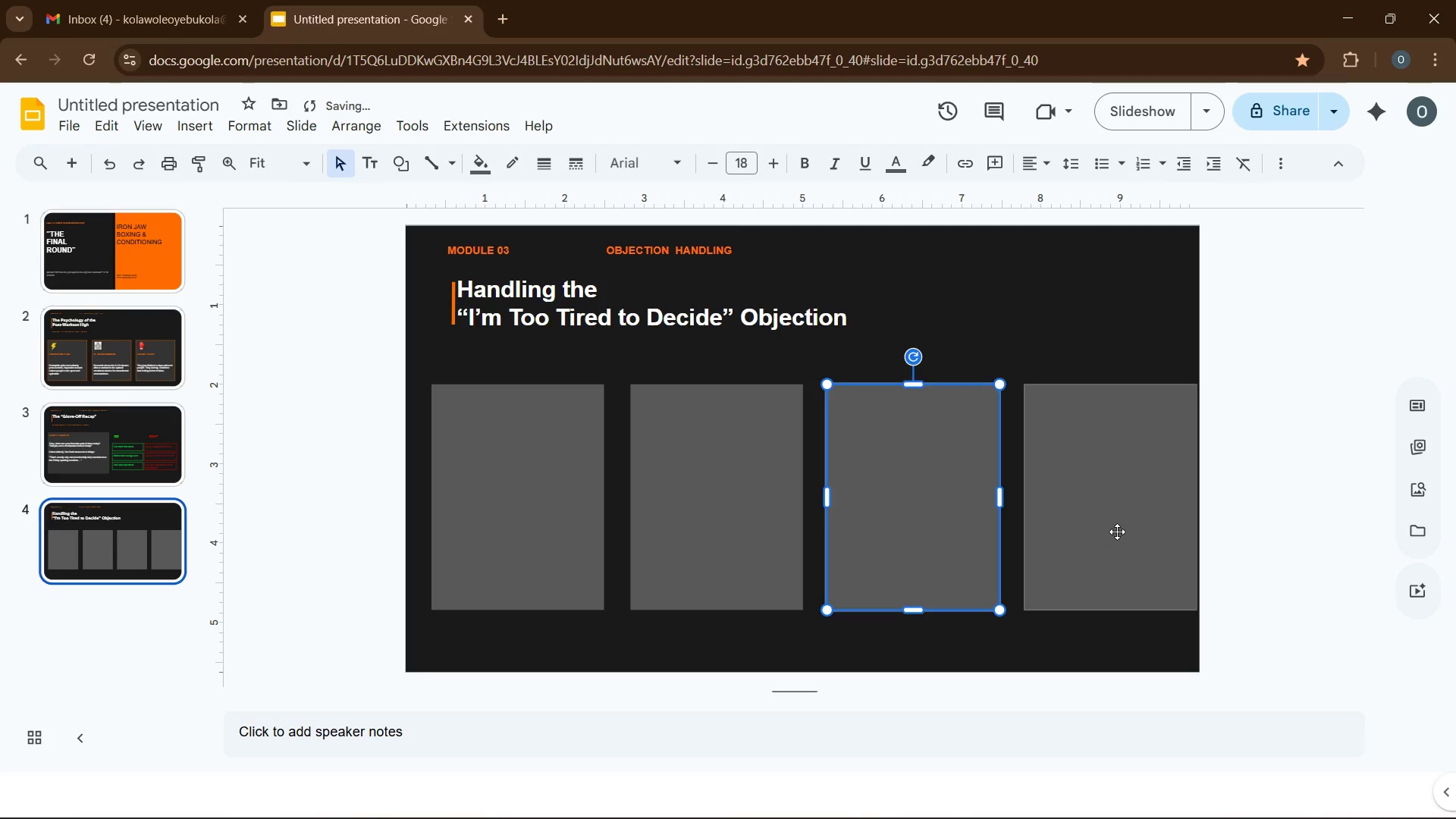 
left_click([1118, 532])
 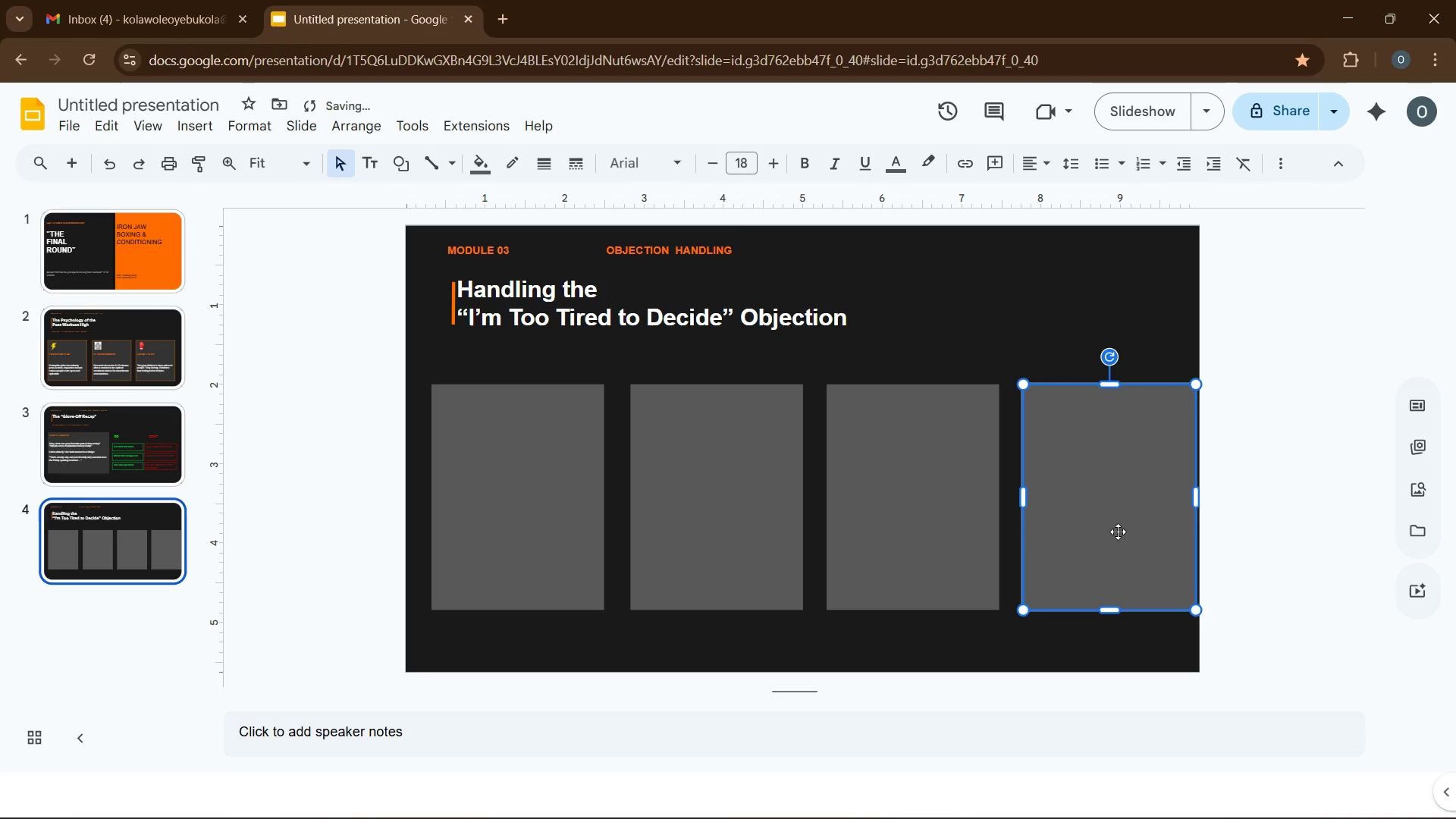 
key(ArrowLeft)
 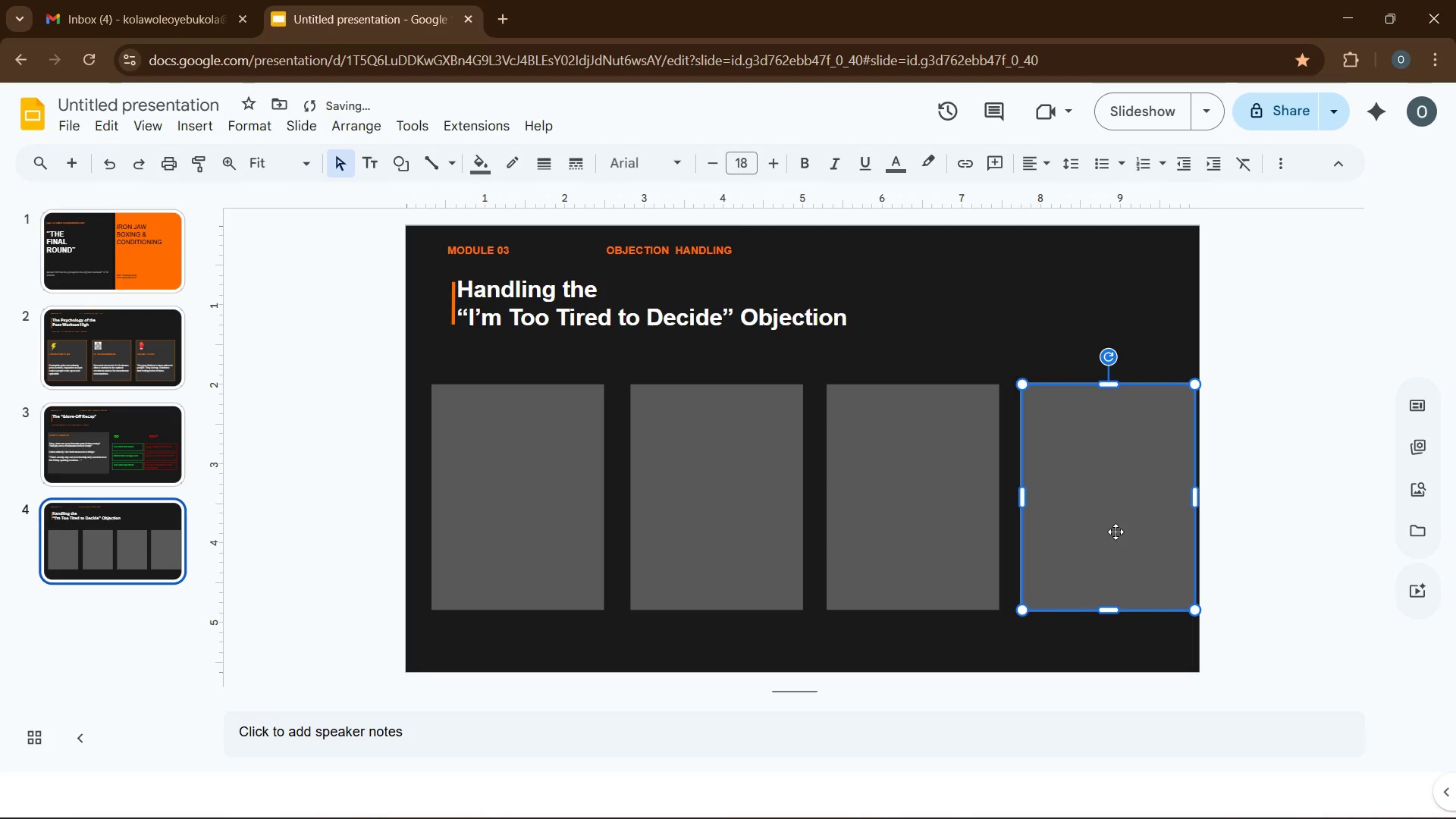 
key(ArrowLeft)
 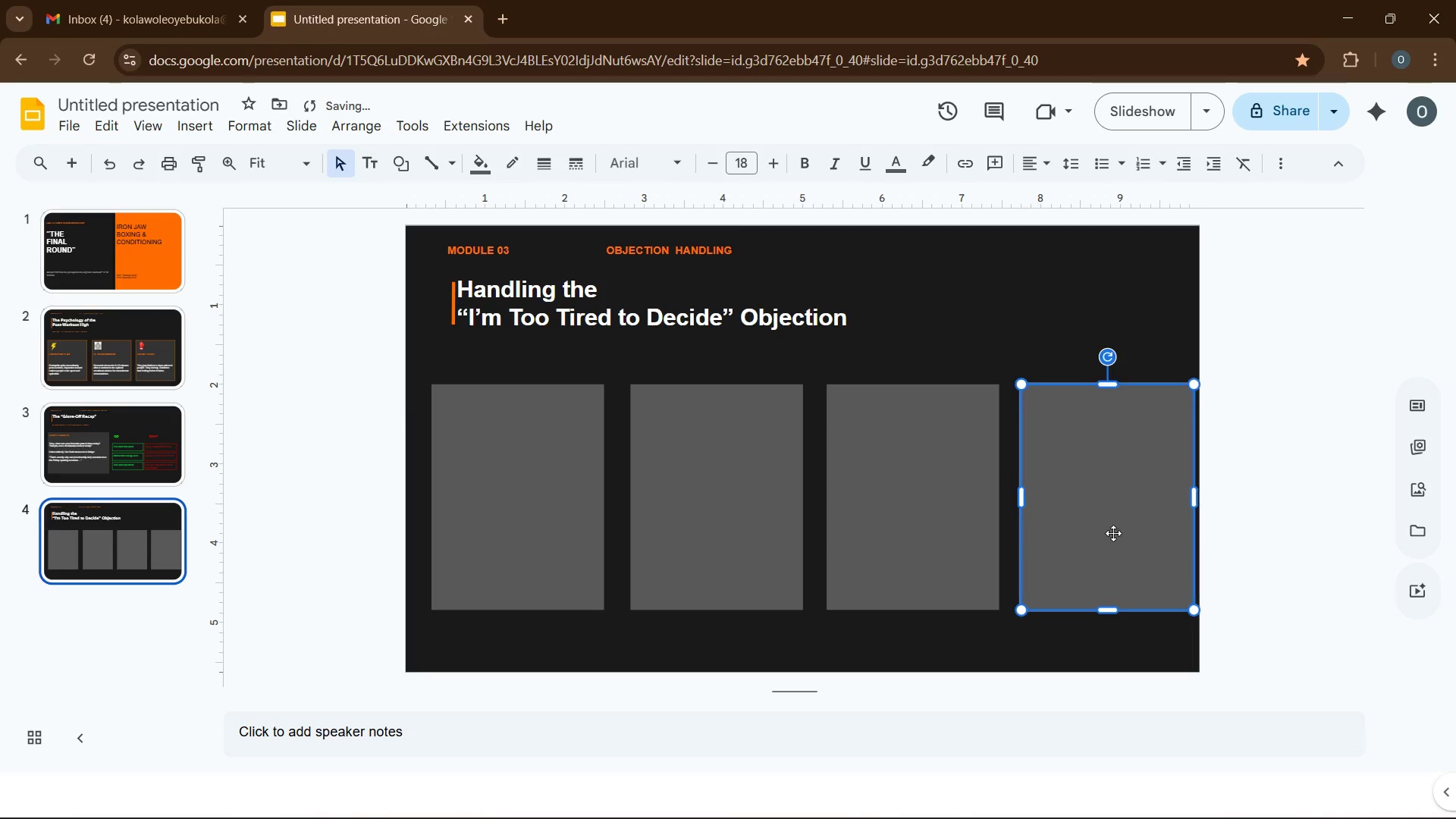 
key(ArrowLeft)
 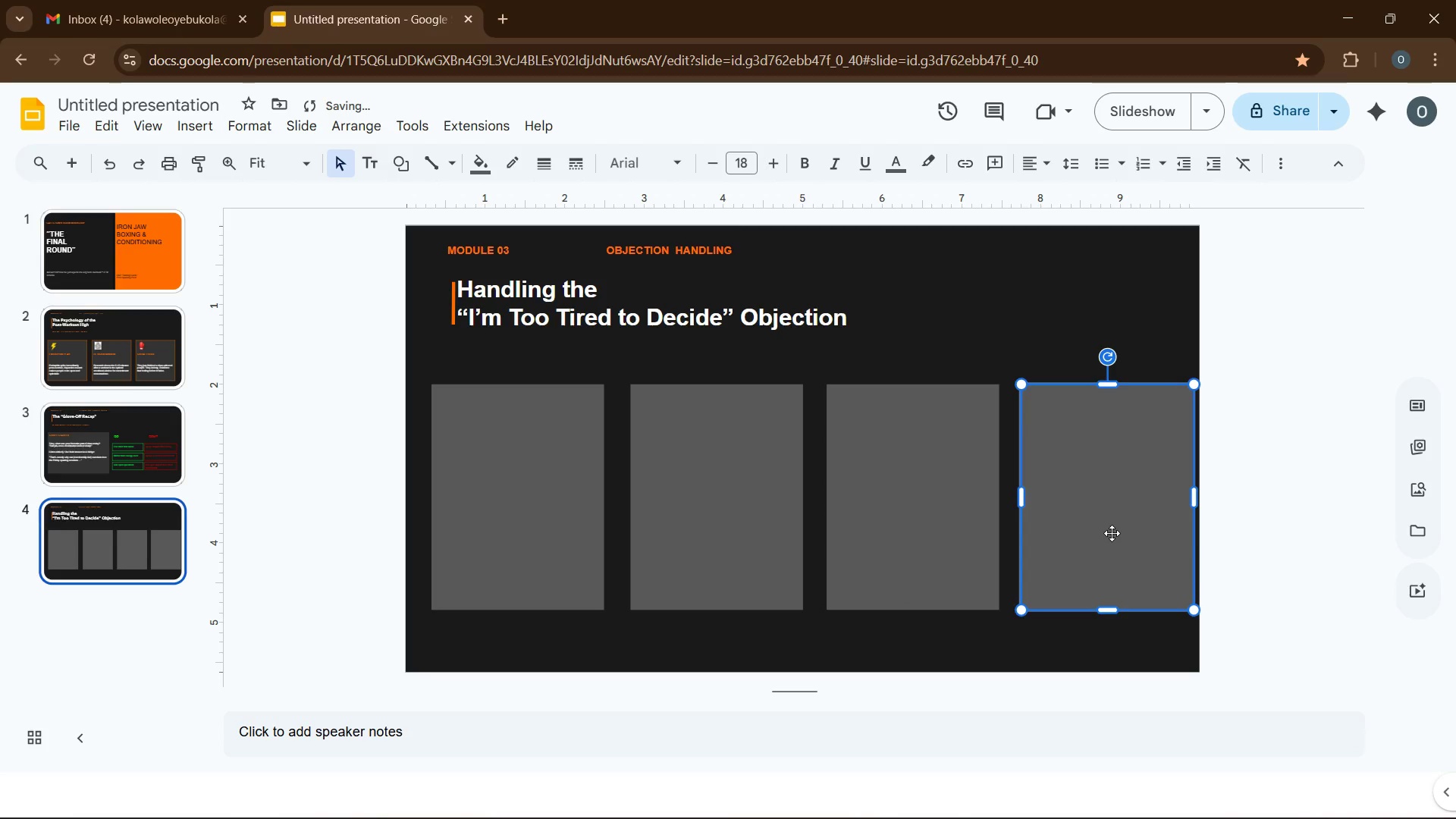 
key(ArrowLeft)
 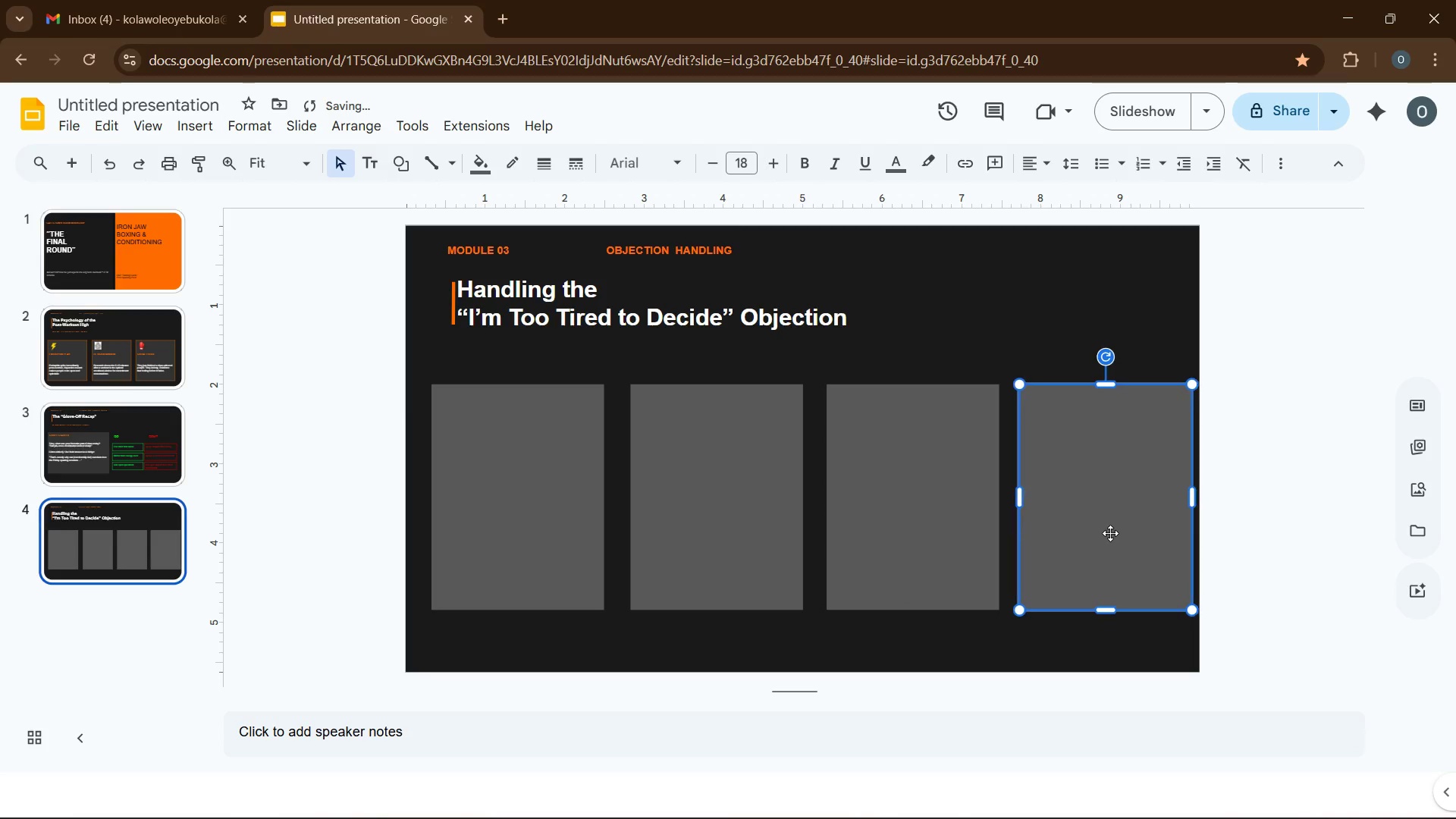 
key(ArrowLeft)
 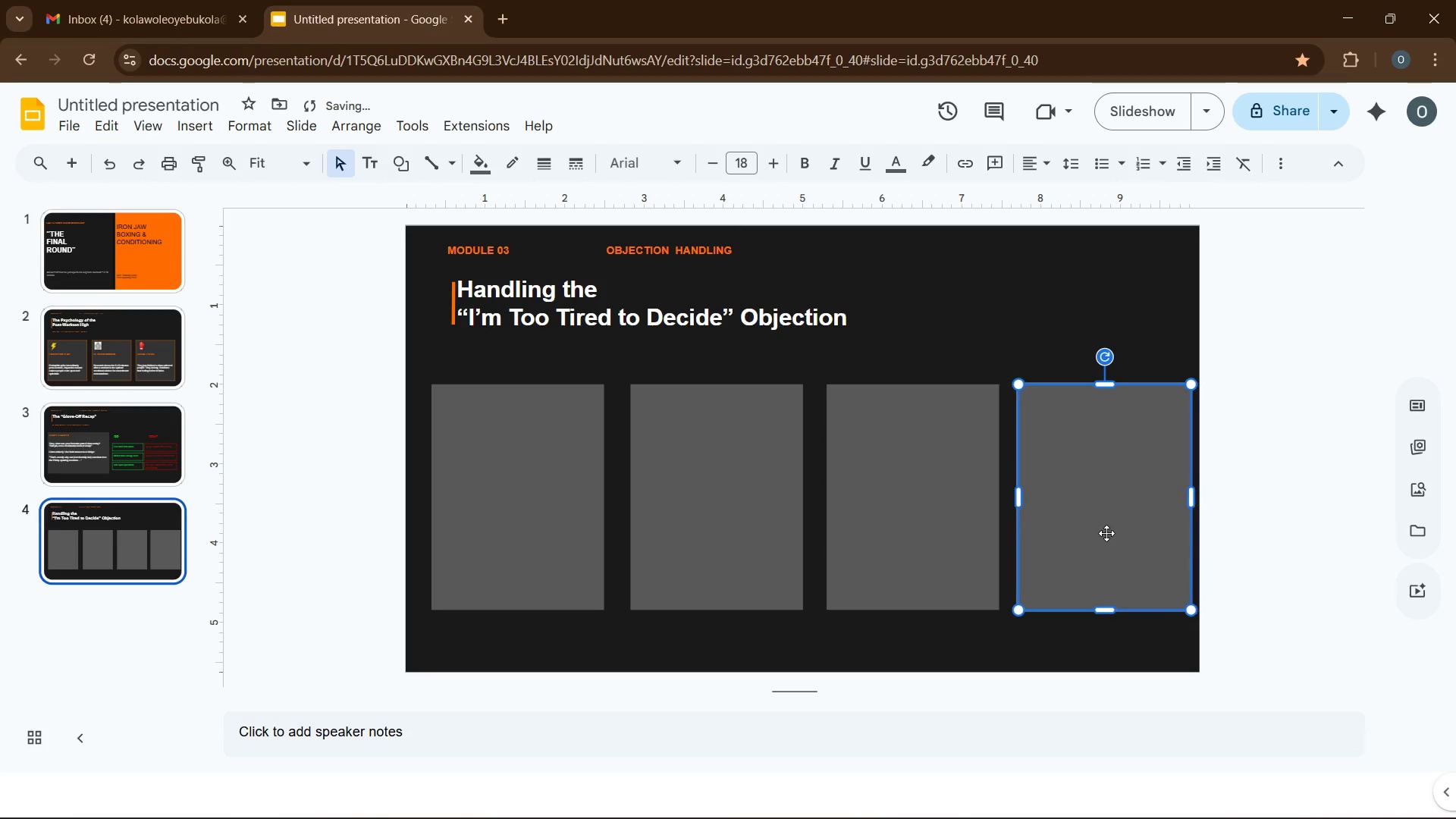 
key(ArrowLeft)
 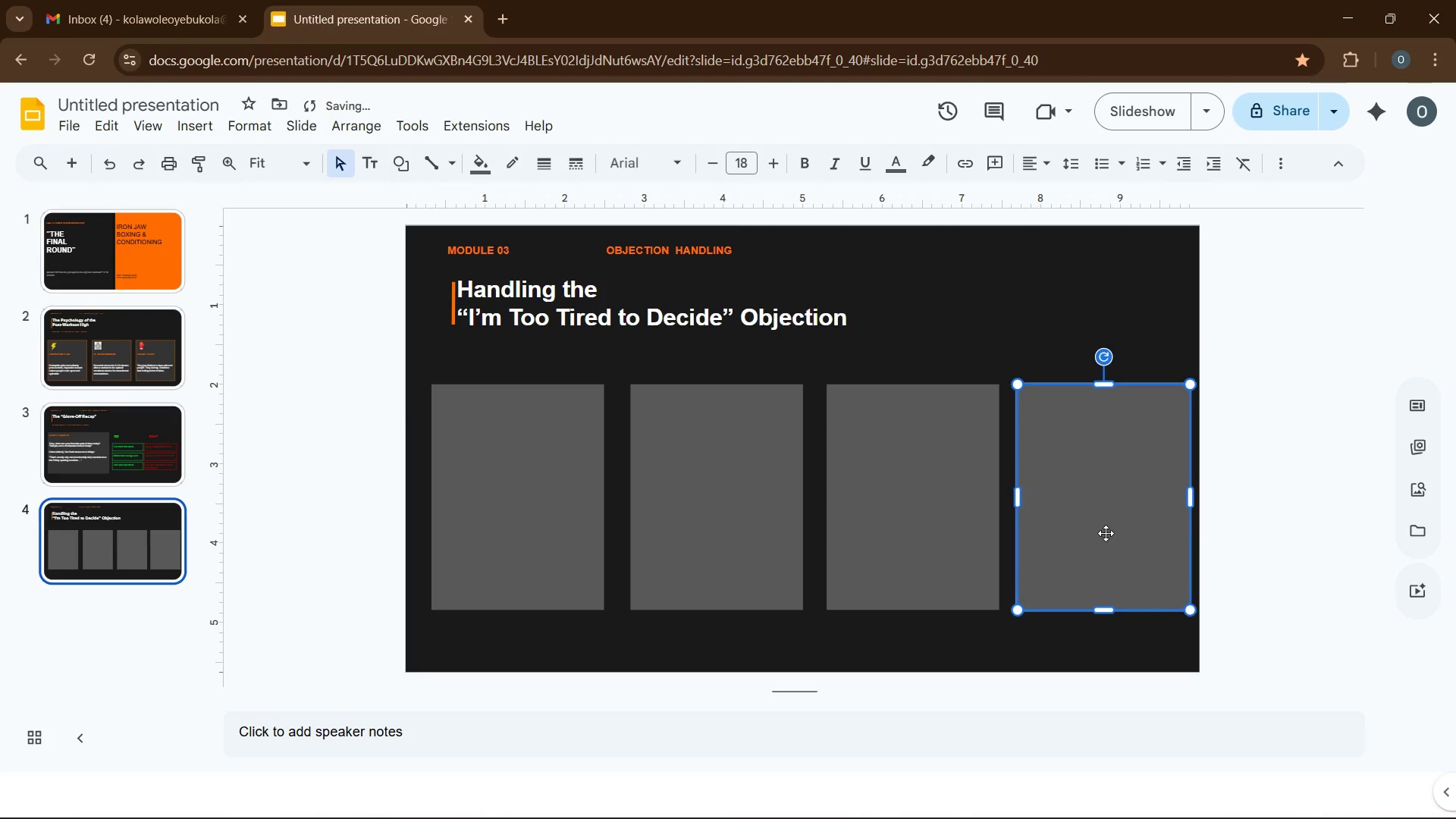 
key(ArrowLeft)
 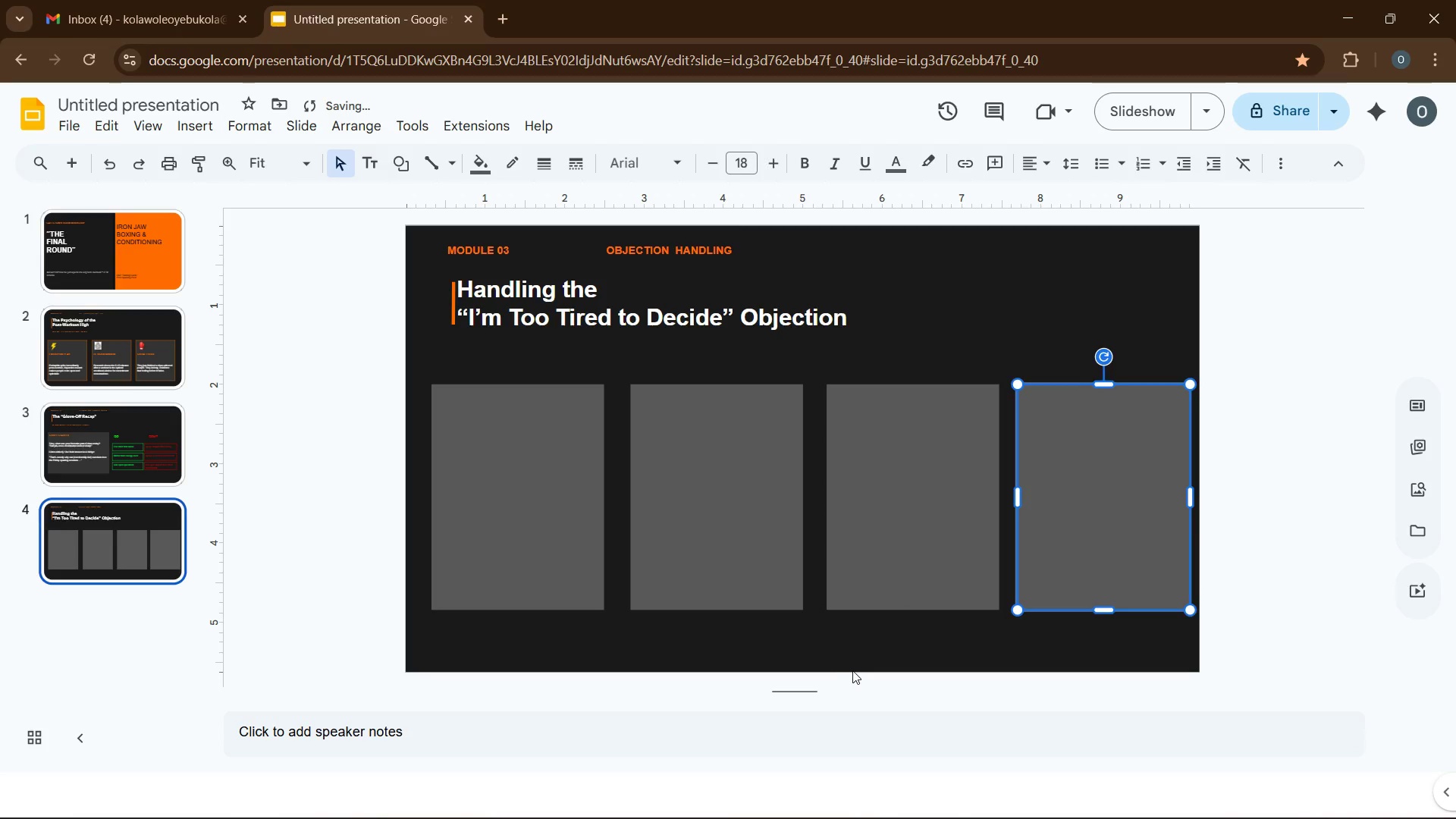 
left_click([852, 670])
 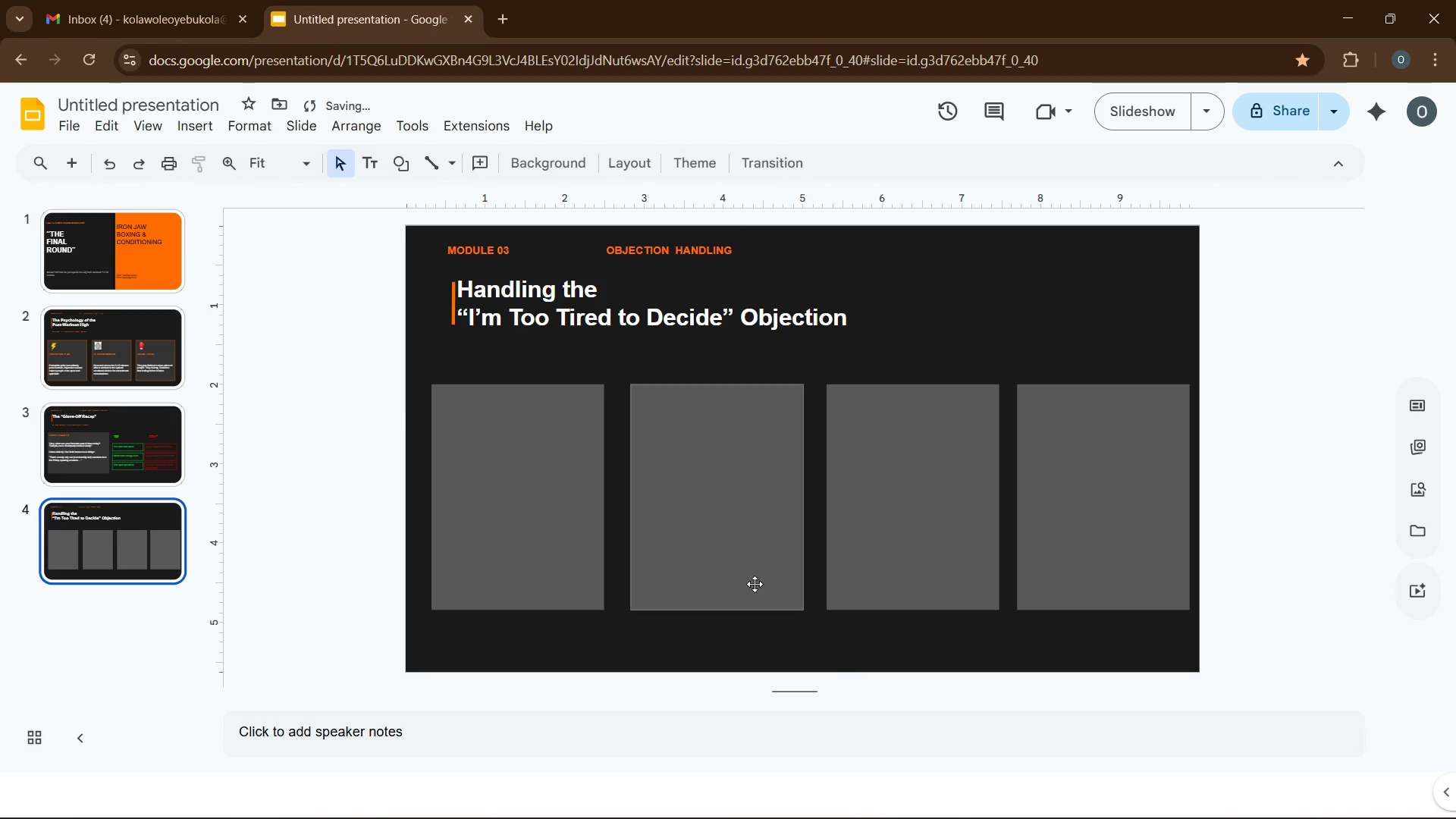 
left_click([711, 549])
 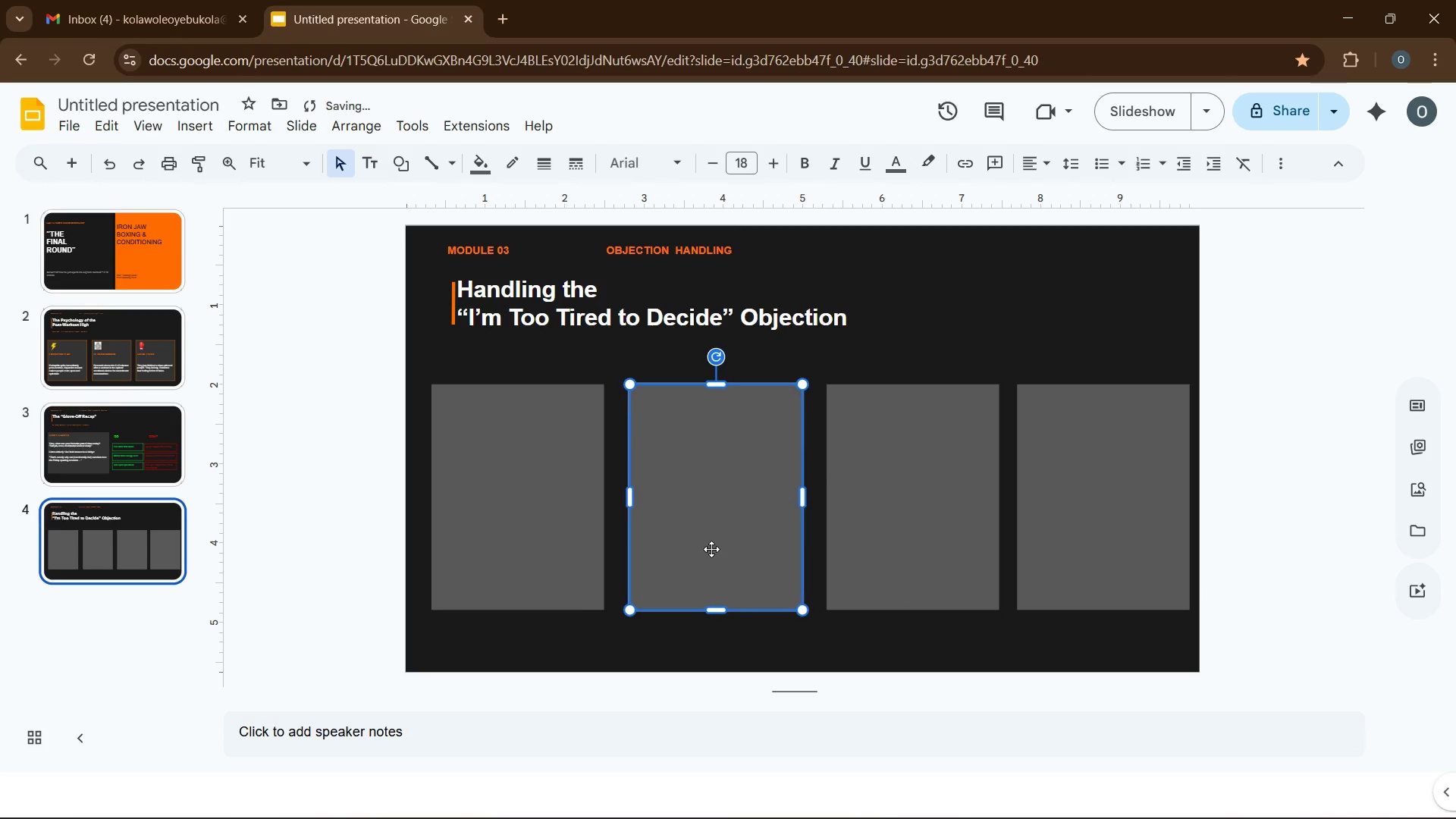 
key(ArrowLeft)
 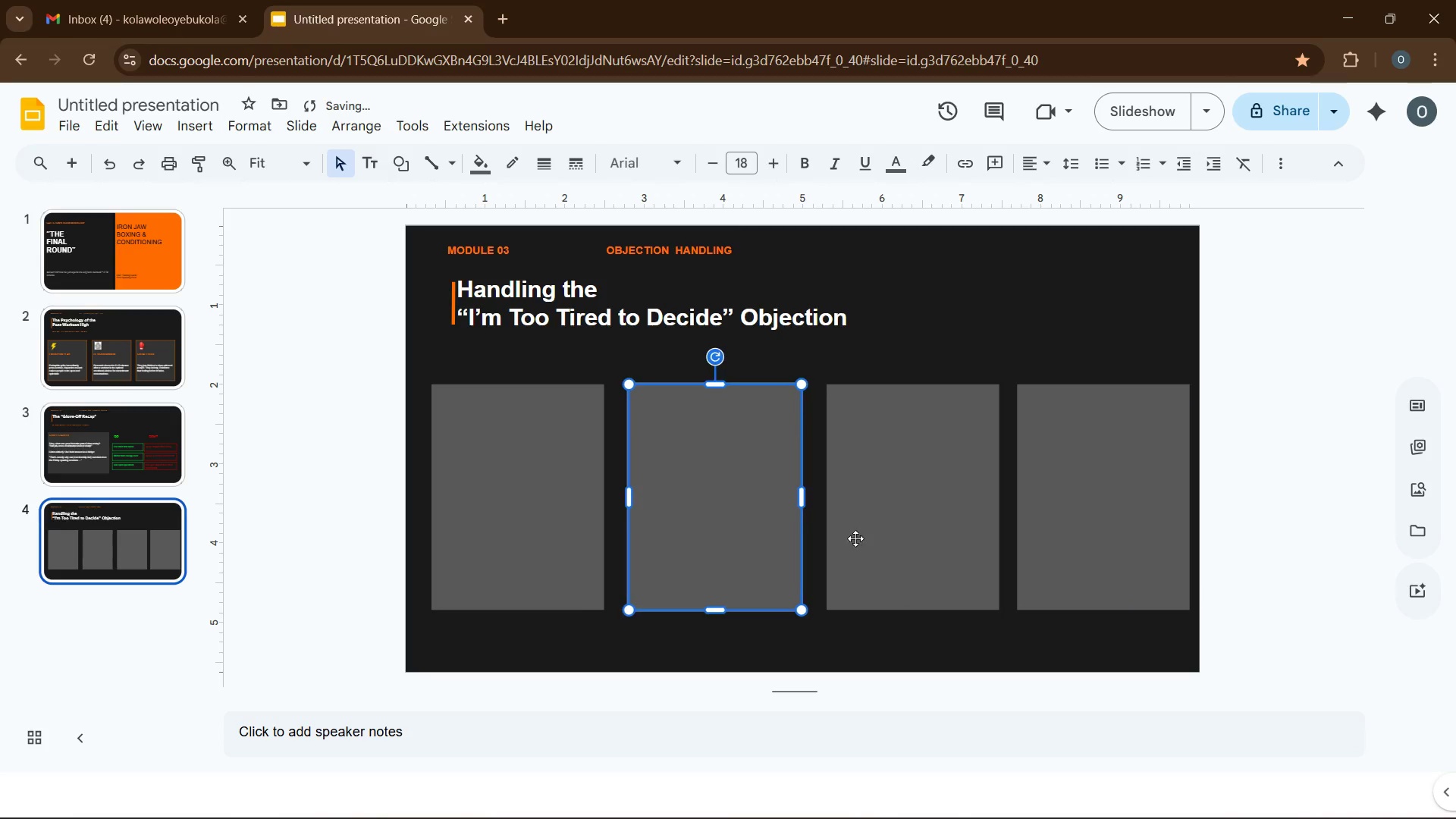 
key(ArrowLeft)
 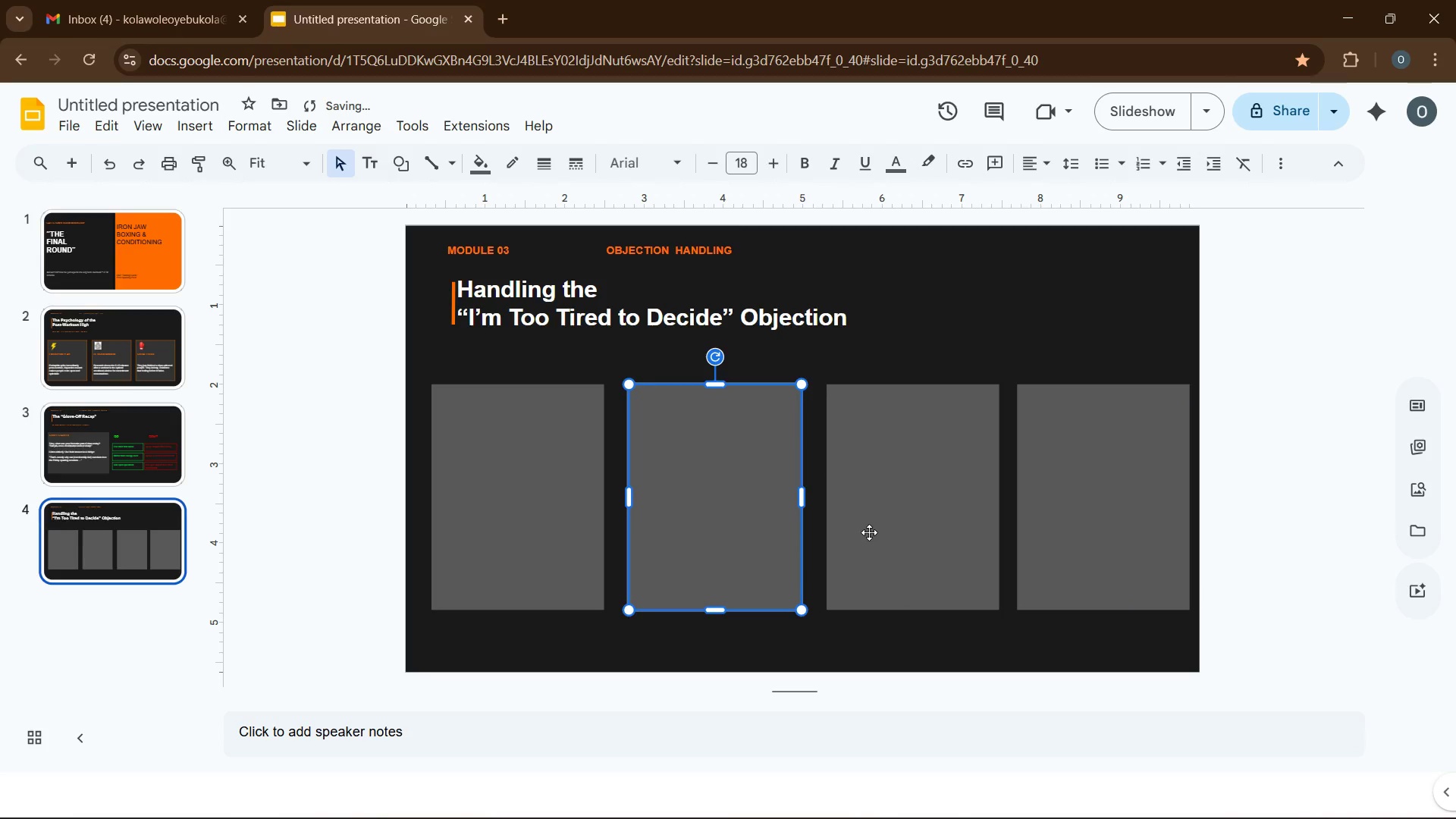 
key(ArrowLeft)
 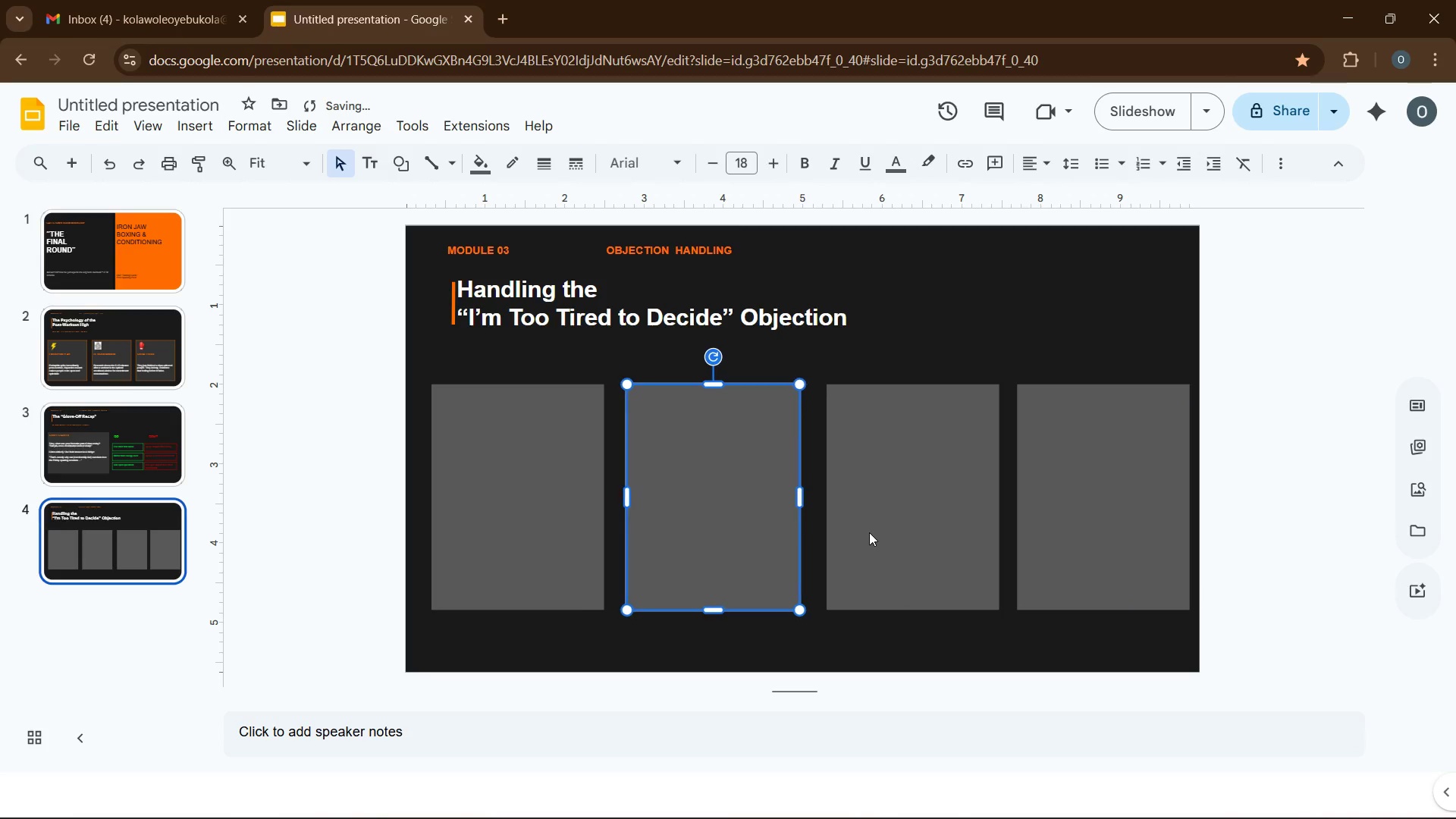 
key(ArrowLeft)
 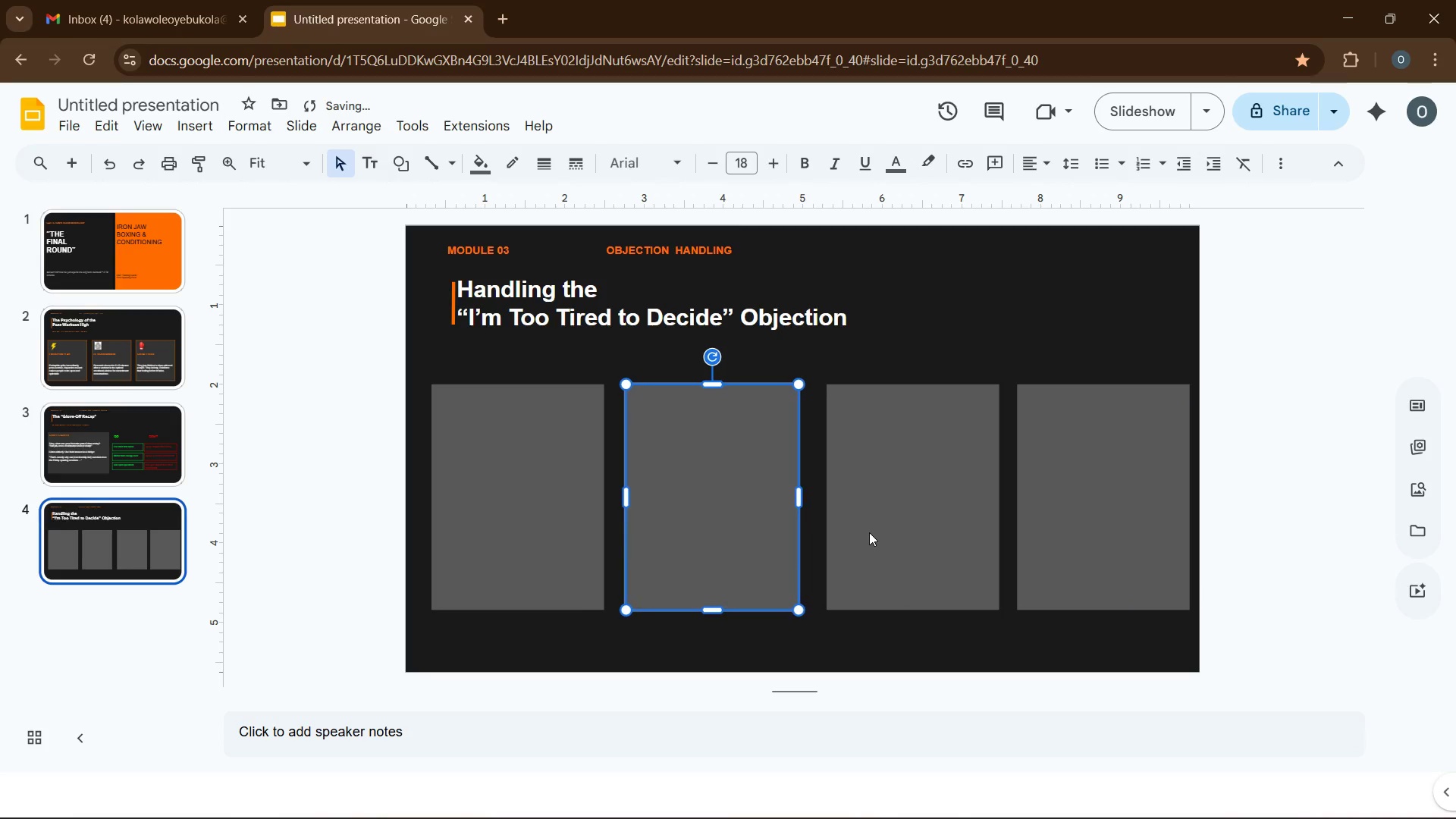 
key(ArrowLeft)
 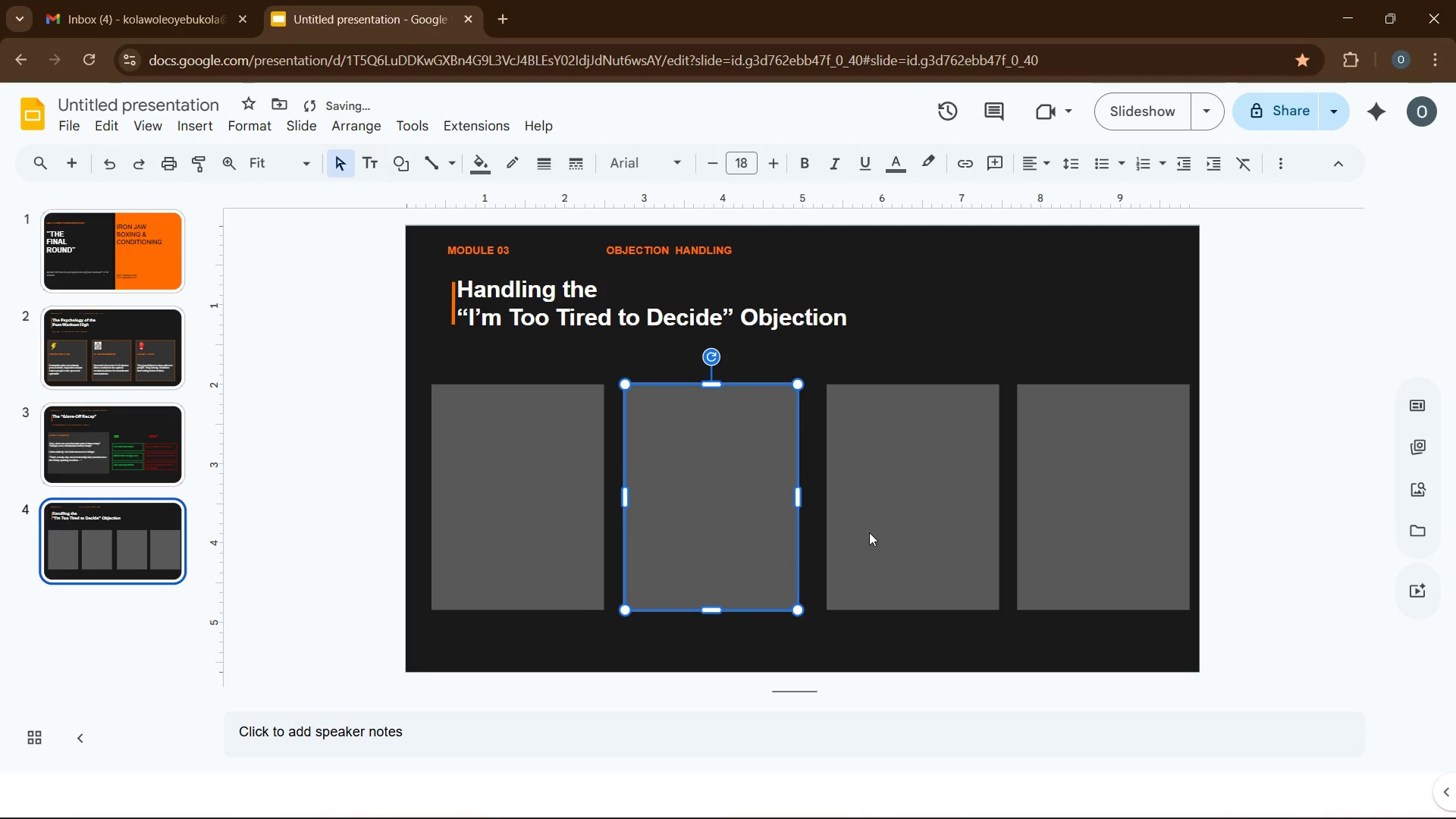 
key(ArrowLeft)
 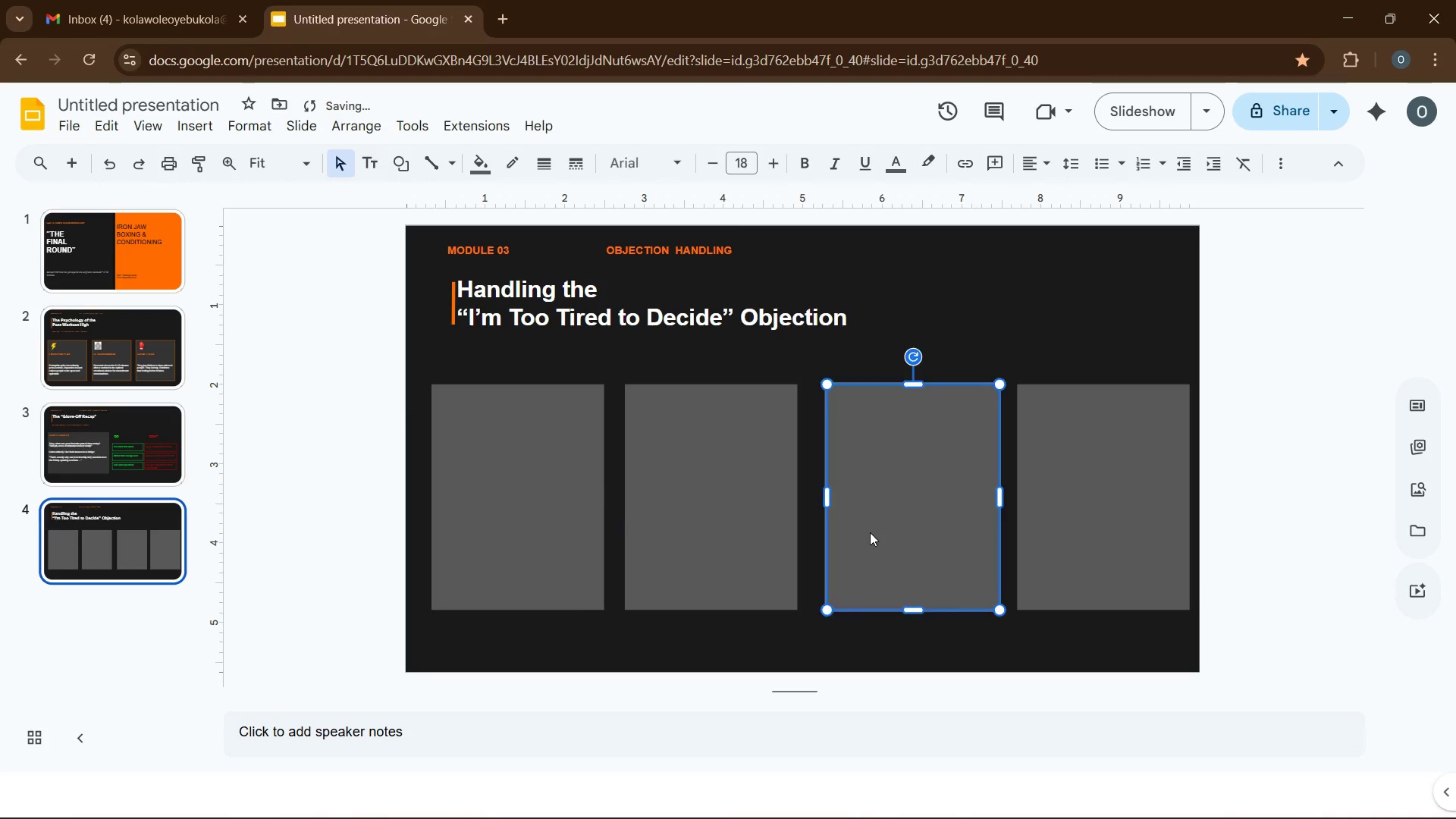 
left_click([870, 532])
 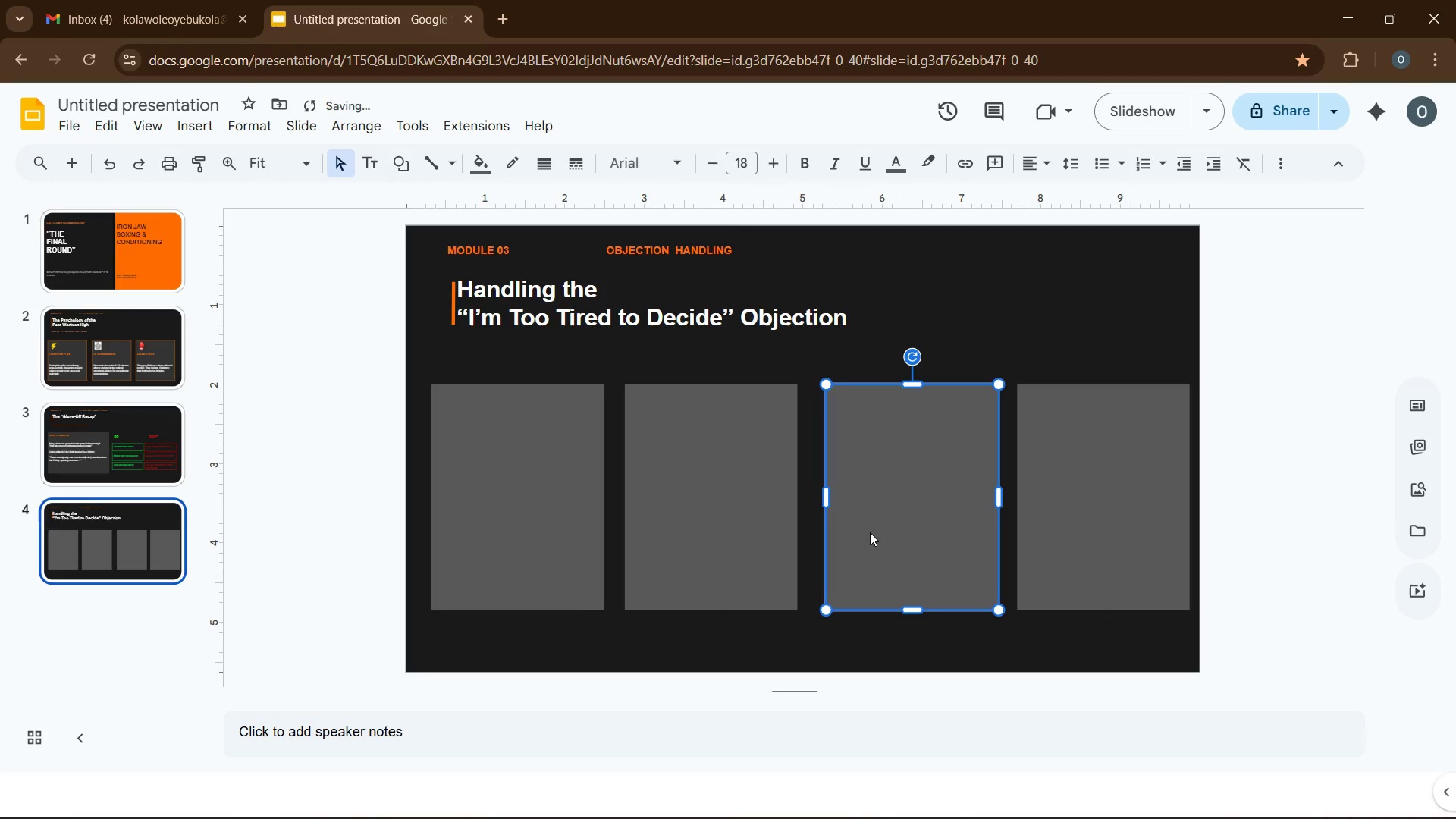 
key(ArrowLeft)
 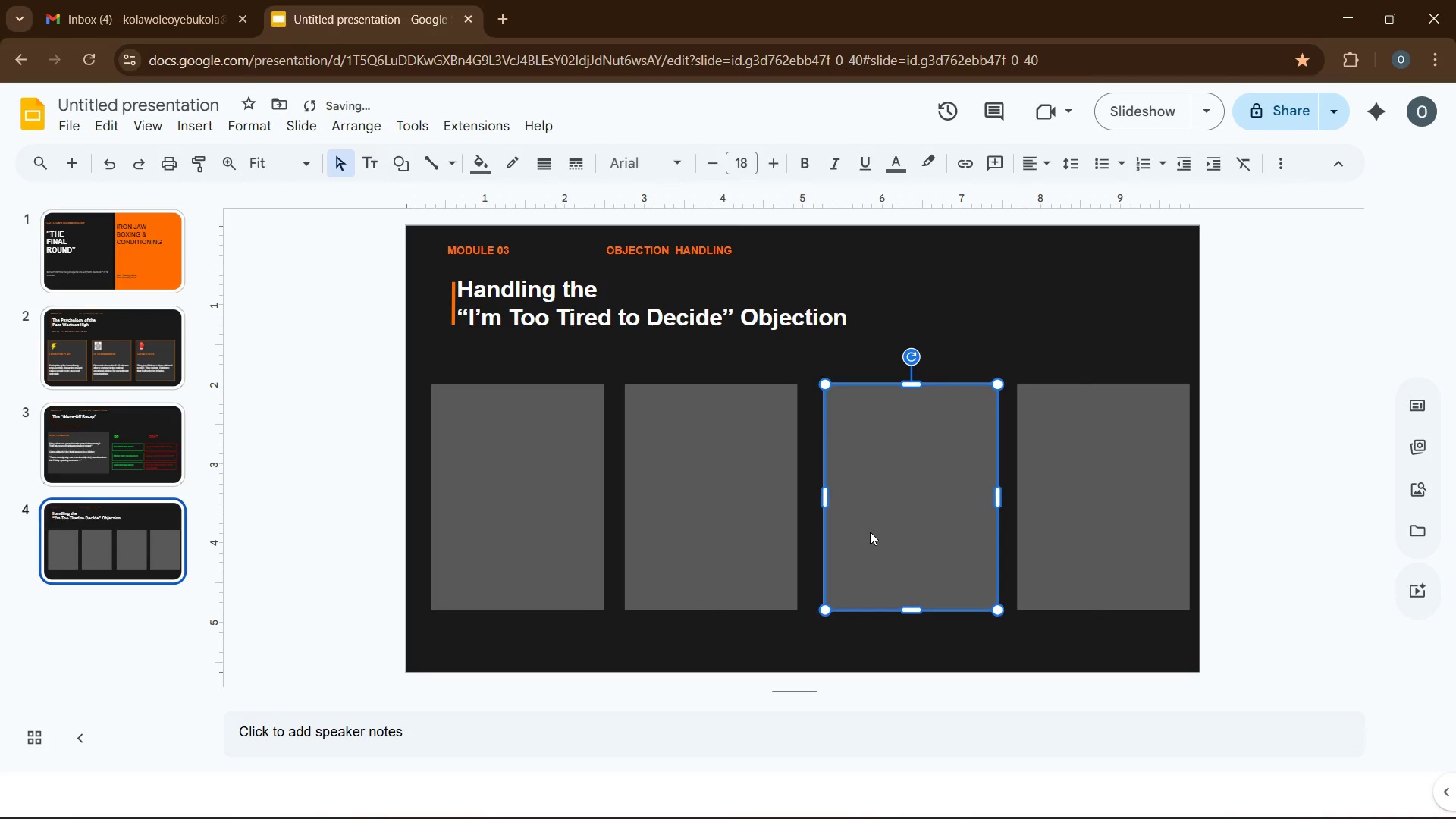 
key(ArrowLeft)
 